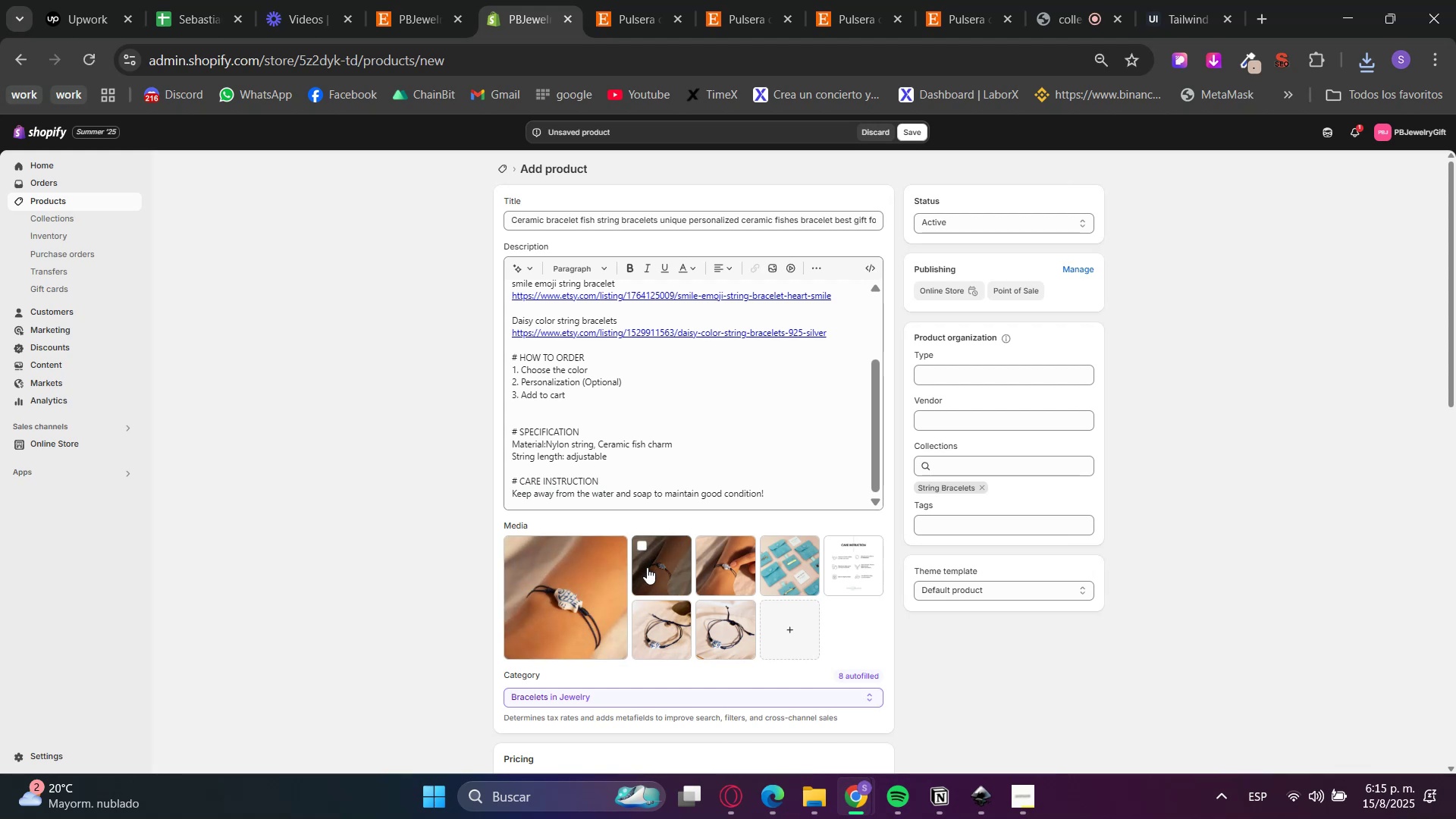 
left_click_drag(start_coordinate=[736, 564], to_coordinate=[664, 573])
 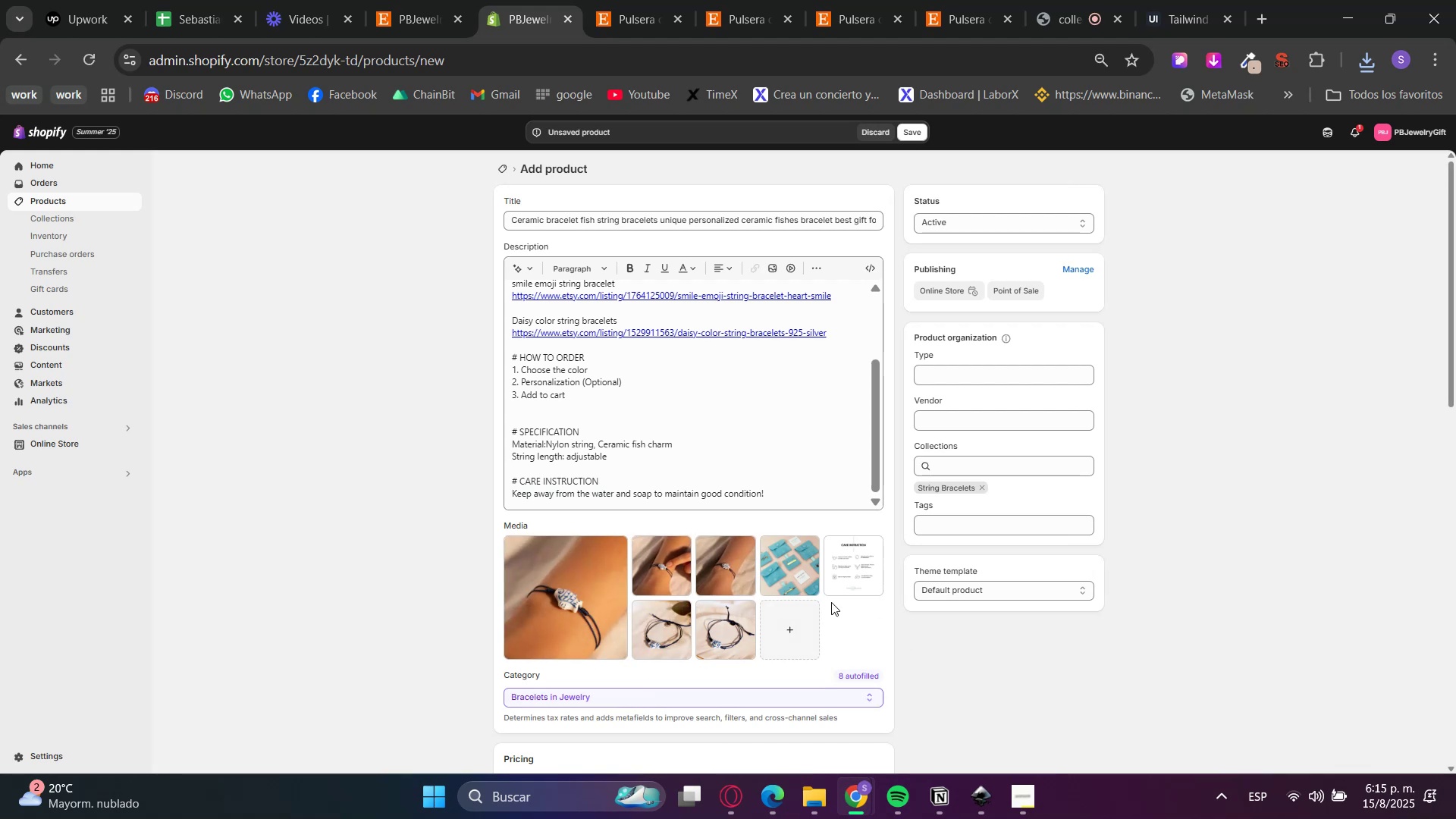 
left_click_drag(start_coordinate=[802, 572], to_coordinate=[726, 654])
 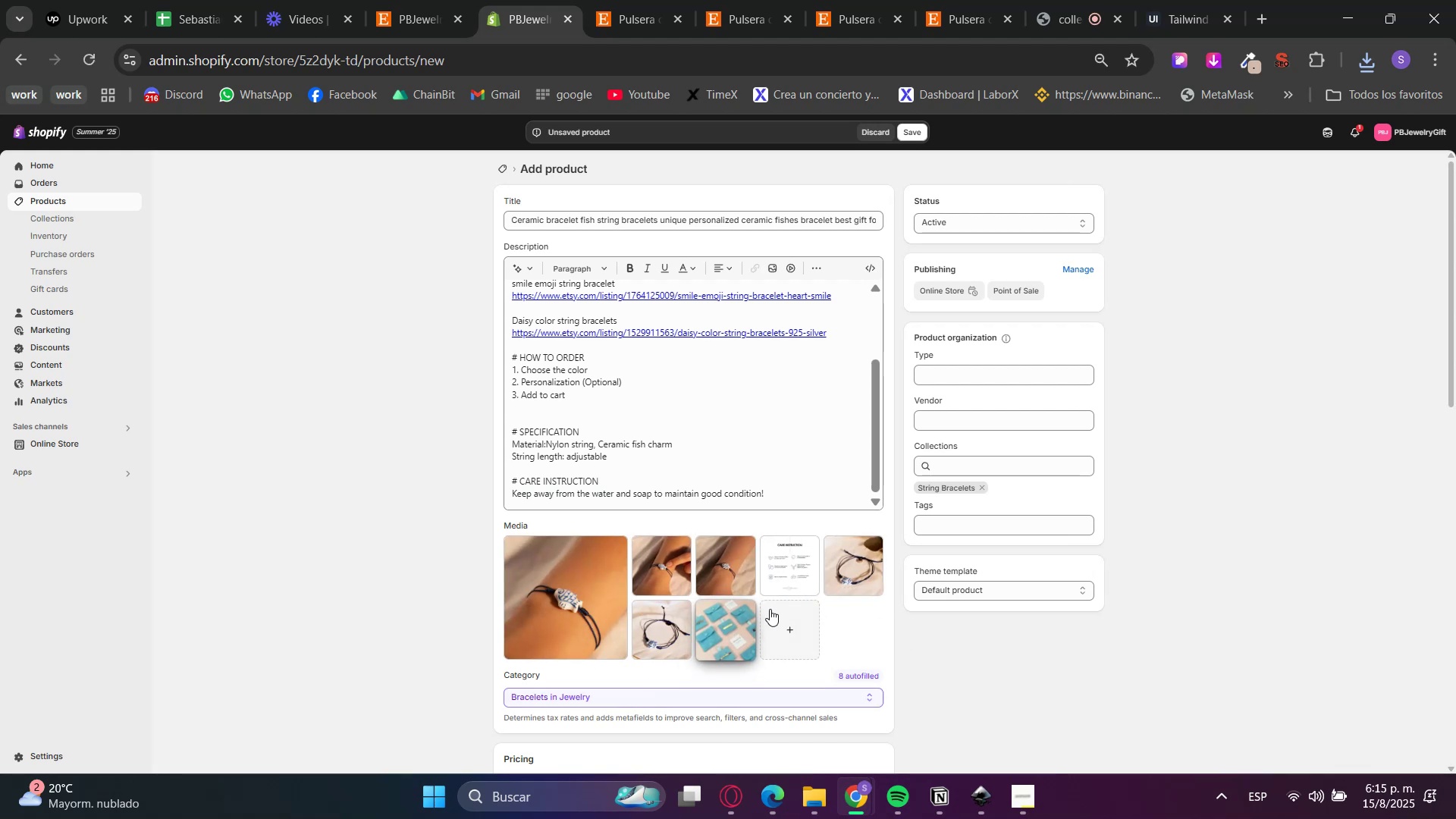 
left_click_drag(start_coordinate=[797, 579], to_coordinate=[711, 646])
 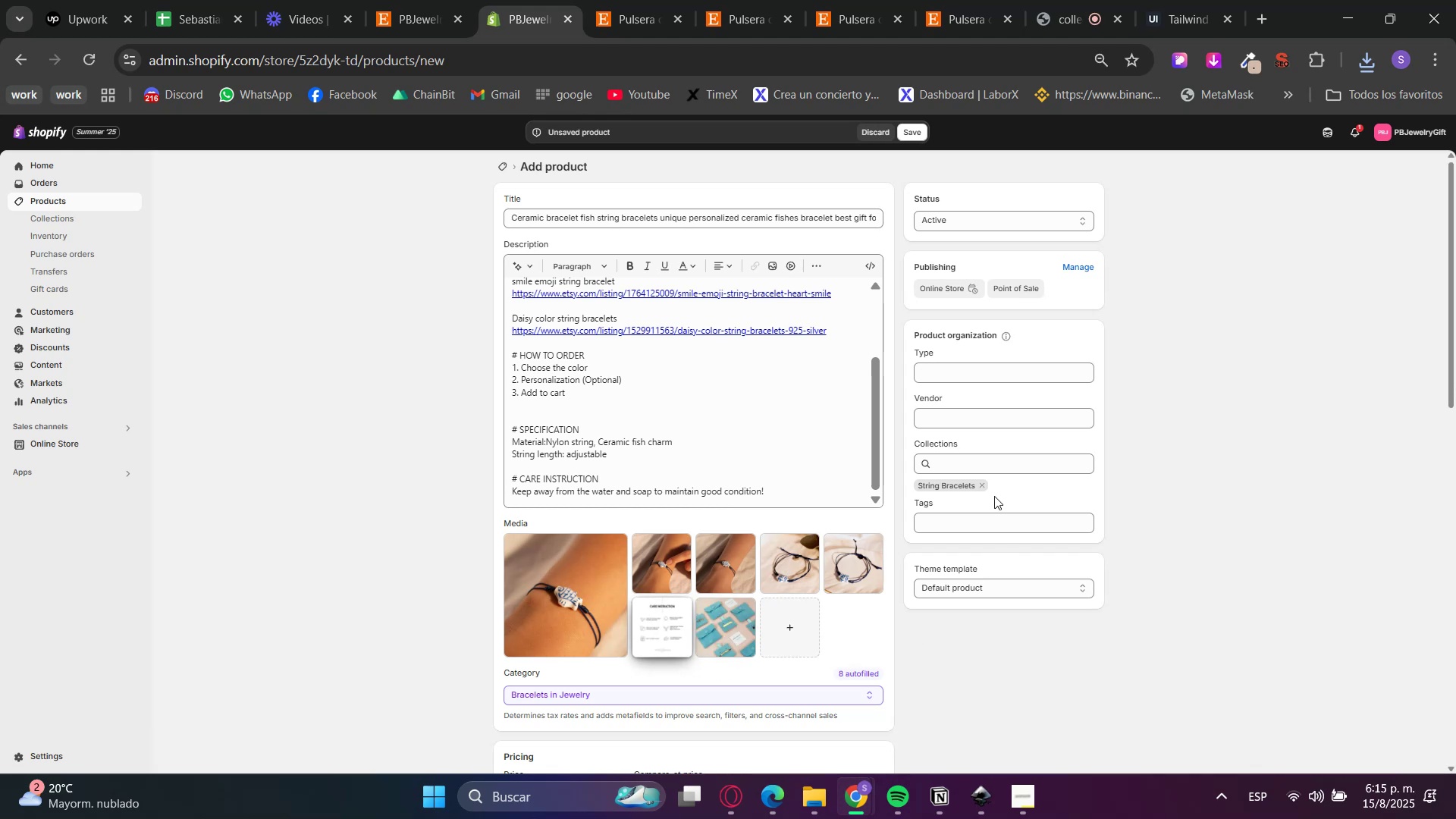 
scroll: coordinate [1081, 664], scroll_direction: down, amount: 3.0
 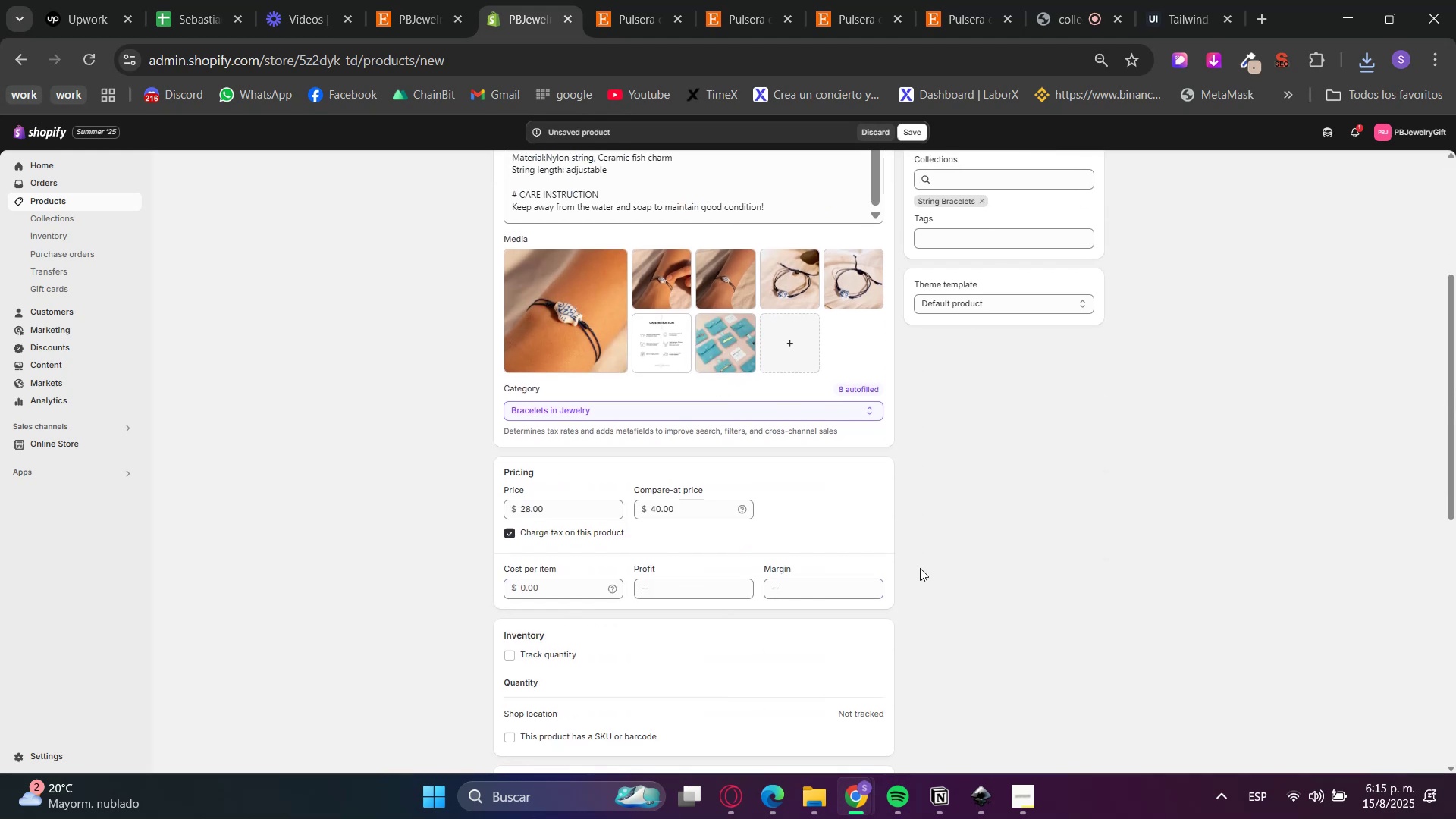 
scroll: coordinate [926, 533], scroll_direction: up, amount: 5.0
 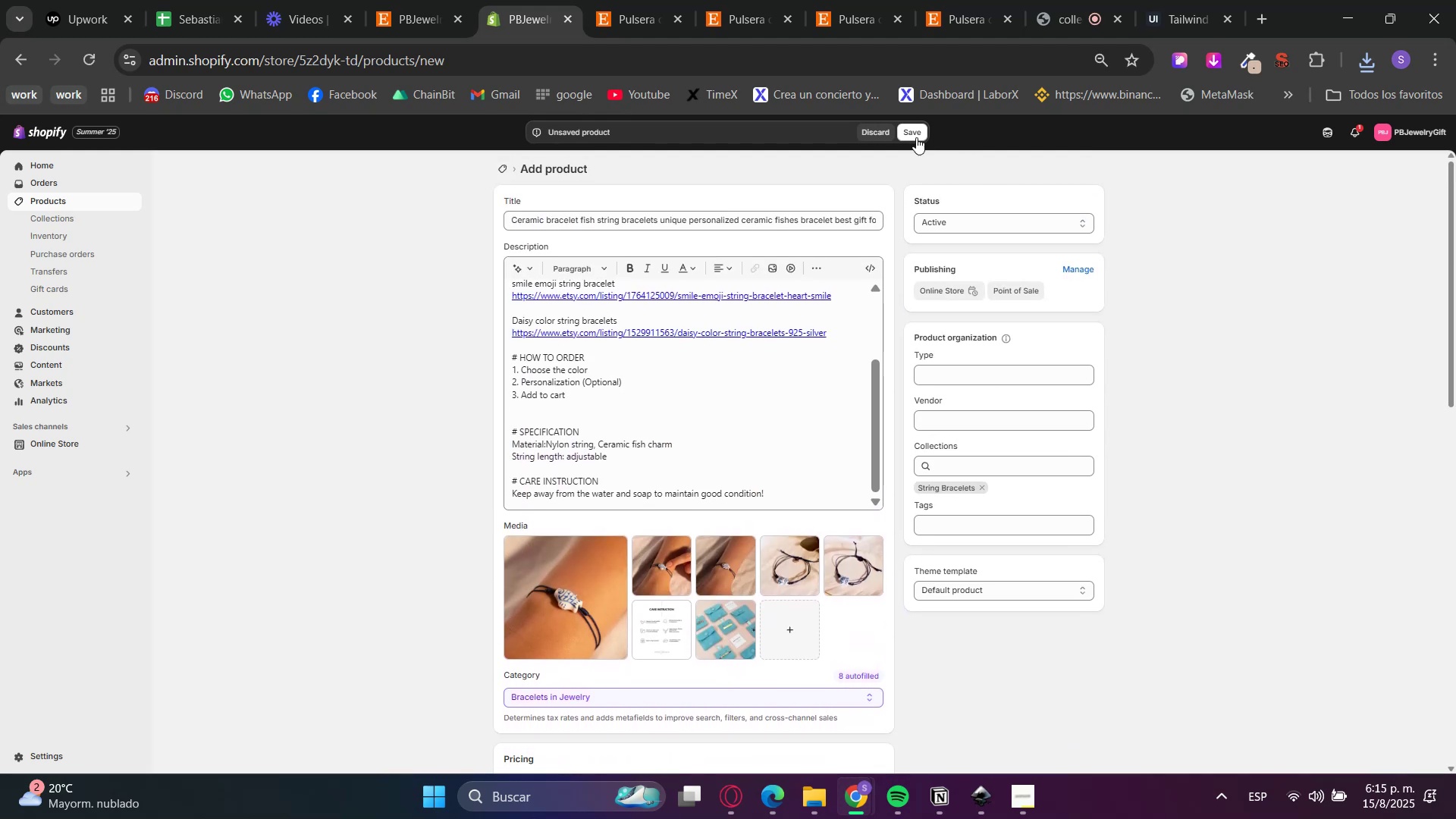 
left_click([910, 130])
 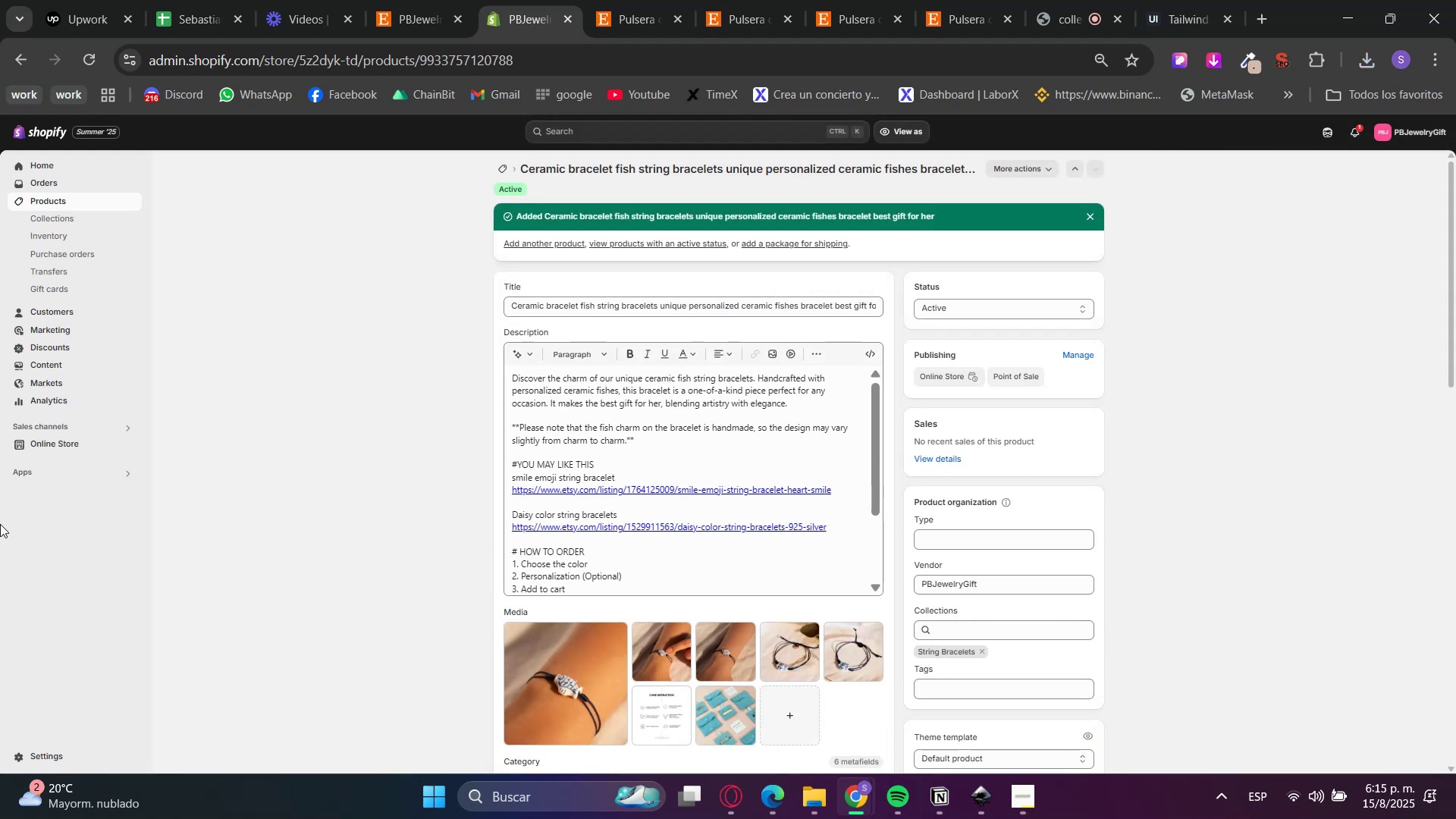 
wait(15.85)
 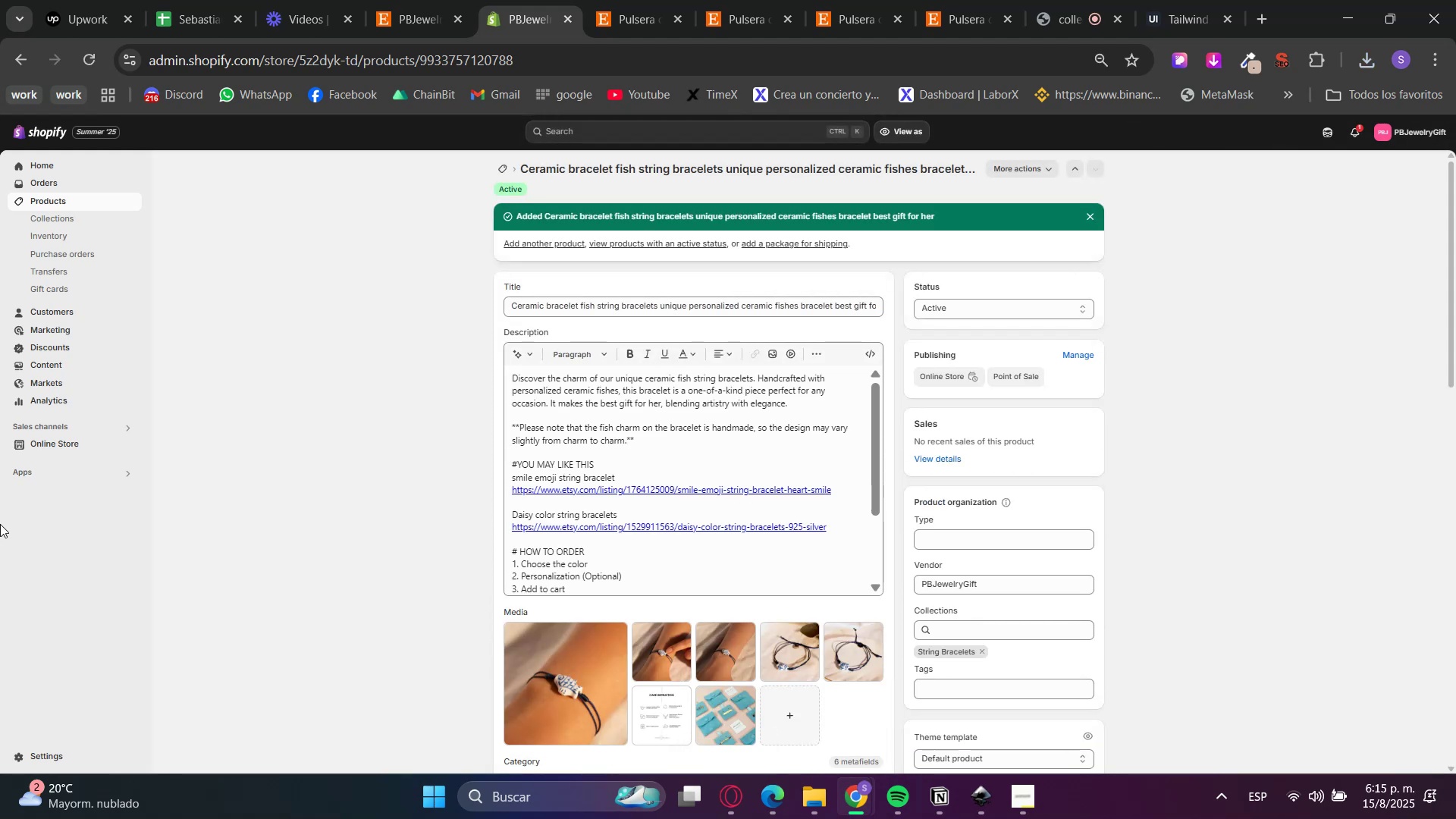 
left_click([527, 247])
 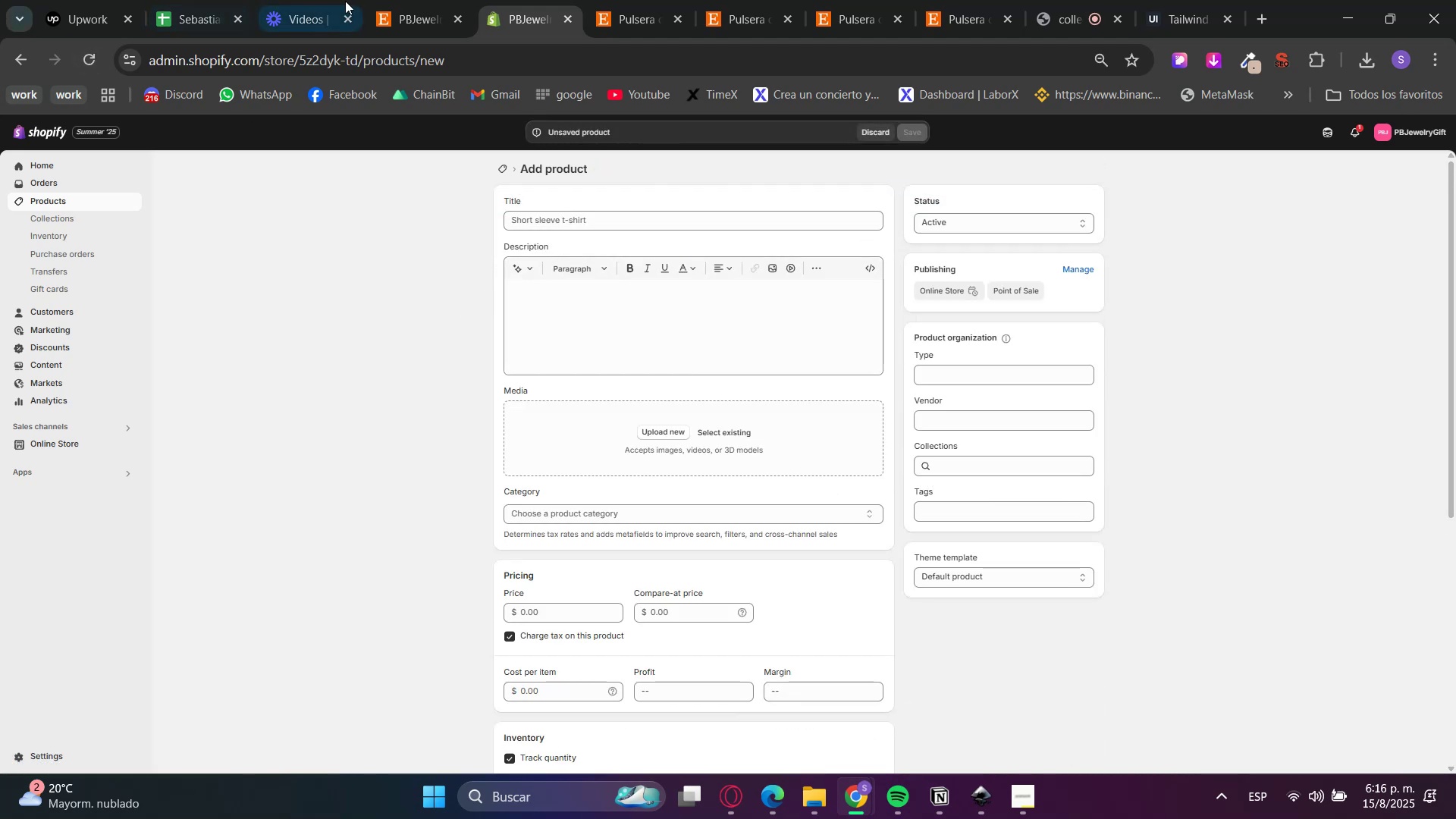 
wait(6.13)
 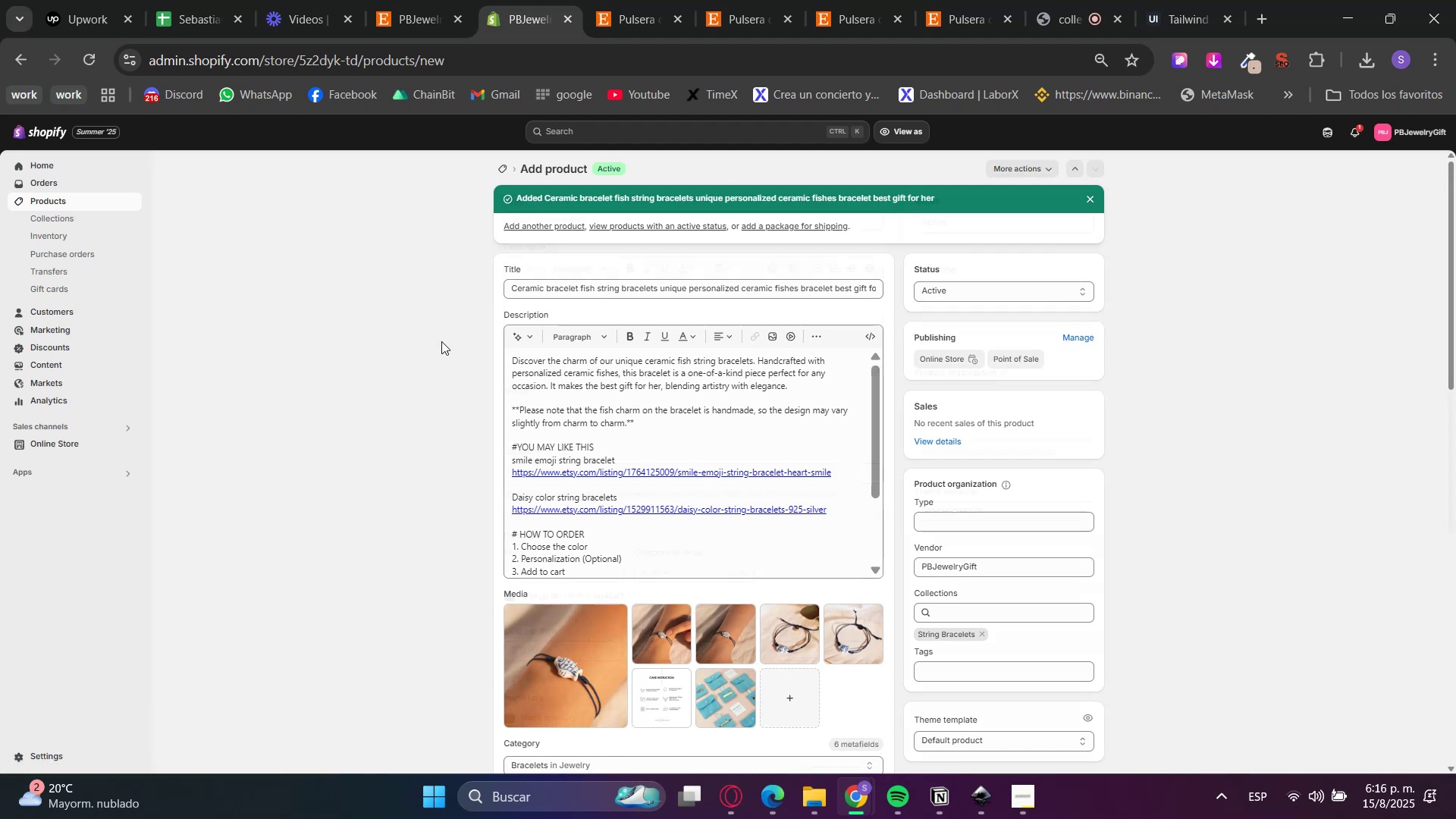 
left_click([636, 0])
 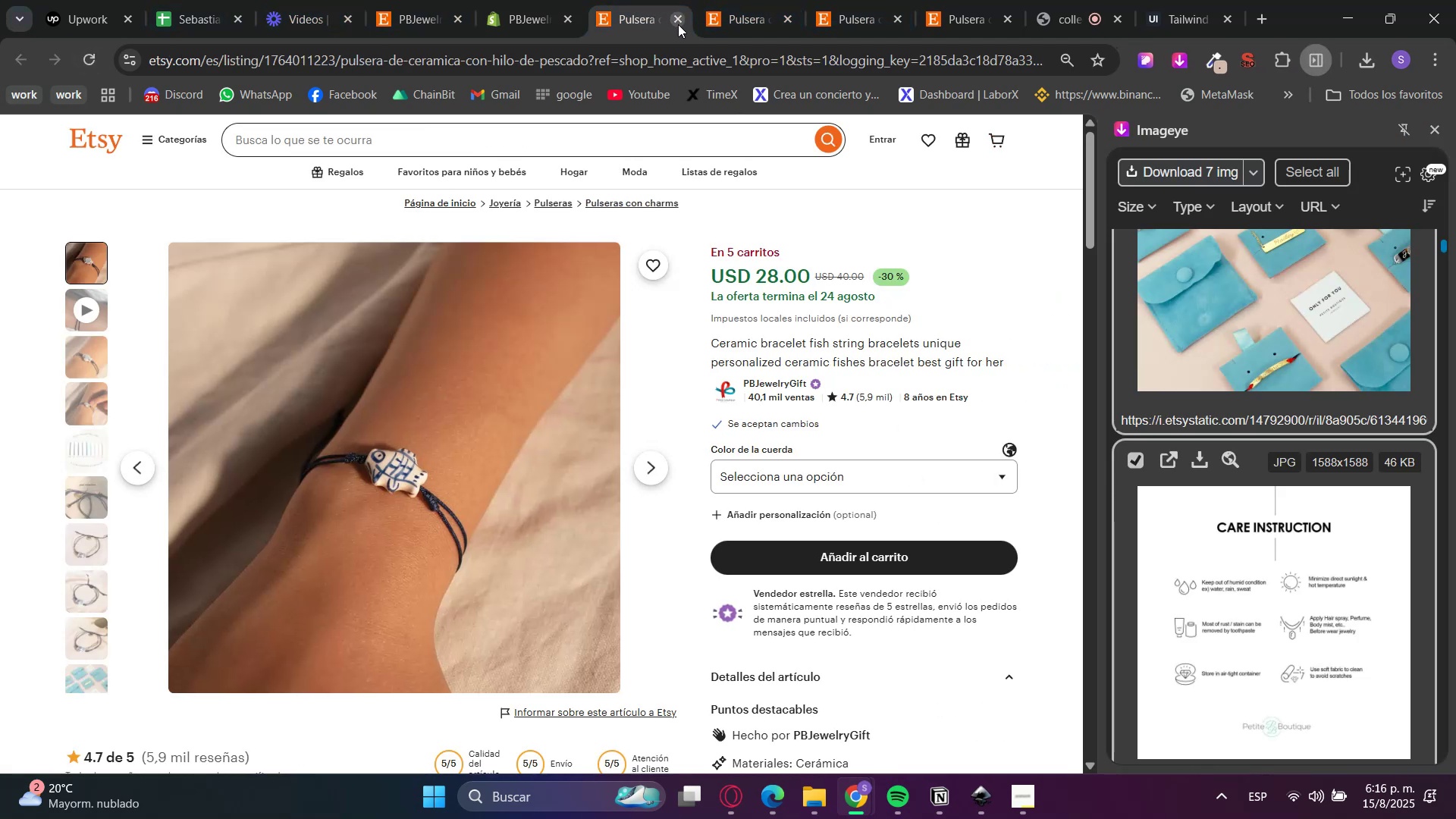 
left_click([674, 21])
 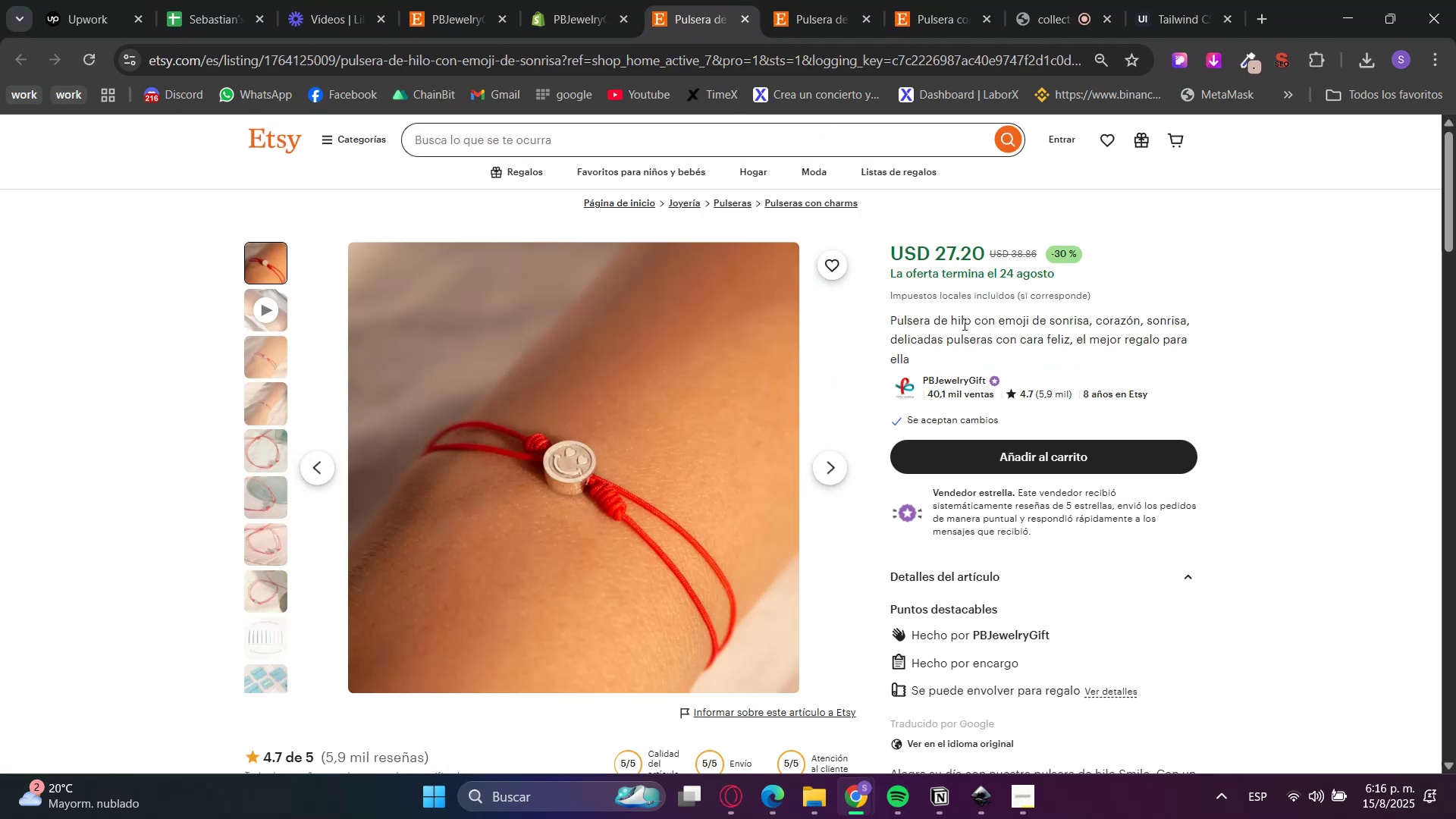 
scroll: coordinate [1037, 482], scroll_direction: down, amount: 2.0
 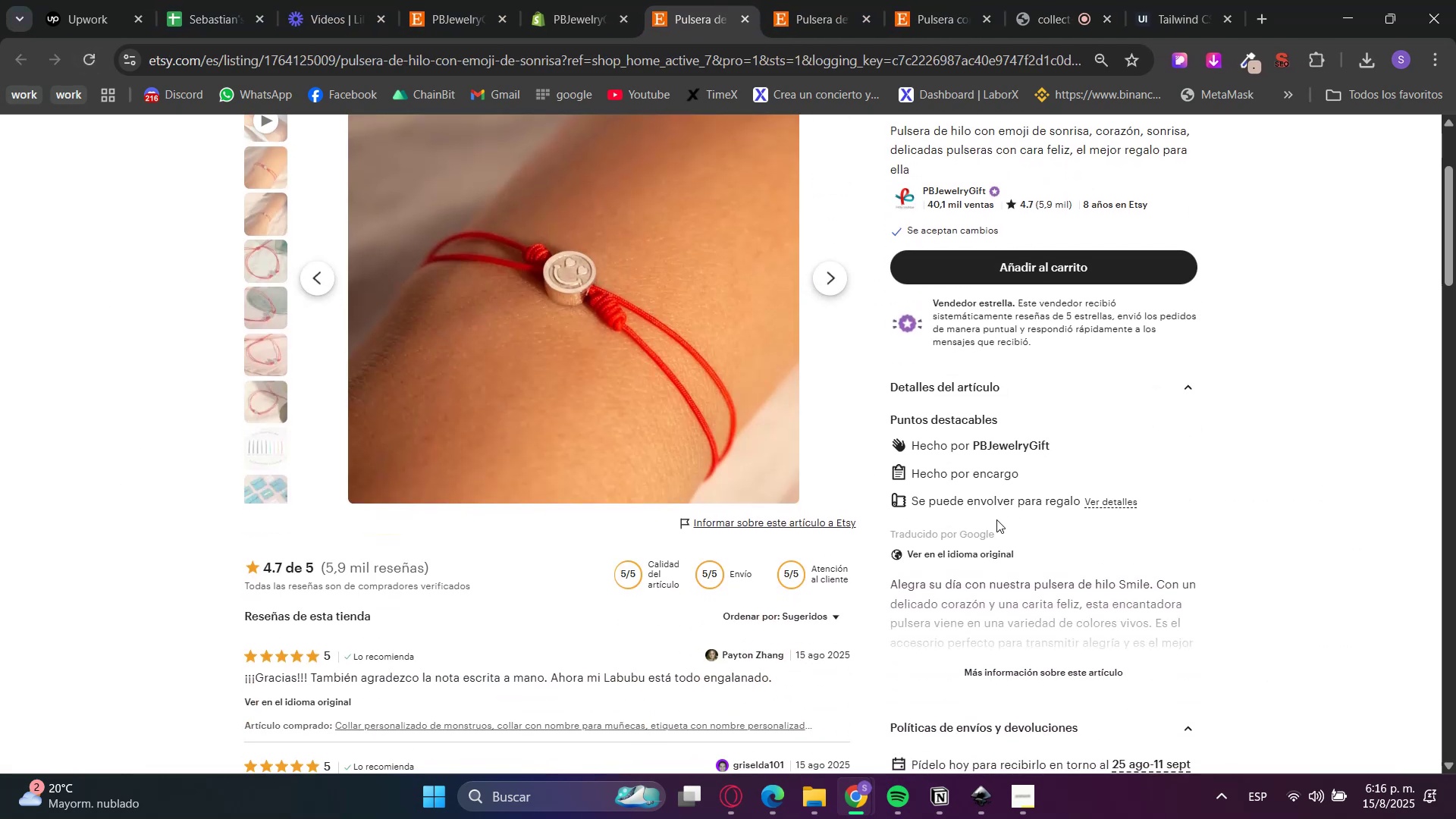 
left_click([987, 543])
 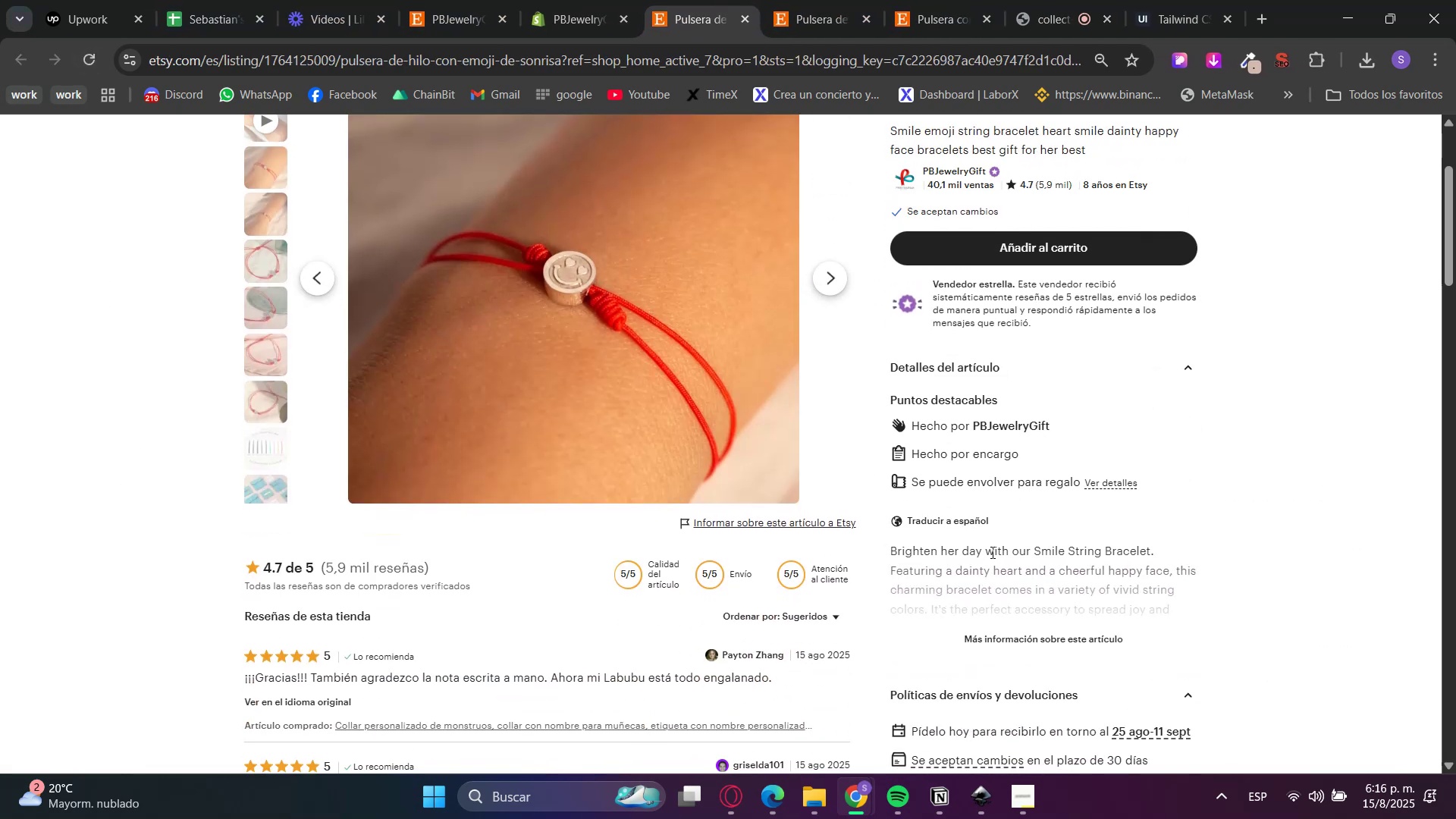 
scroll: coordinate [993, 552], scroll_direction: up, amount: 2.0
 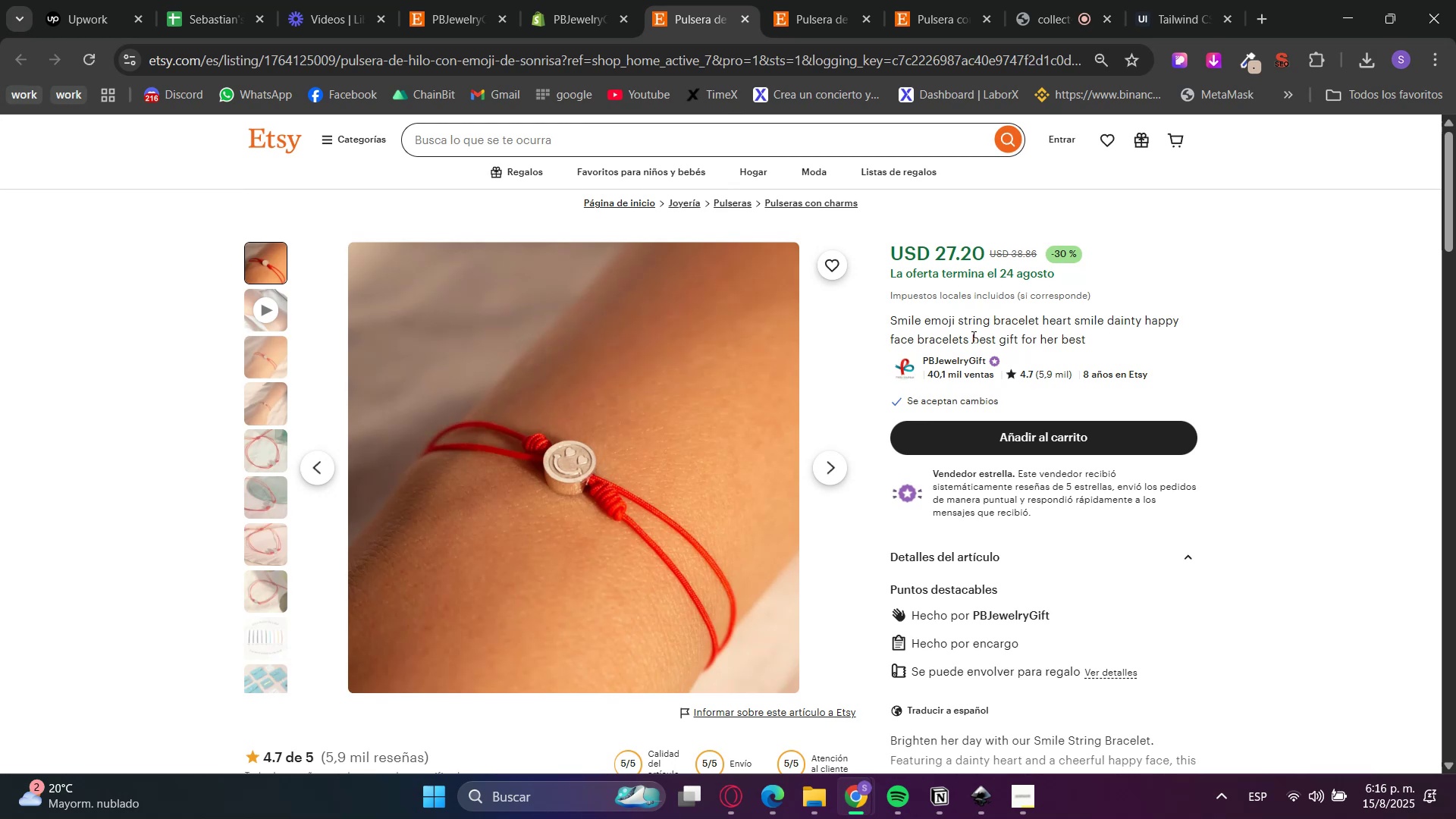 
double_click([963, 324])
 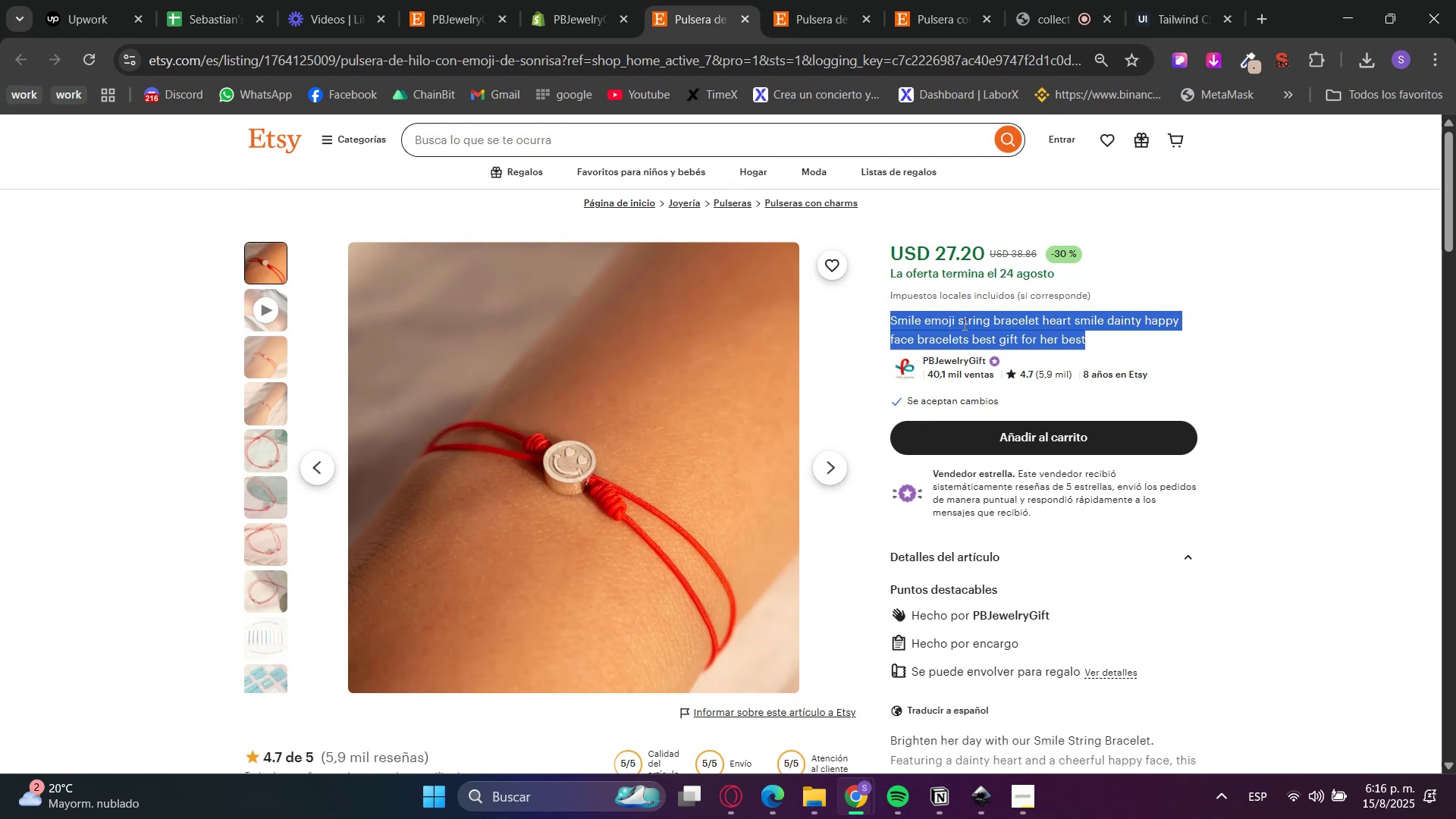 
triple_click([963, 324])
 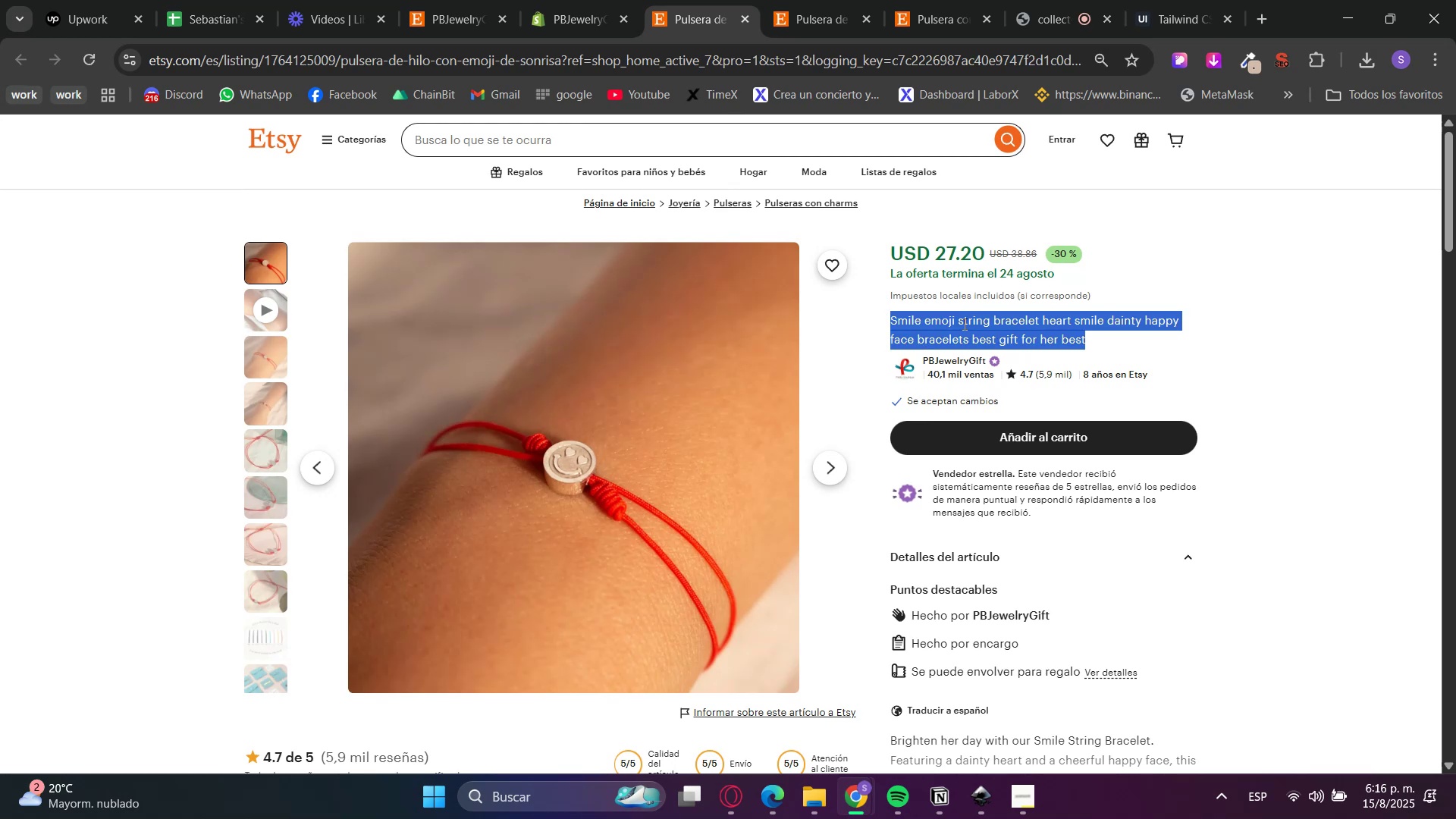 
triple_click([963, 324])
 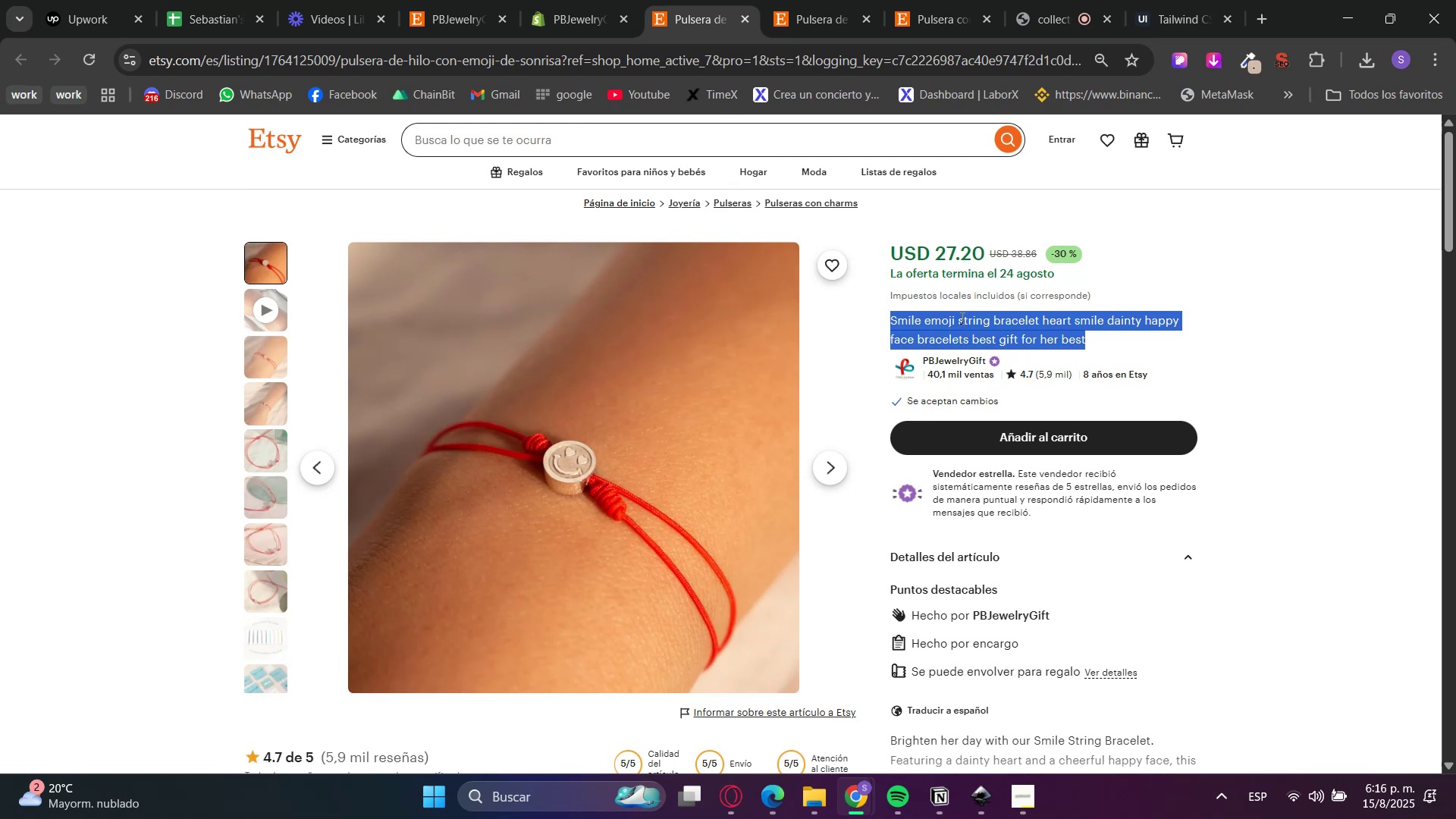 
key(Control+C)
 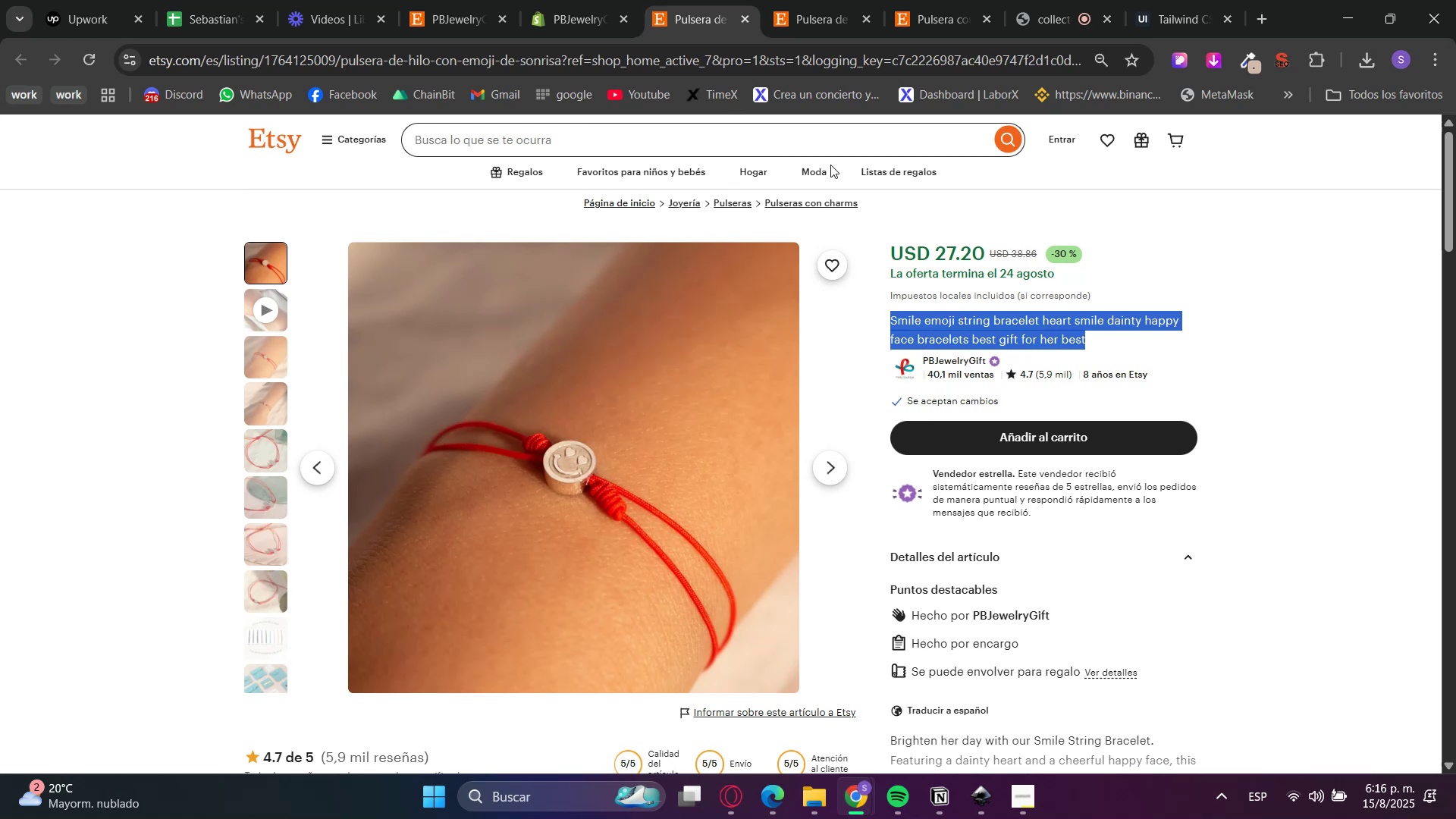 
key(Control+C)
 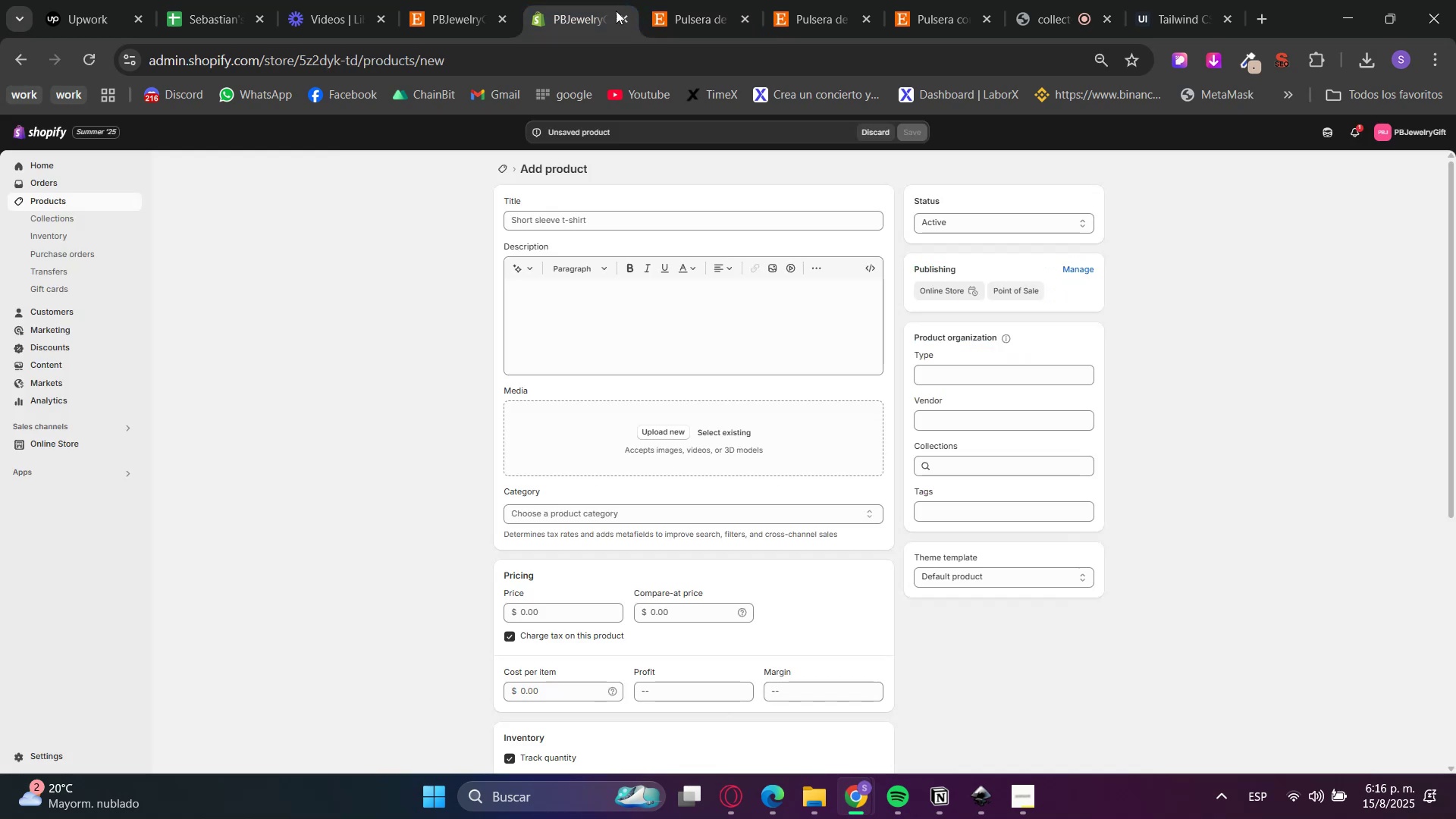 
left_click([571, 215])
 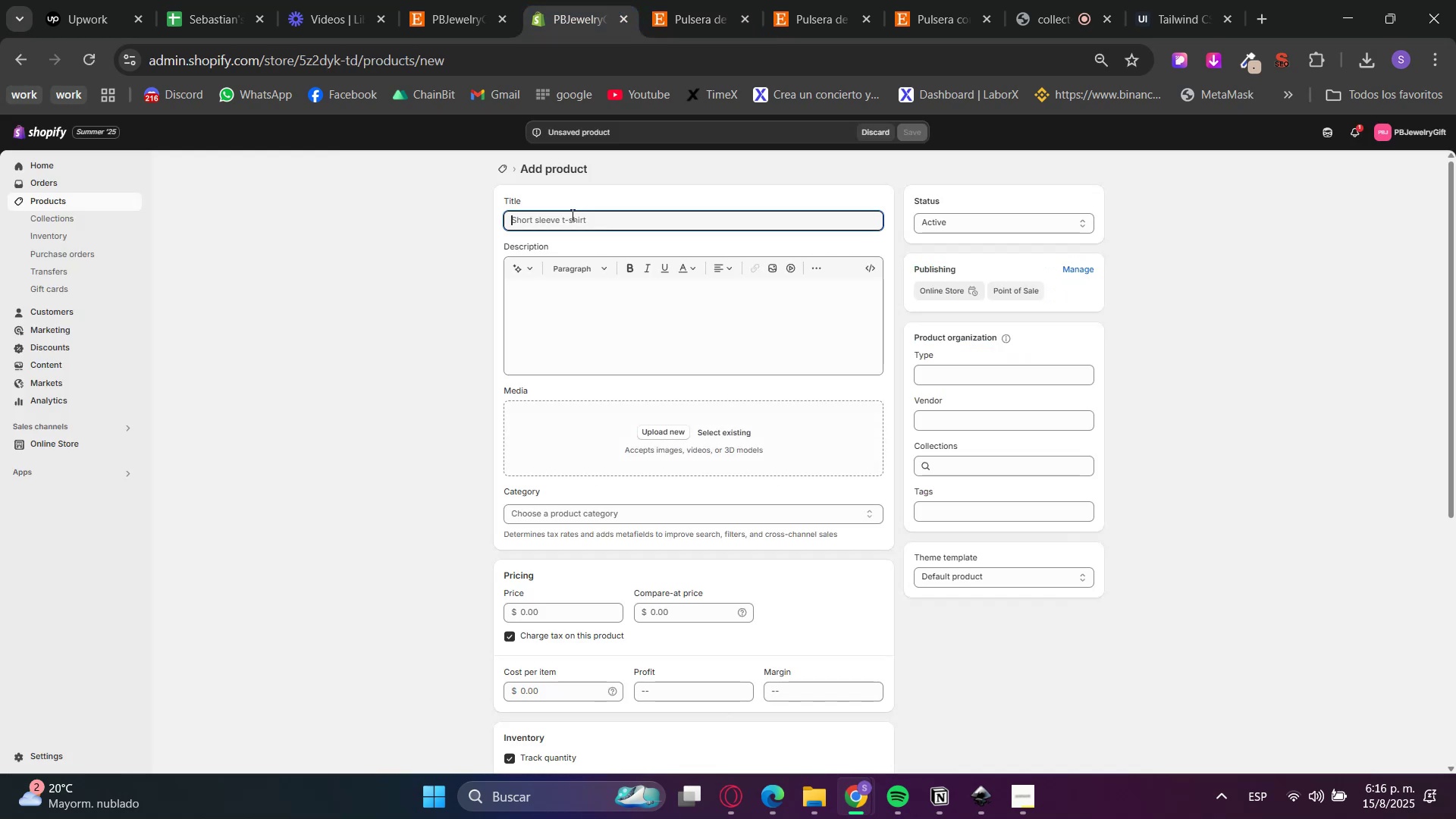 
key(Control+V)
 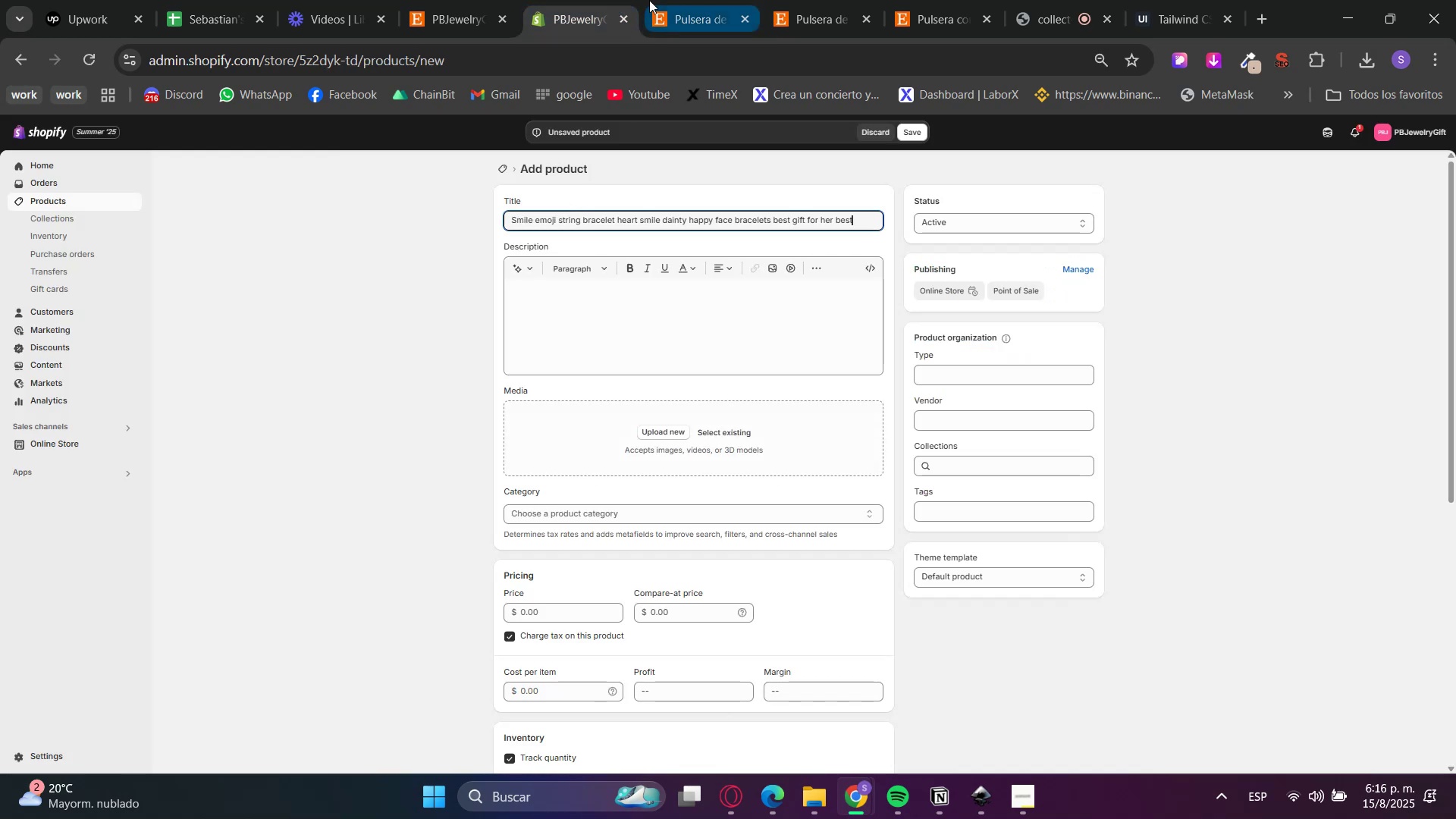 
left_click([679, 0])
 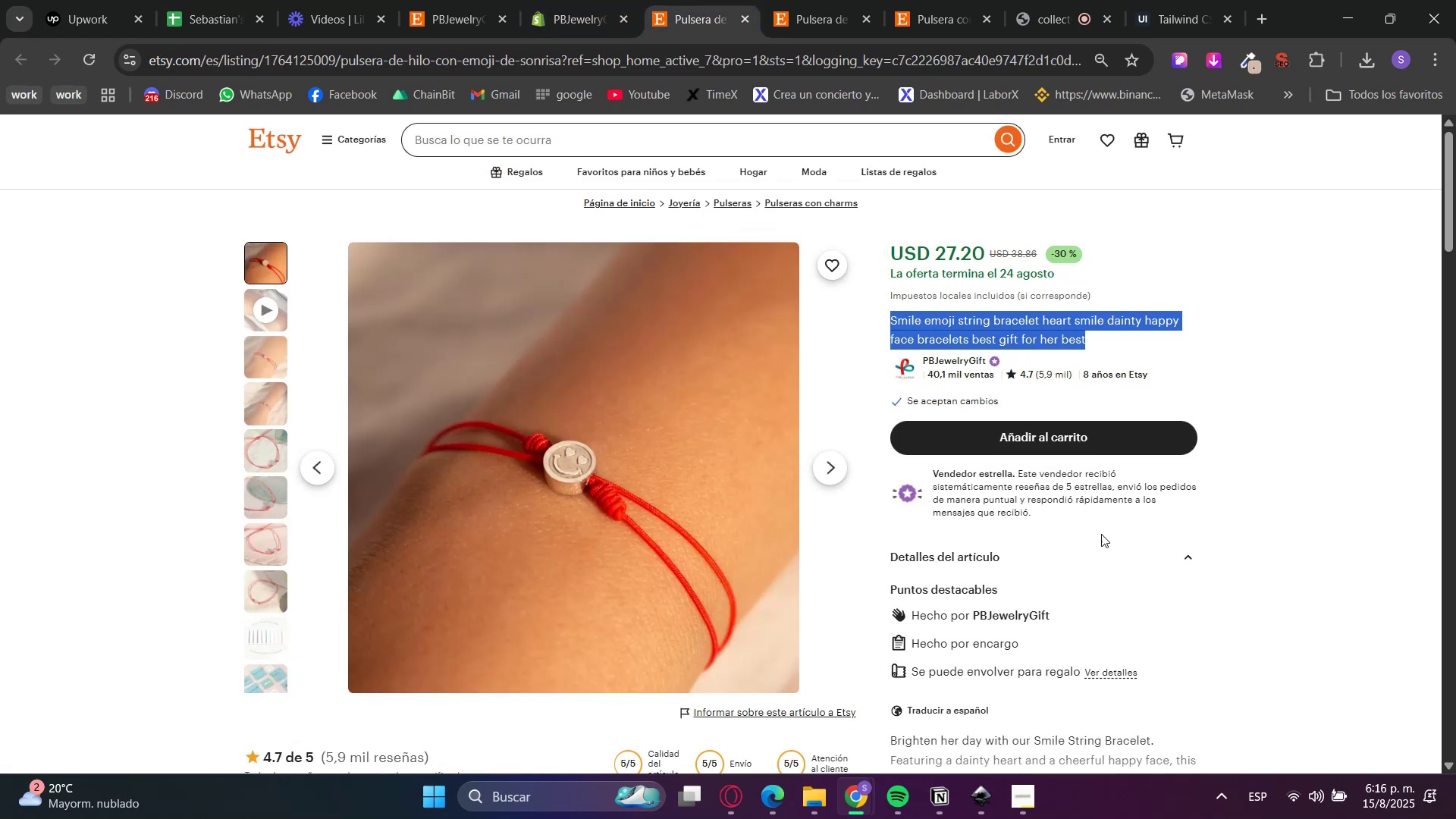 
scroll: coordinate [1117, 575], scroll_direction: down, amount: 2.0
 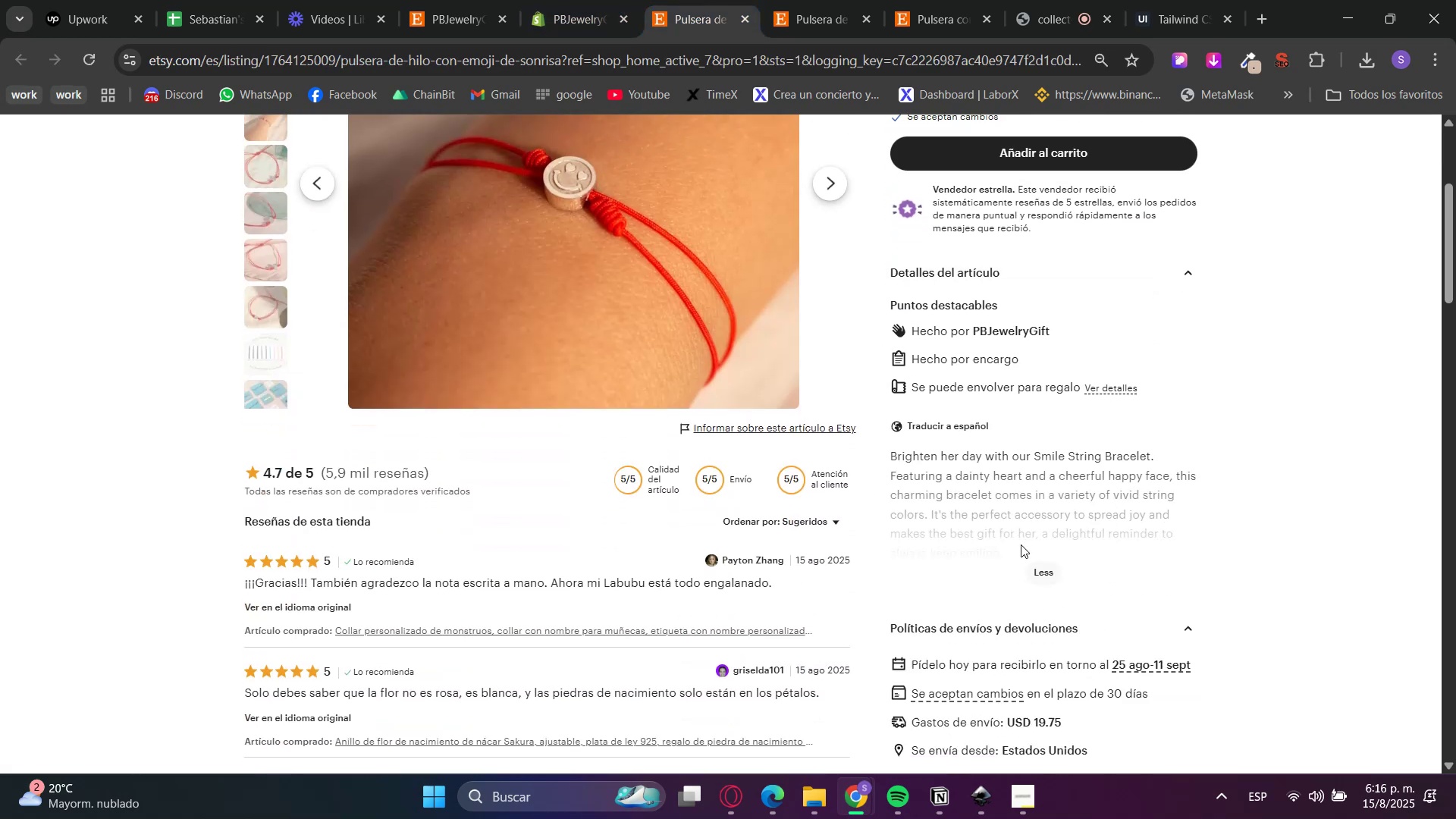 
double_click([979, 474])
 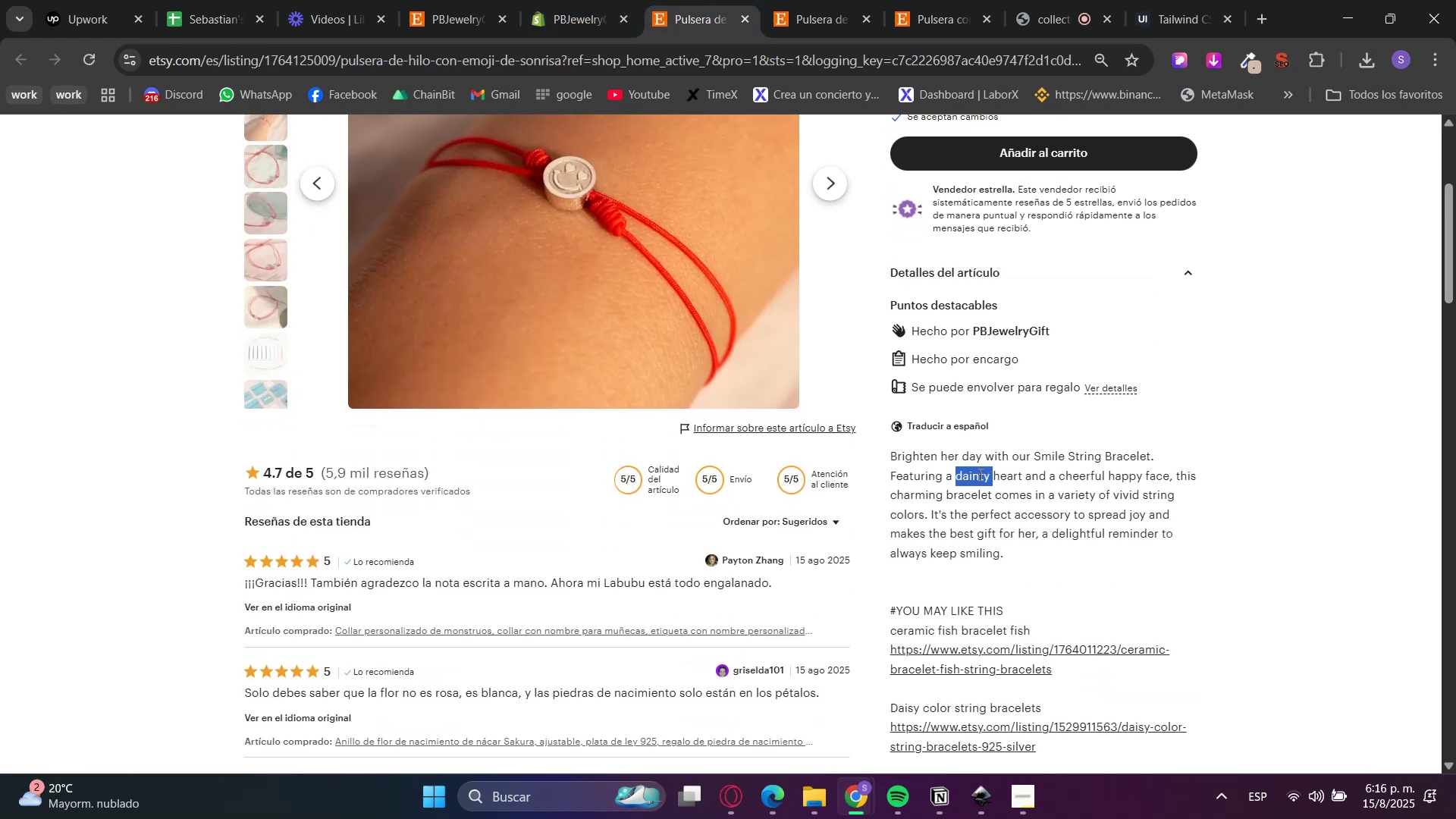 
triple_click([979, 474])
 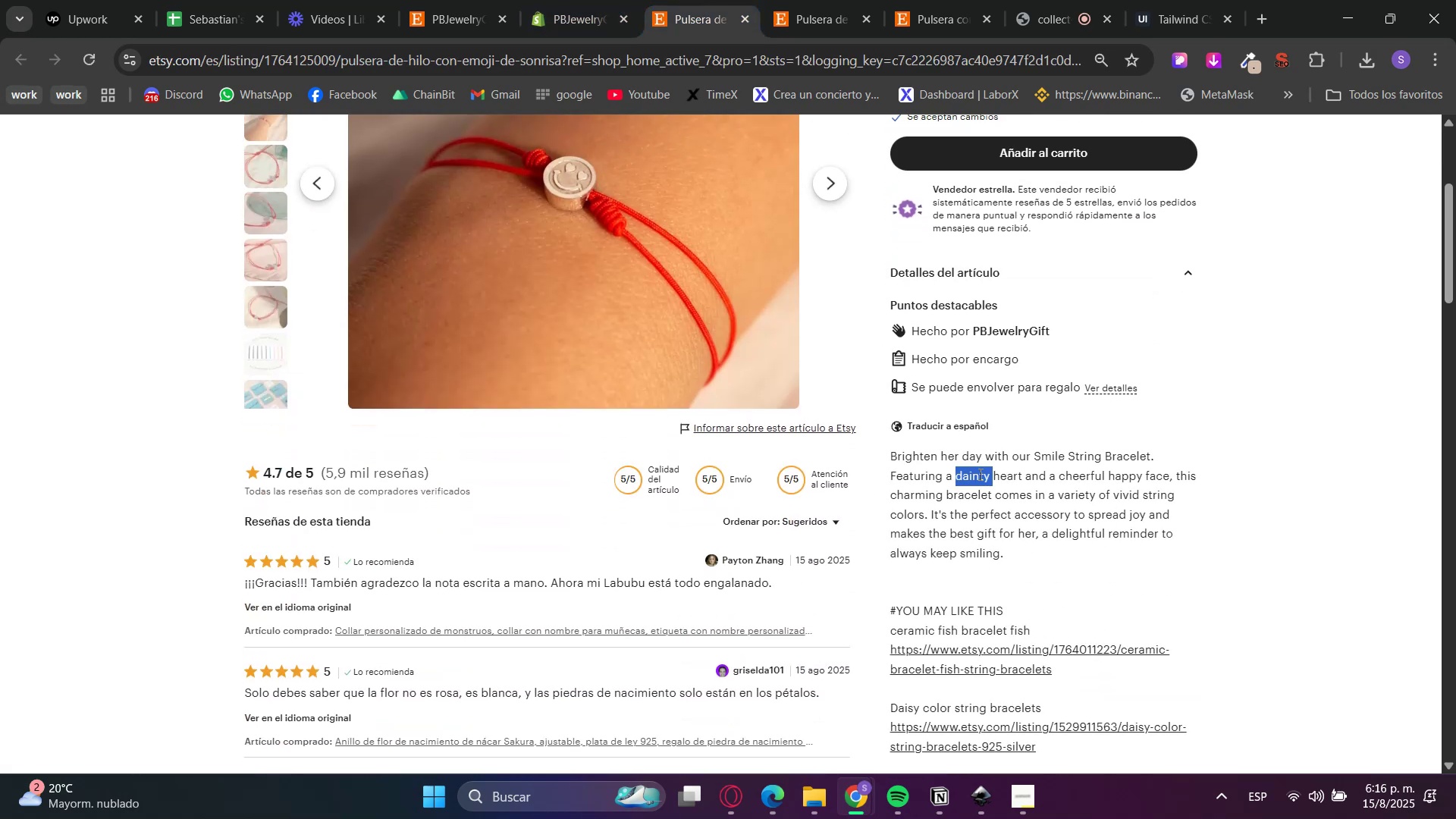 
left_click_drag(start_coordinate=[979, 474], to_coordinate=[970, 623])
 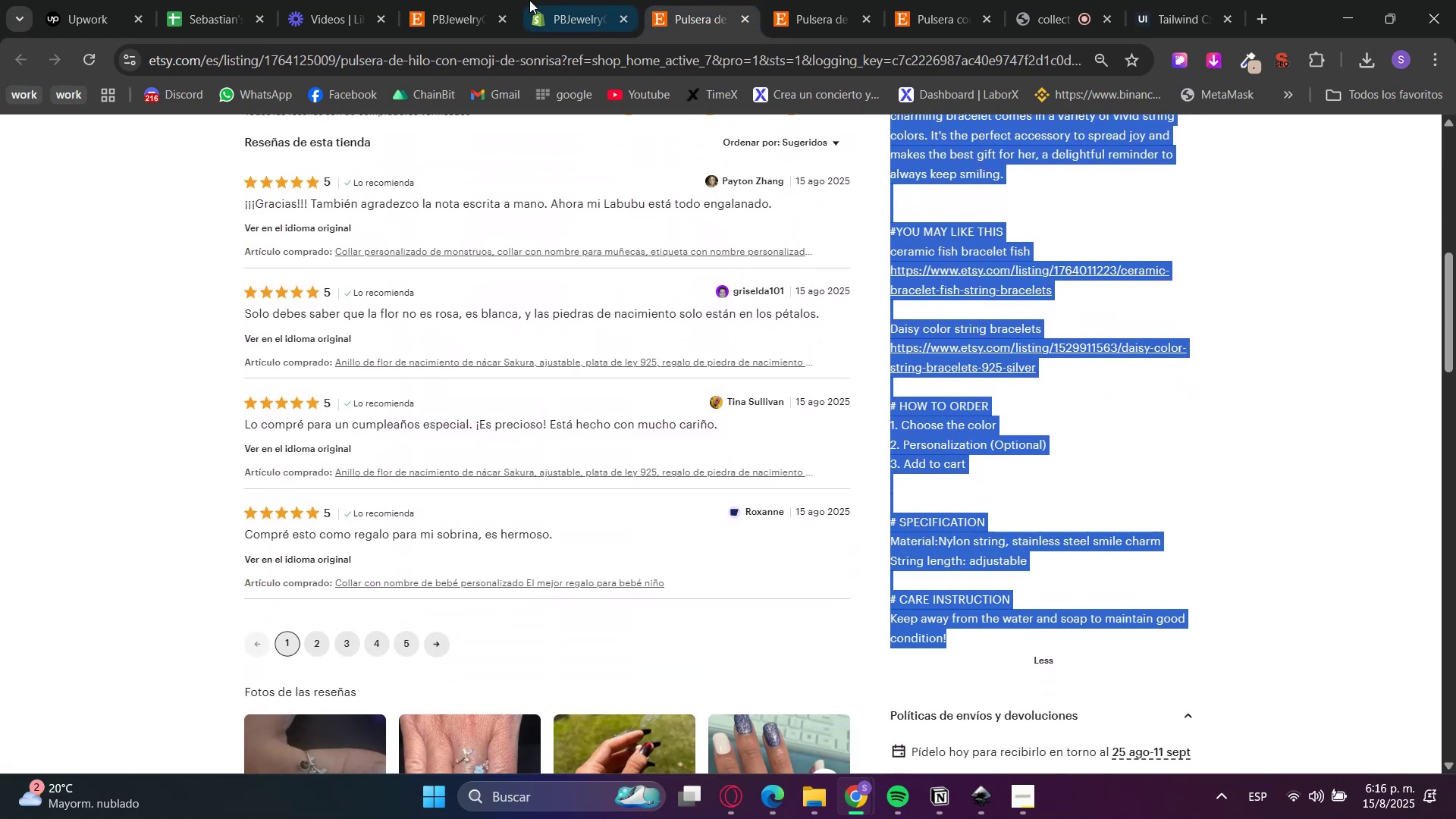 
scroll: coordinate [977, 543], scroll_direction: down, amount: 4.0
 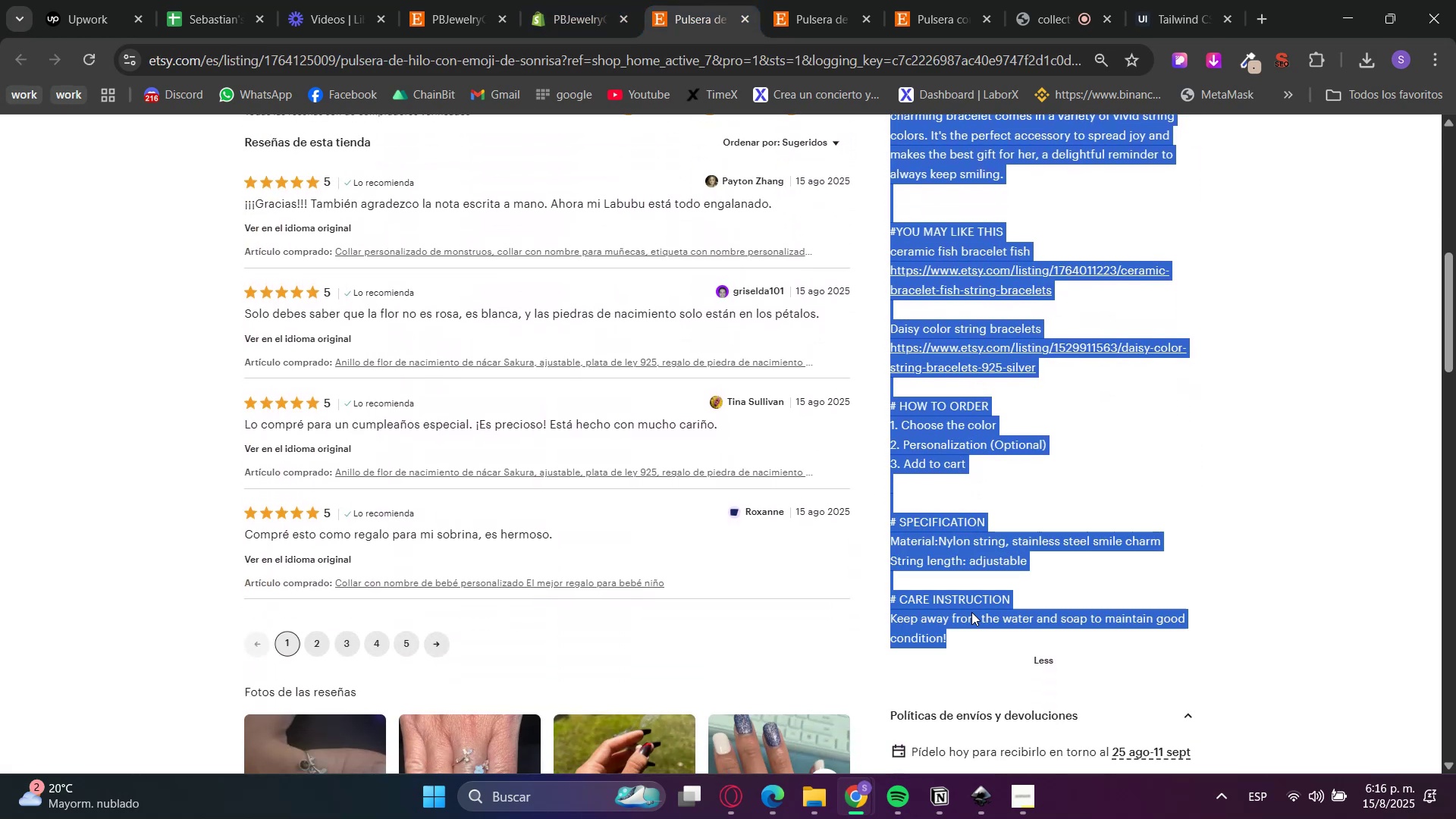 
key(Control+C)
 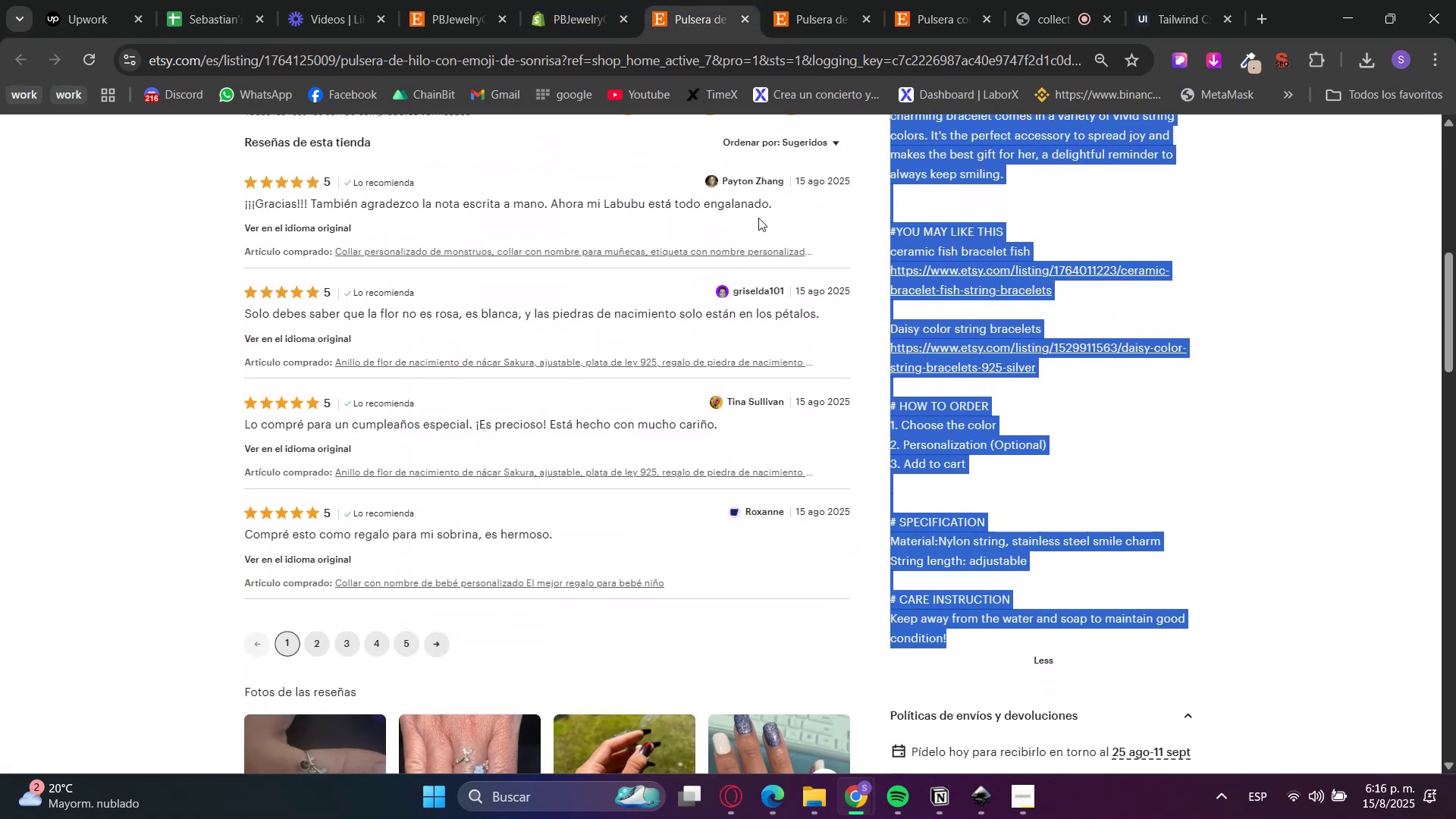 
key(Control+C)
 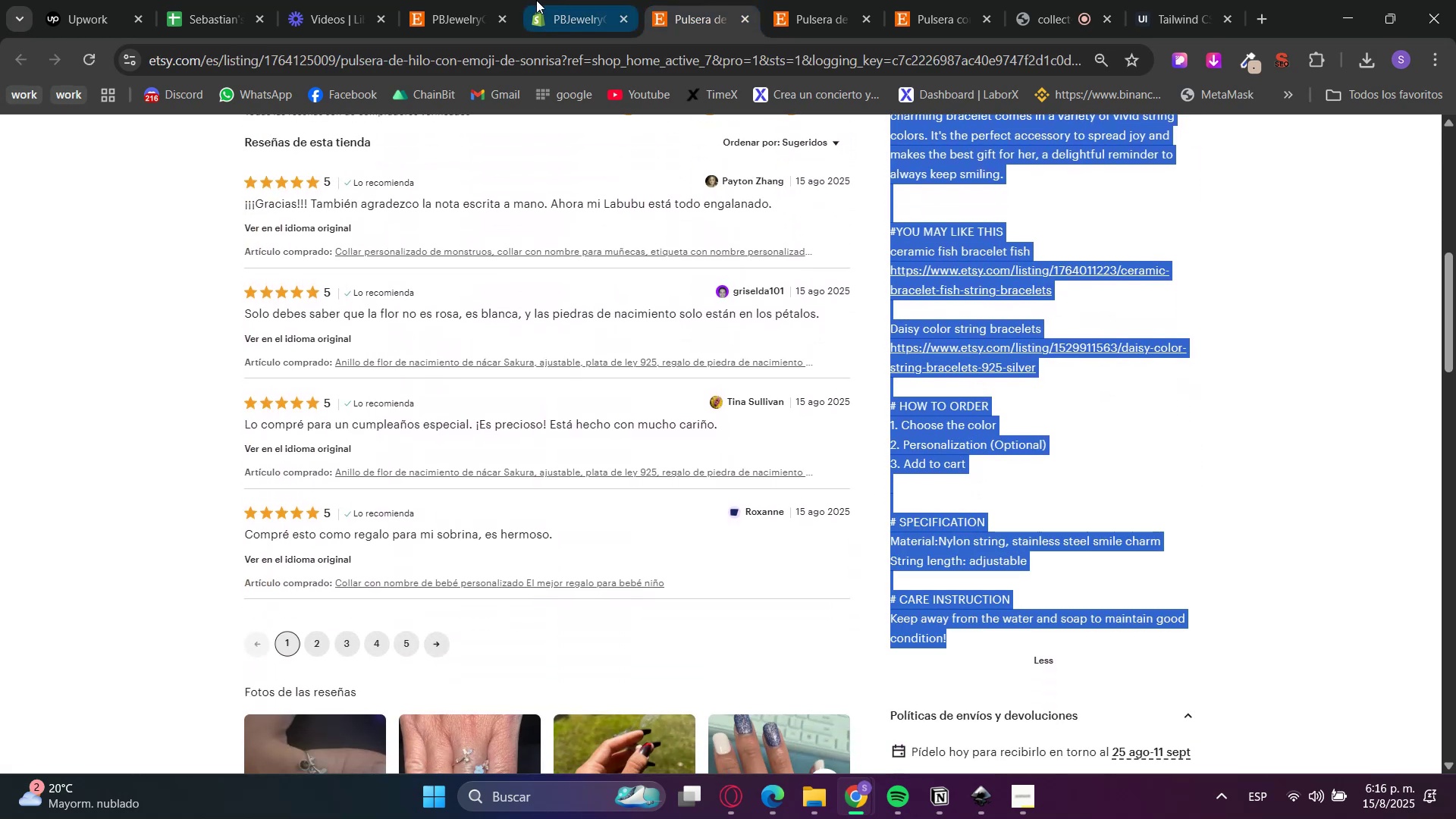 
left_click([541, 0])
 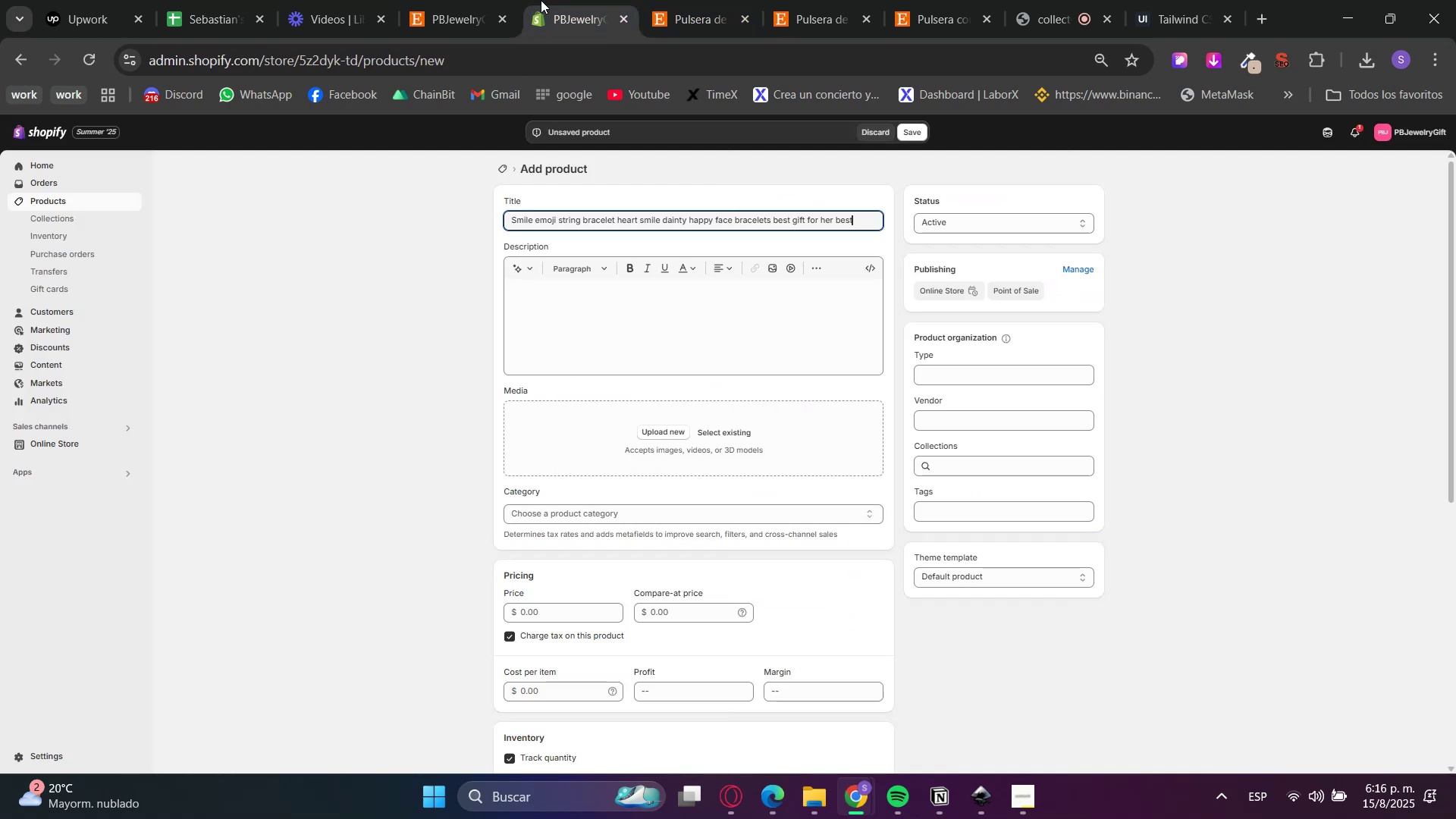 
left_click([640, 331])
 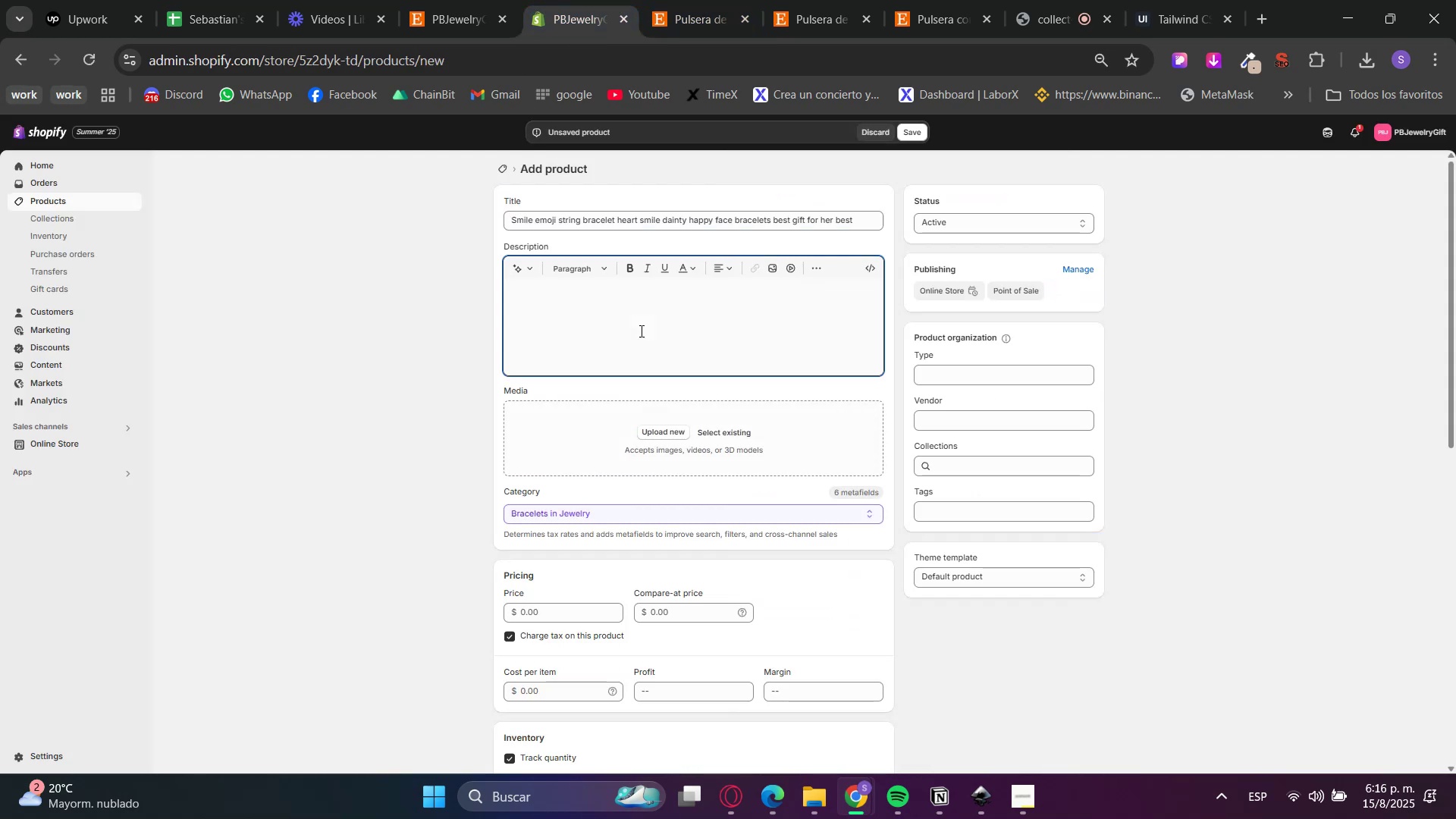 
key(Control+V)
 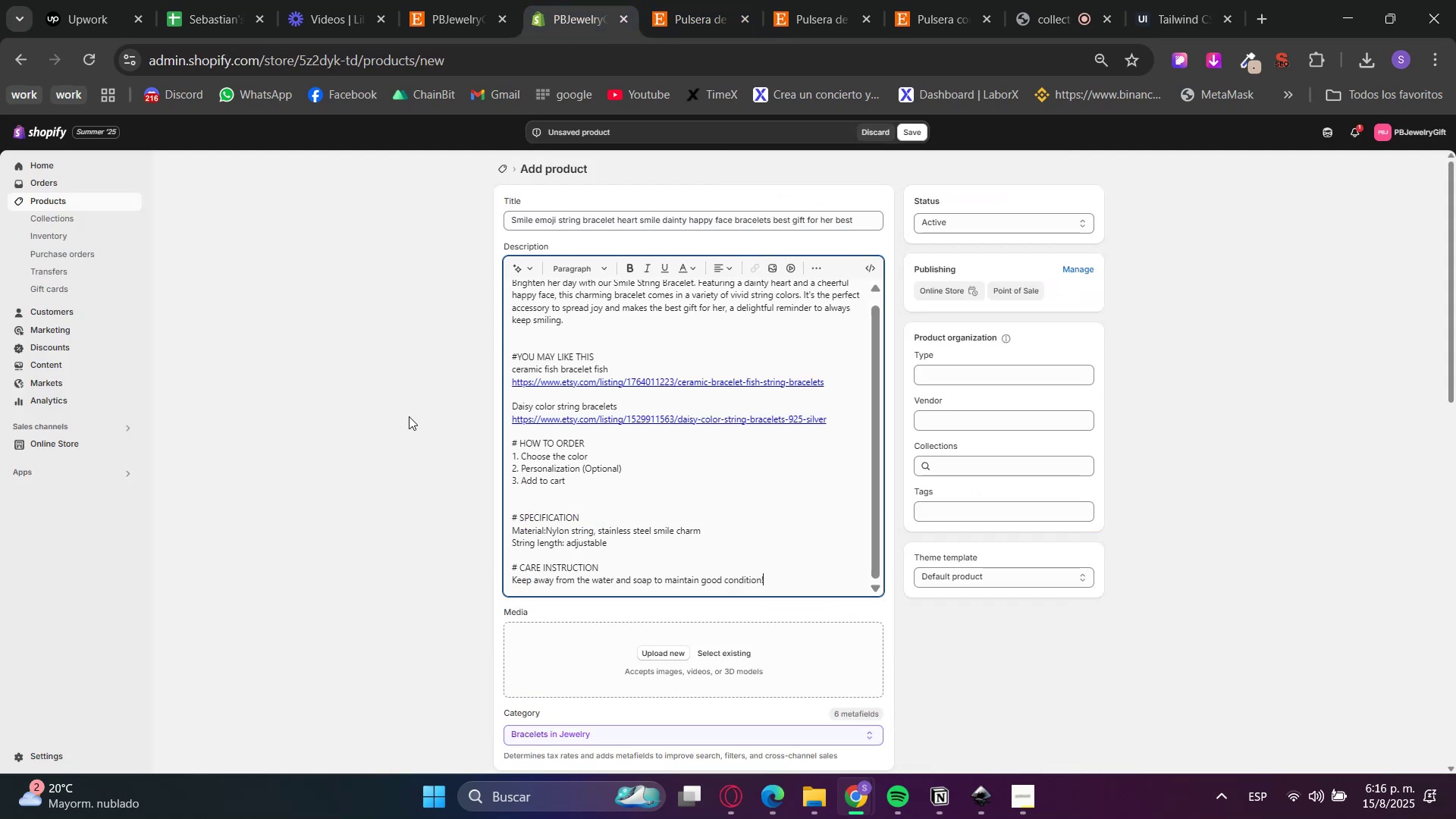 
left_click([407, 419])
 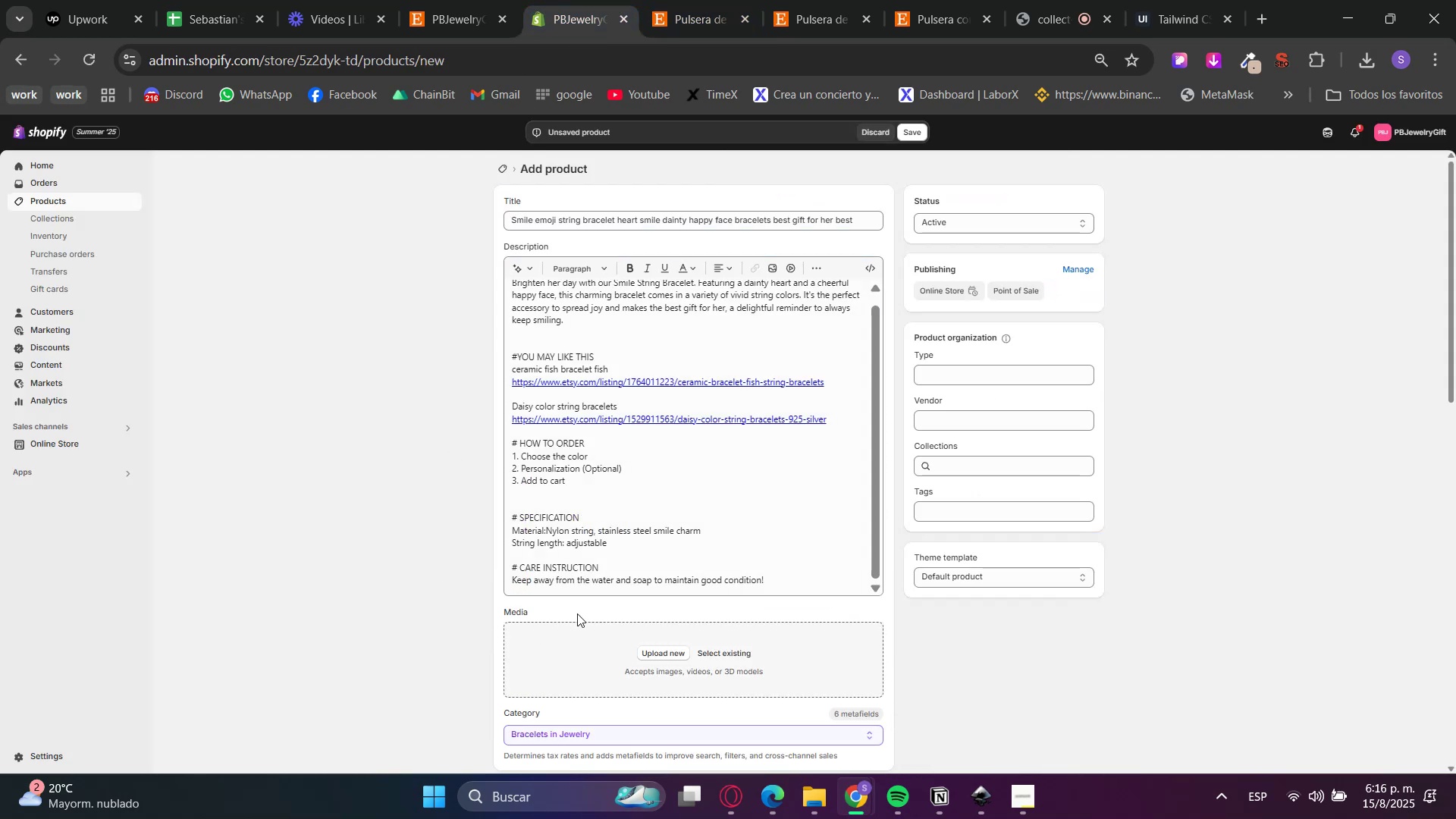 
left_click([708, 0])
 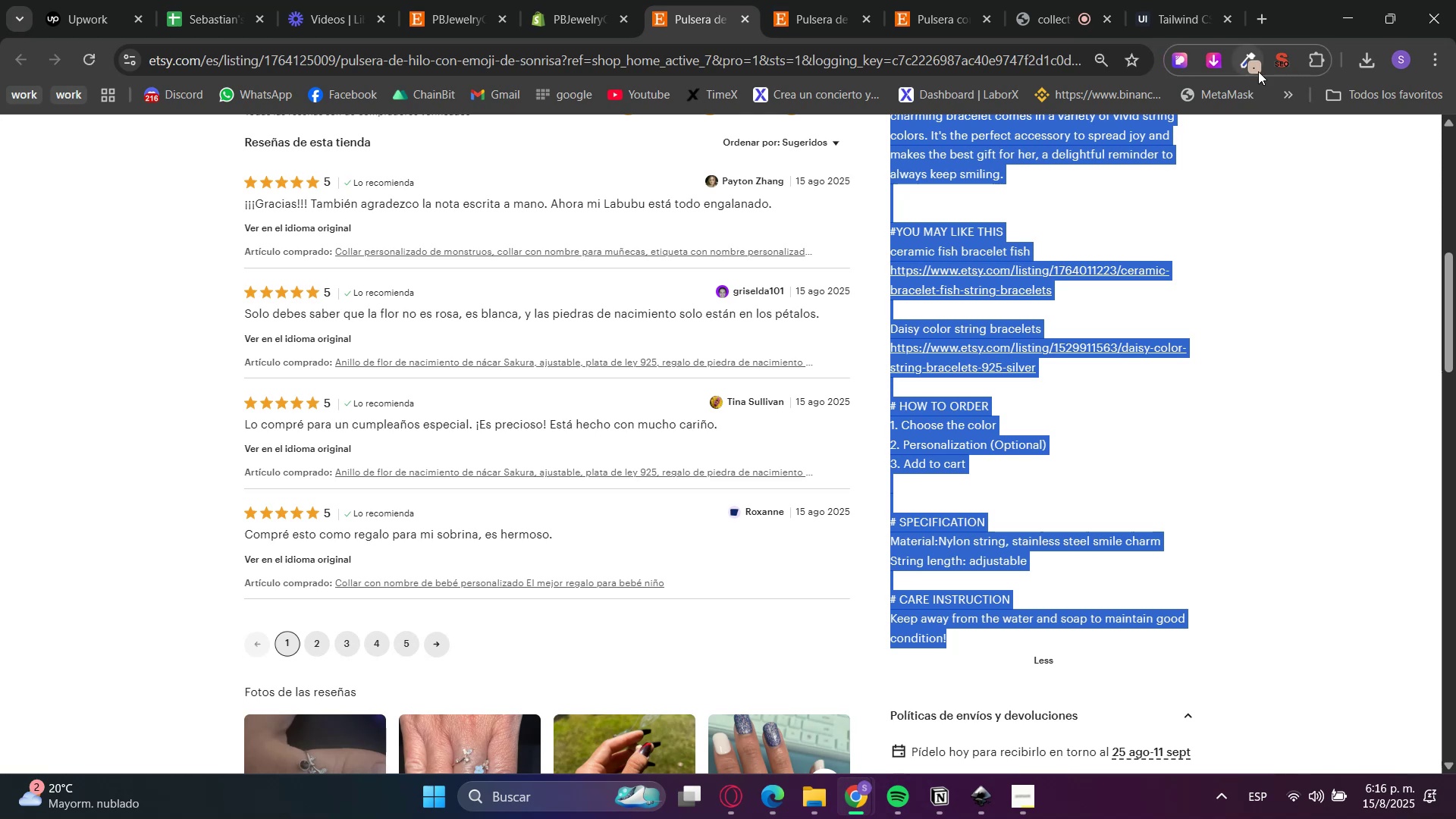 
left_click([1223, 60])
 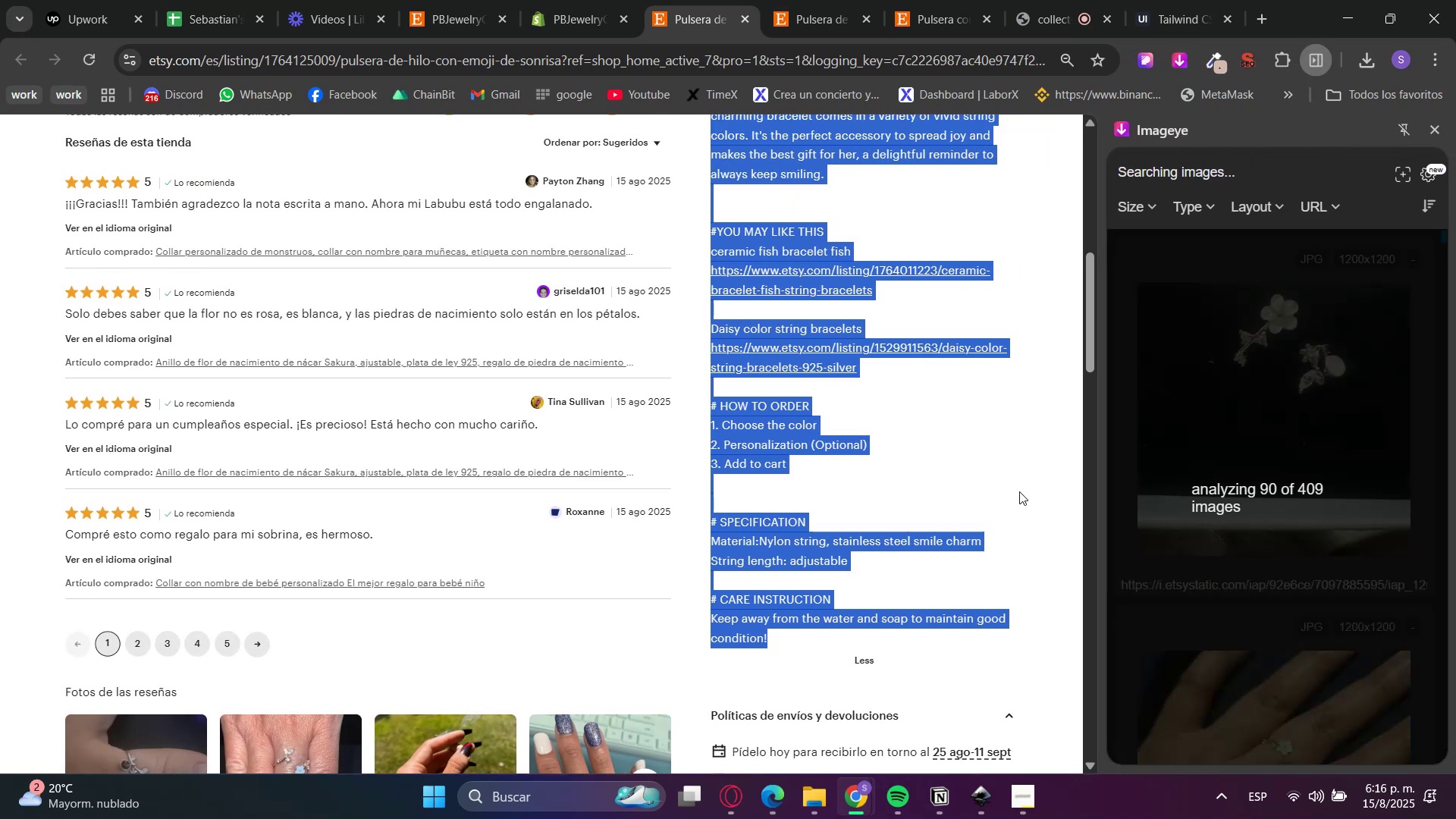 
scroll: coordinate [1004, 522], scroll_direction: up, amount: 7.0
 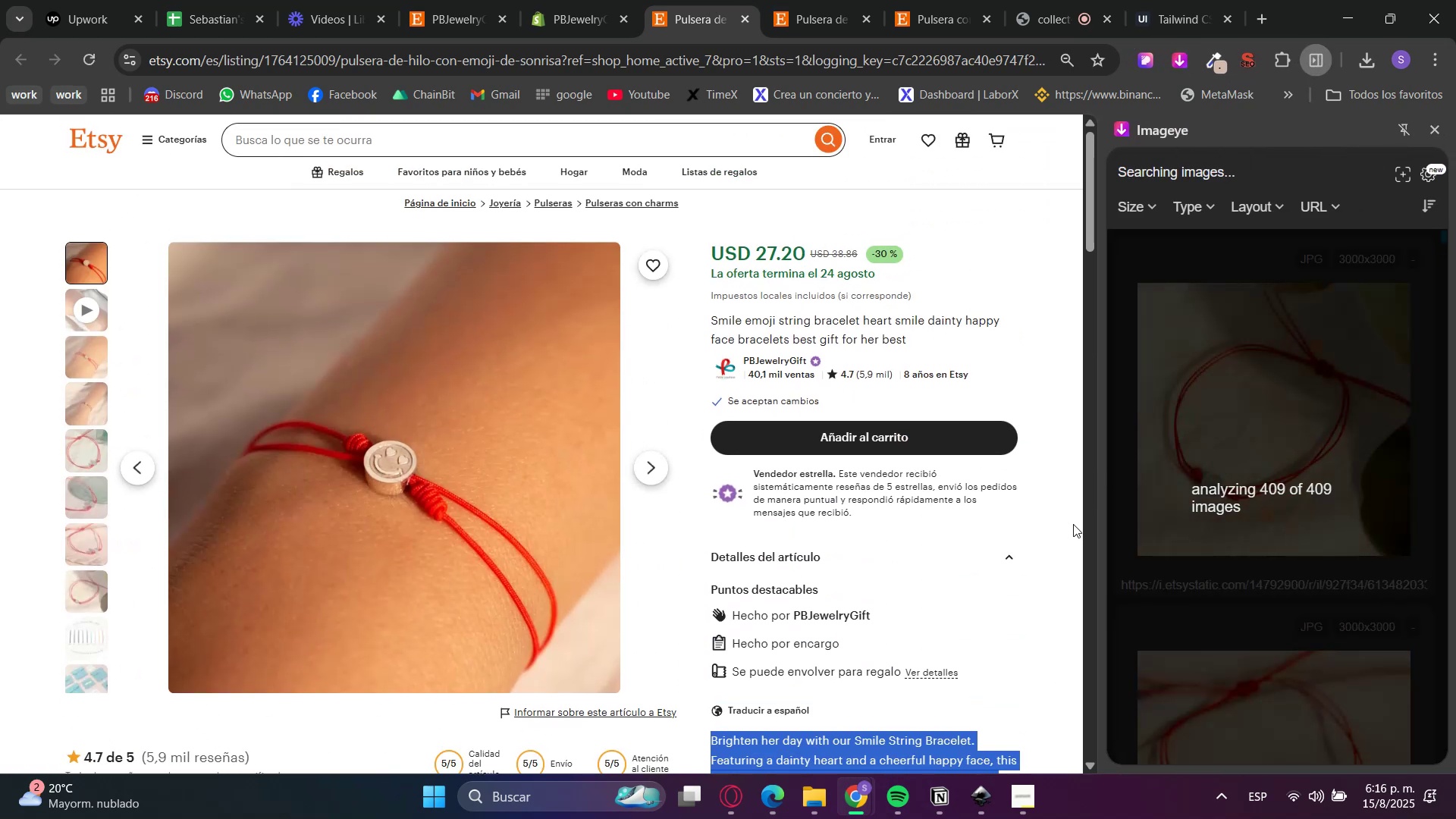 
scroll: coordinate [1269, 479], scroll_direction: down, amount: 11.0
 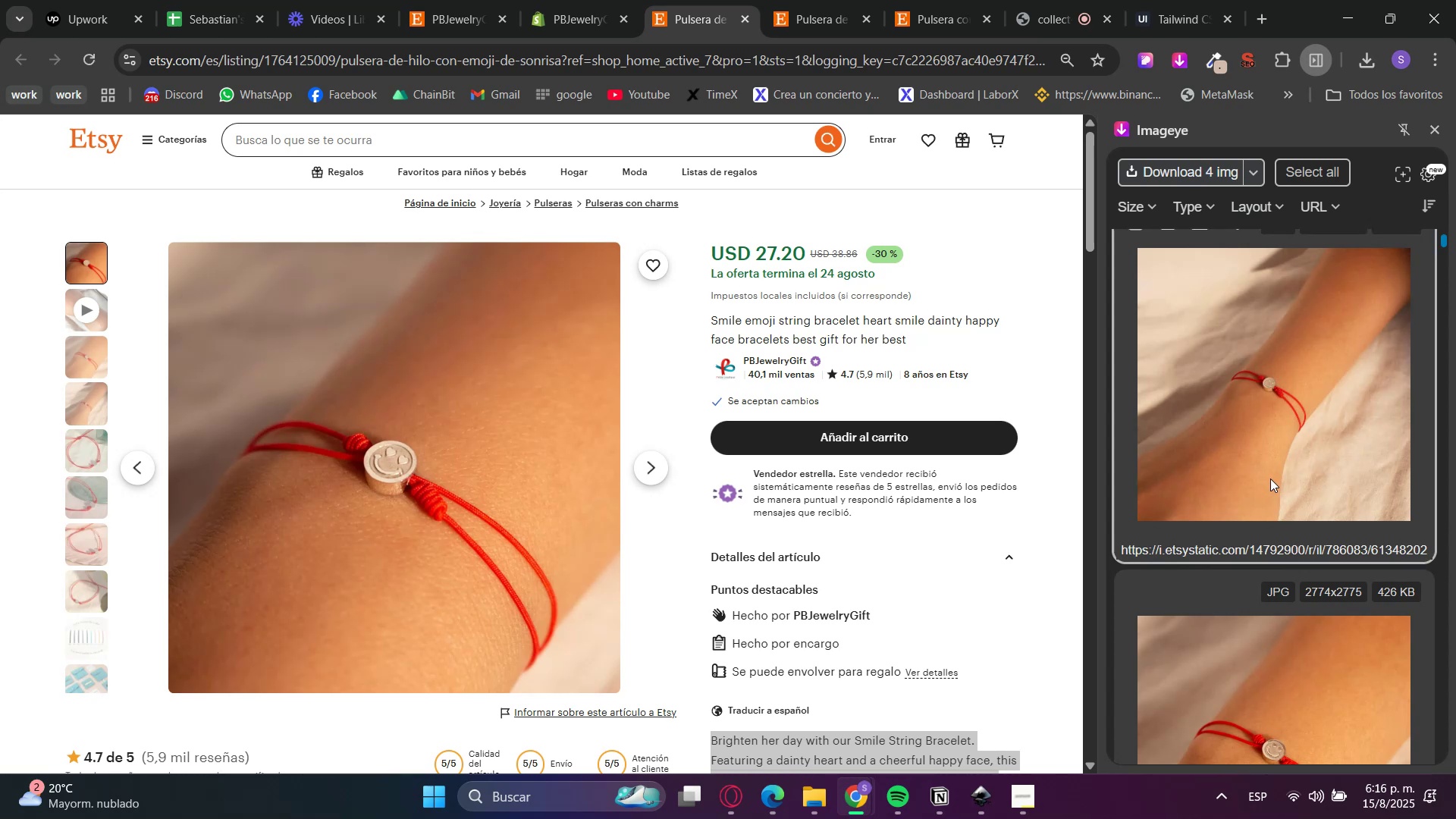 
left_click([1245, 337])
 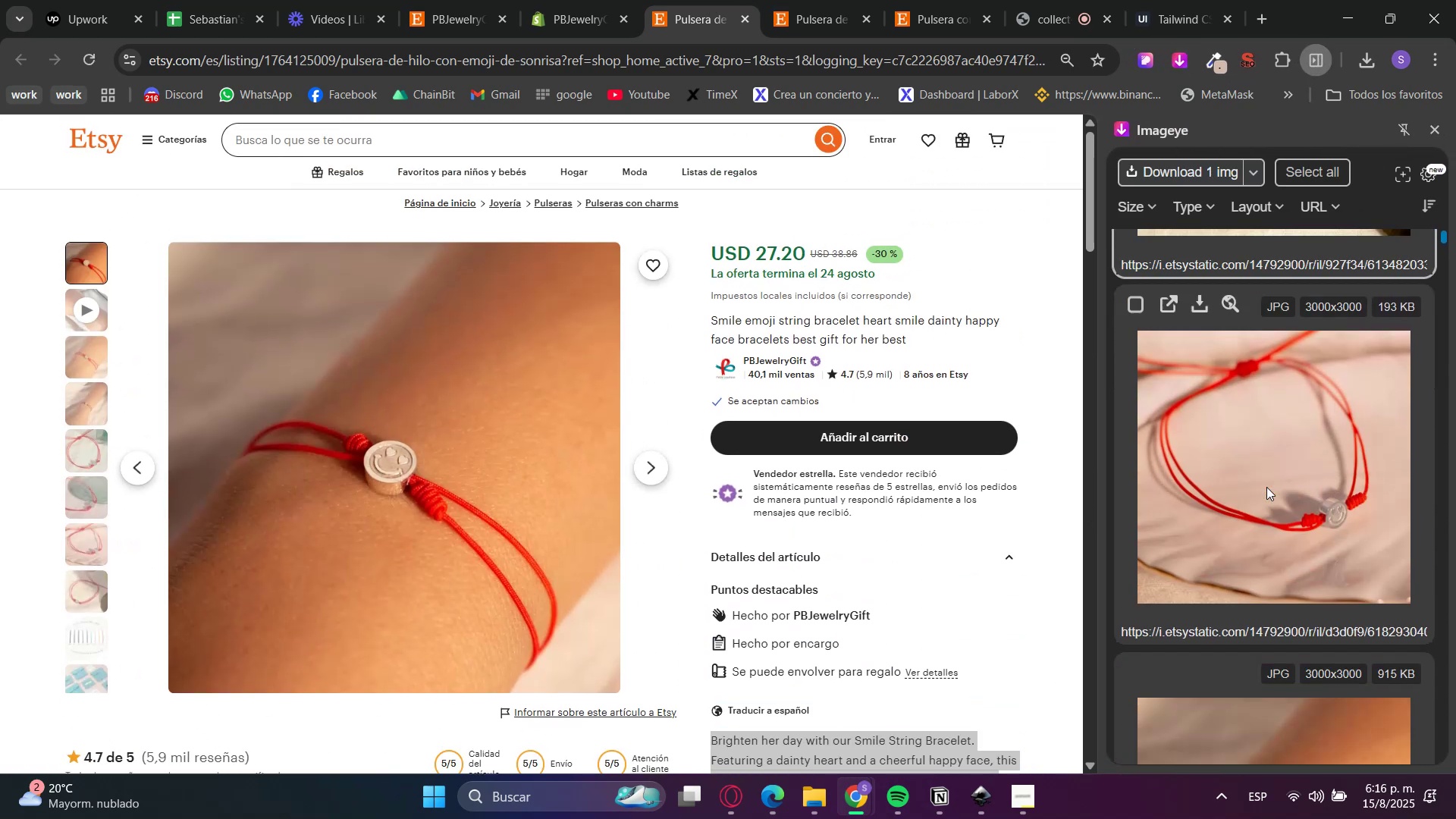 
left_click([1269, 479])
 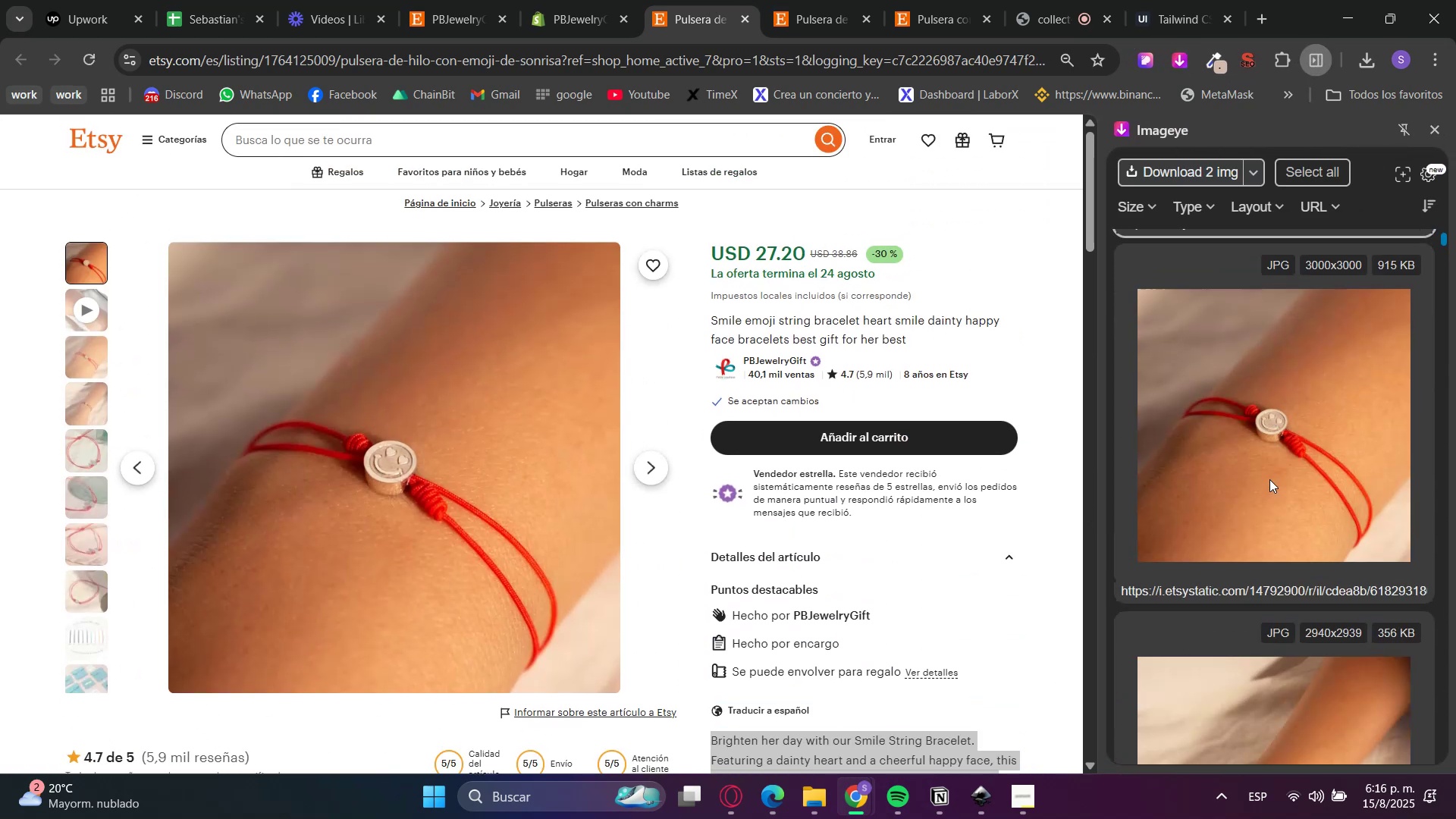 
left_click([1269, 479])
 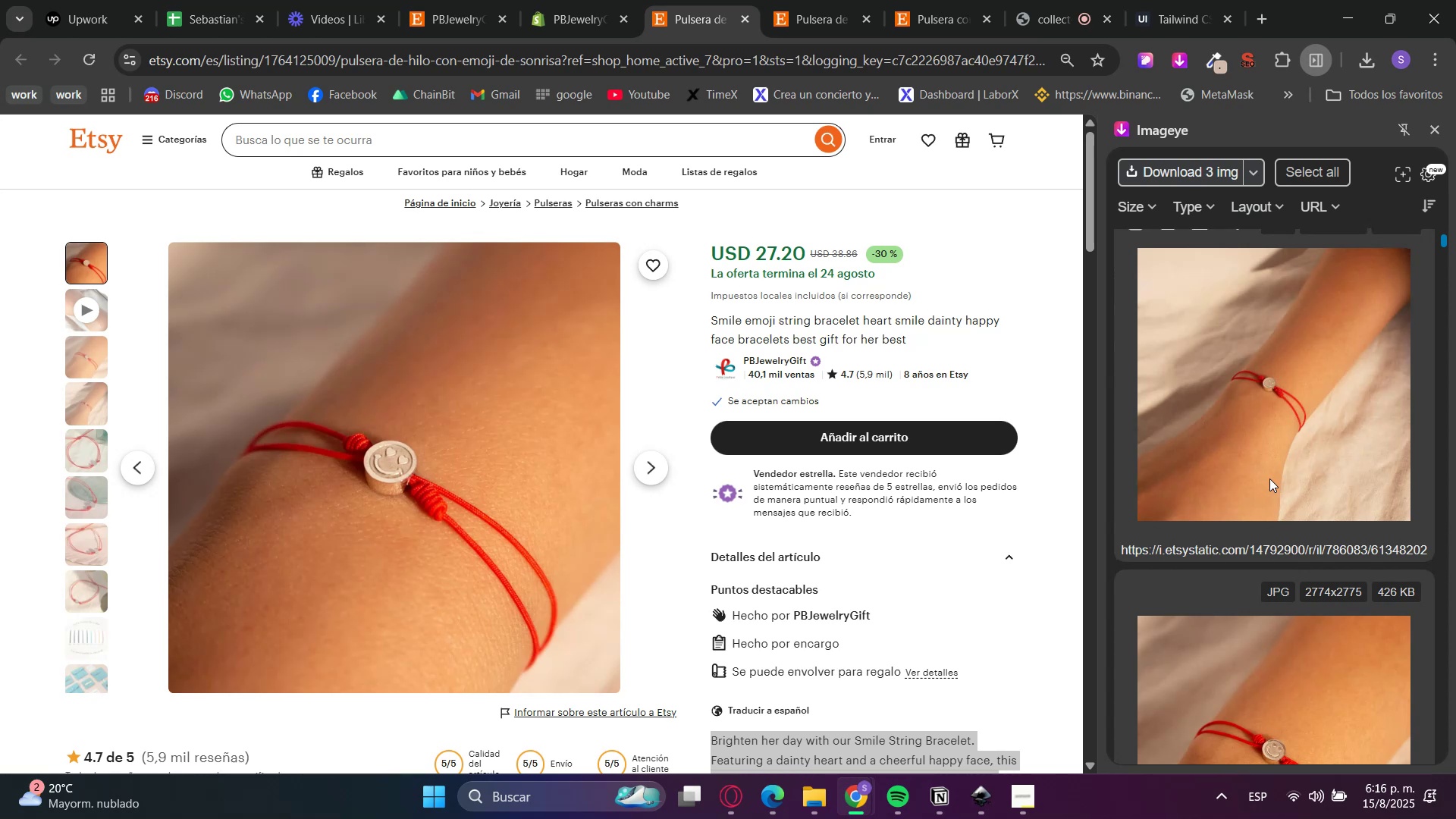 
scroll: coordinate [1270, 475], scroll_direction: down, amount: 7.0
 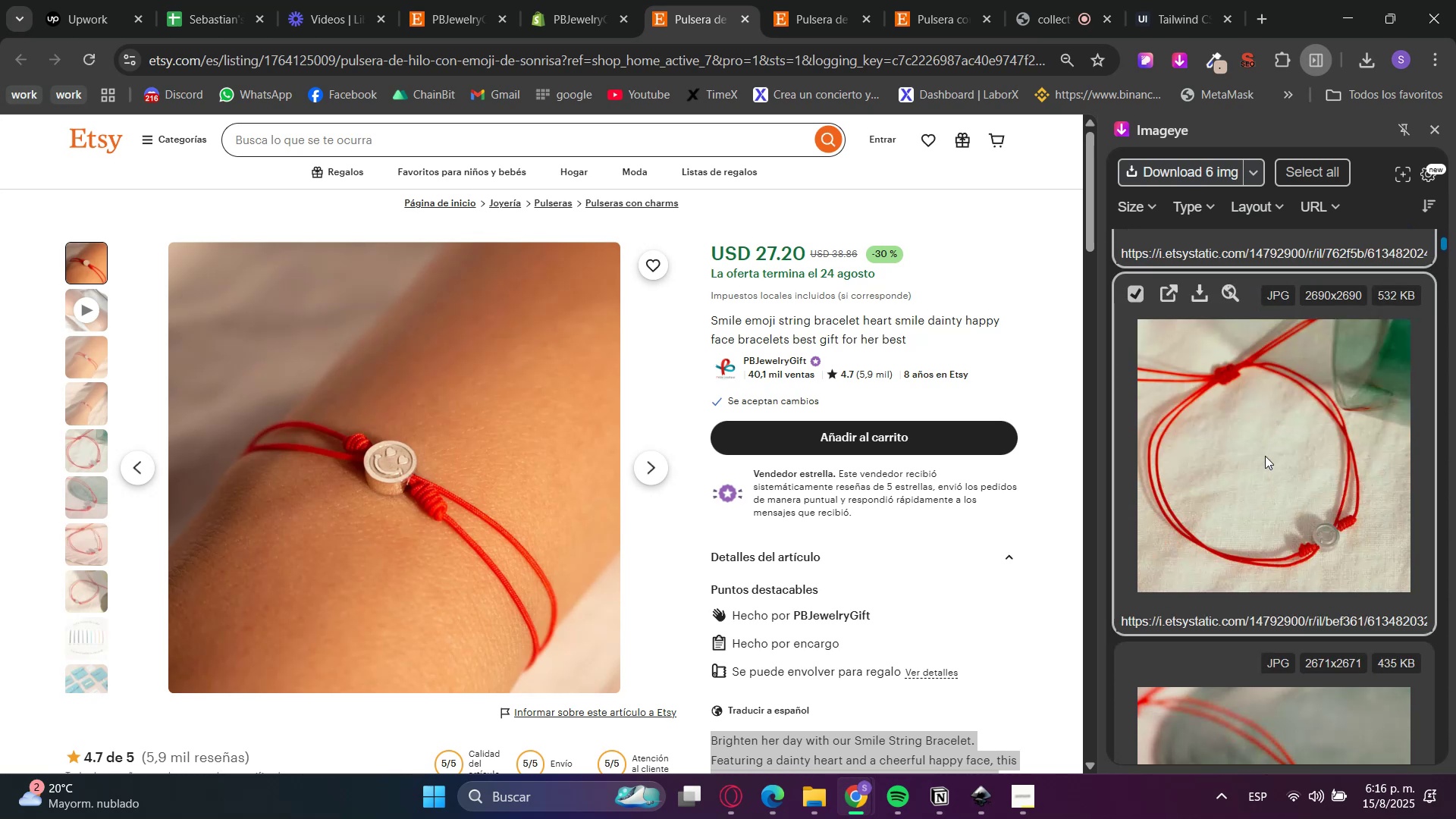 
left_click([1270, 475])
 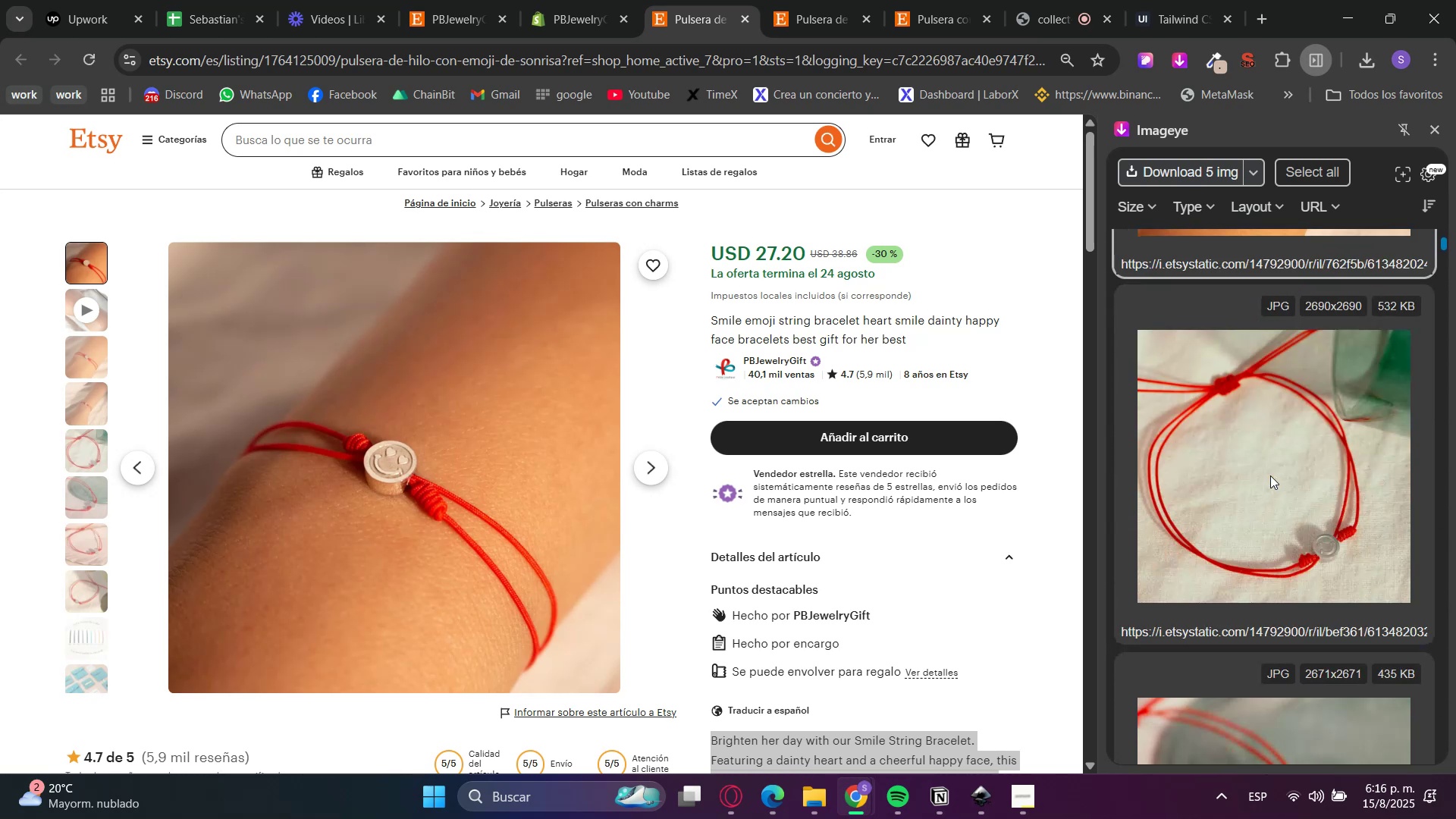 
left_click([1270, 475])
 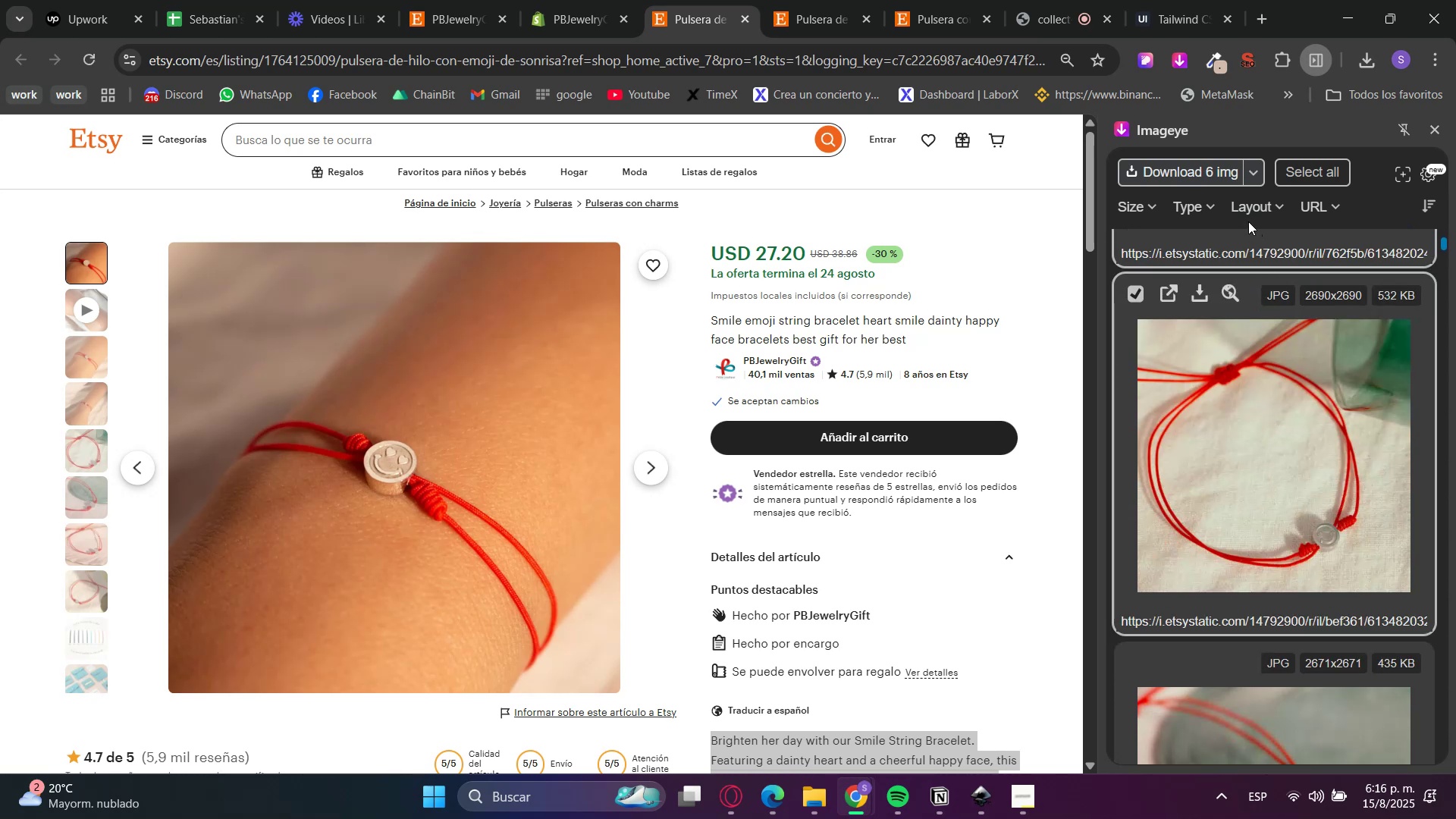 
left_click([1212, 178])
 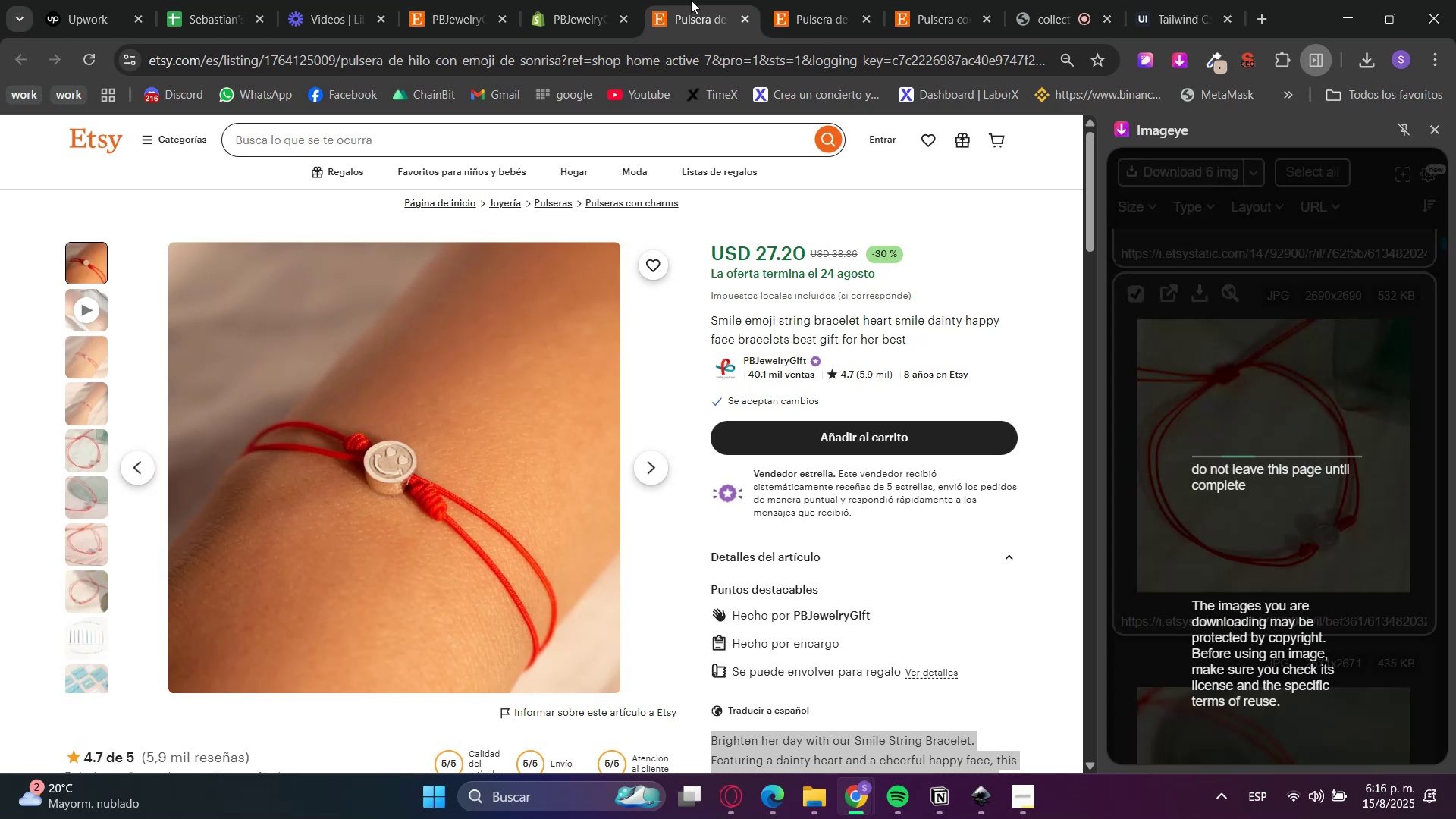 
left_click([639, 0])
 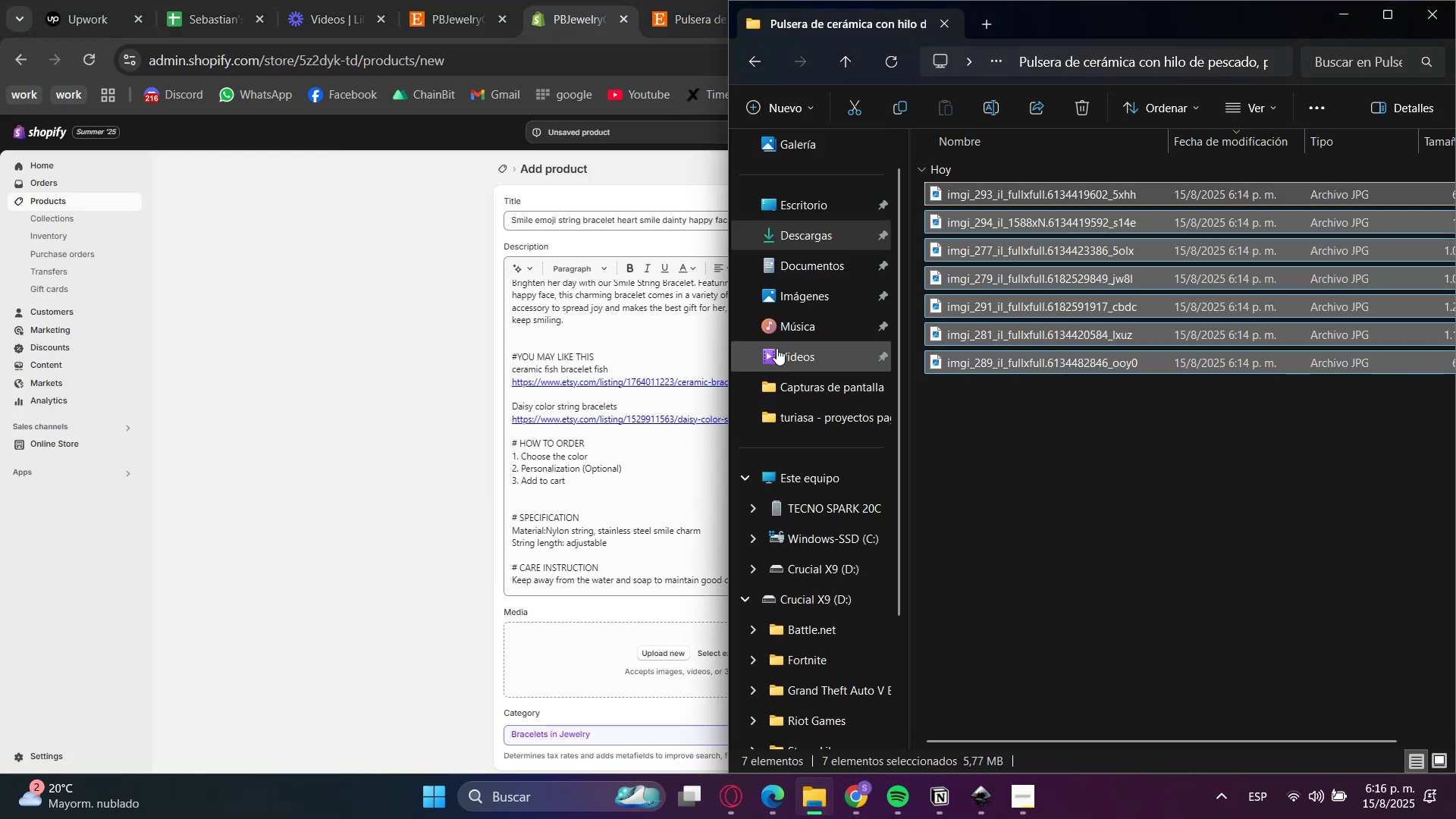 
left_click([789, 235])
 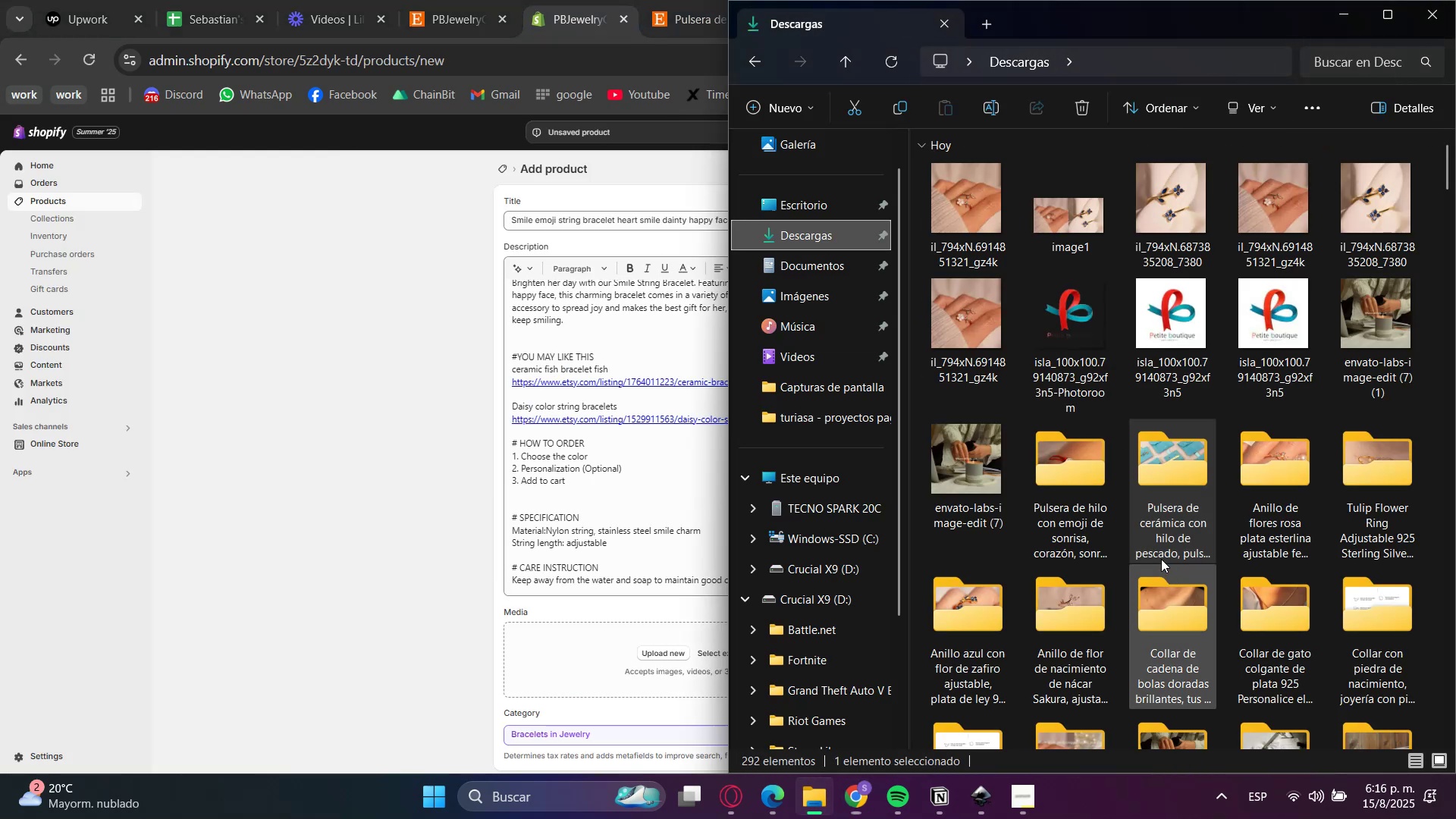 
double_click([1061, 472])
 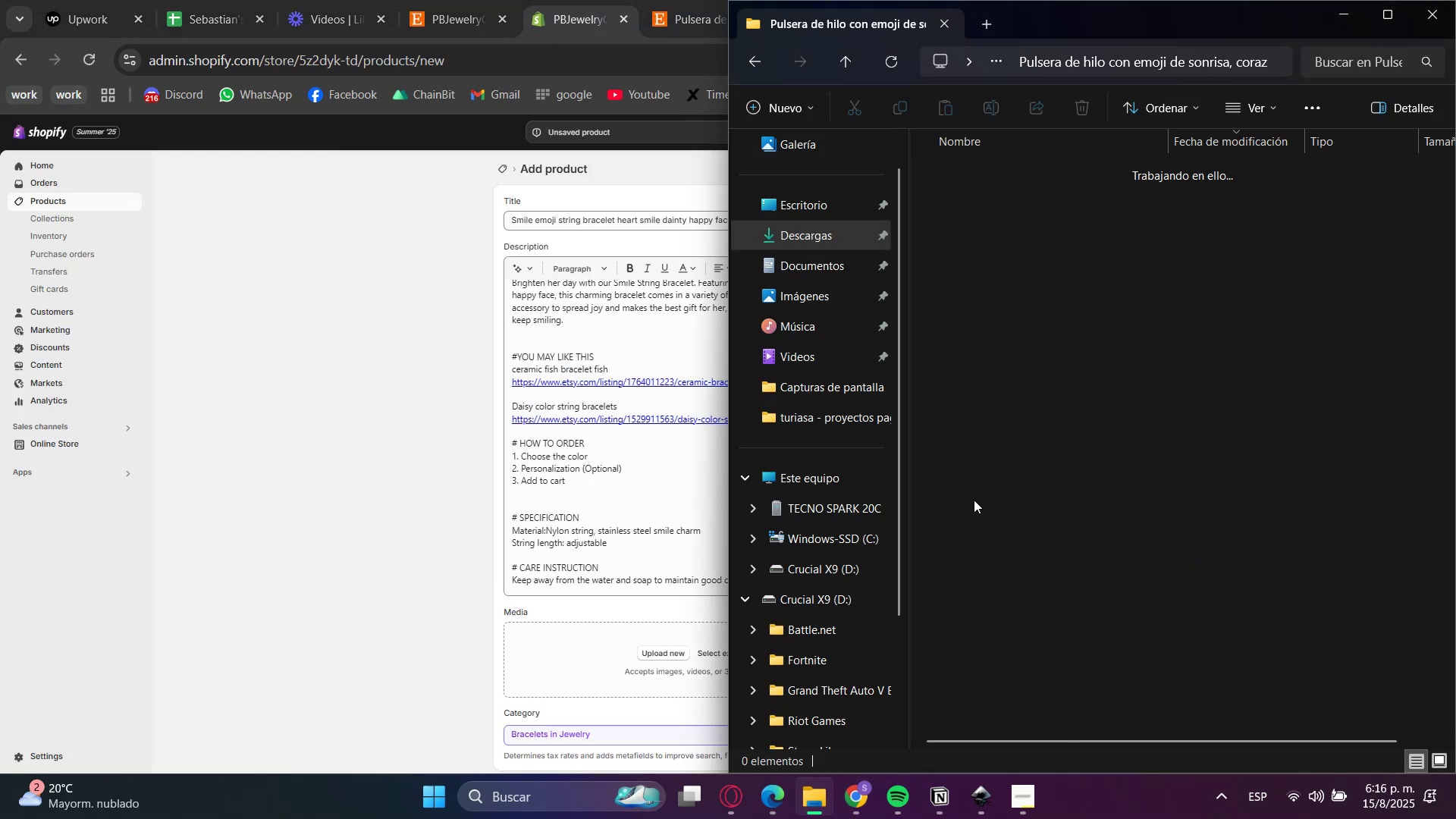 
left_click_drag(start_coordinate=[953, 659], to_coordinate=[1033, 473])
 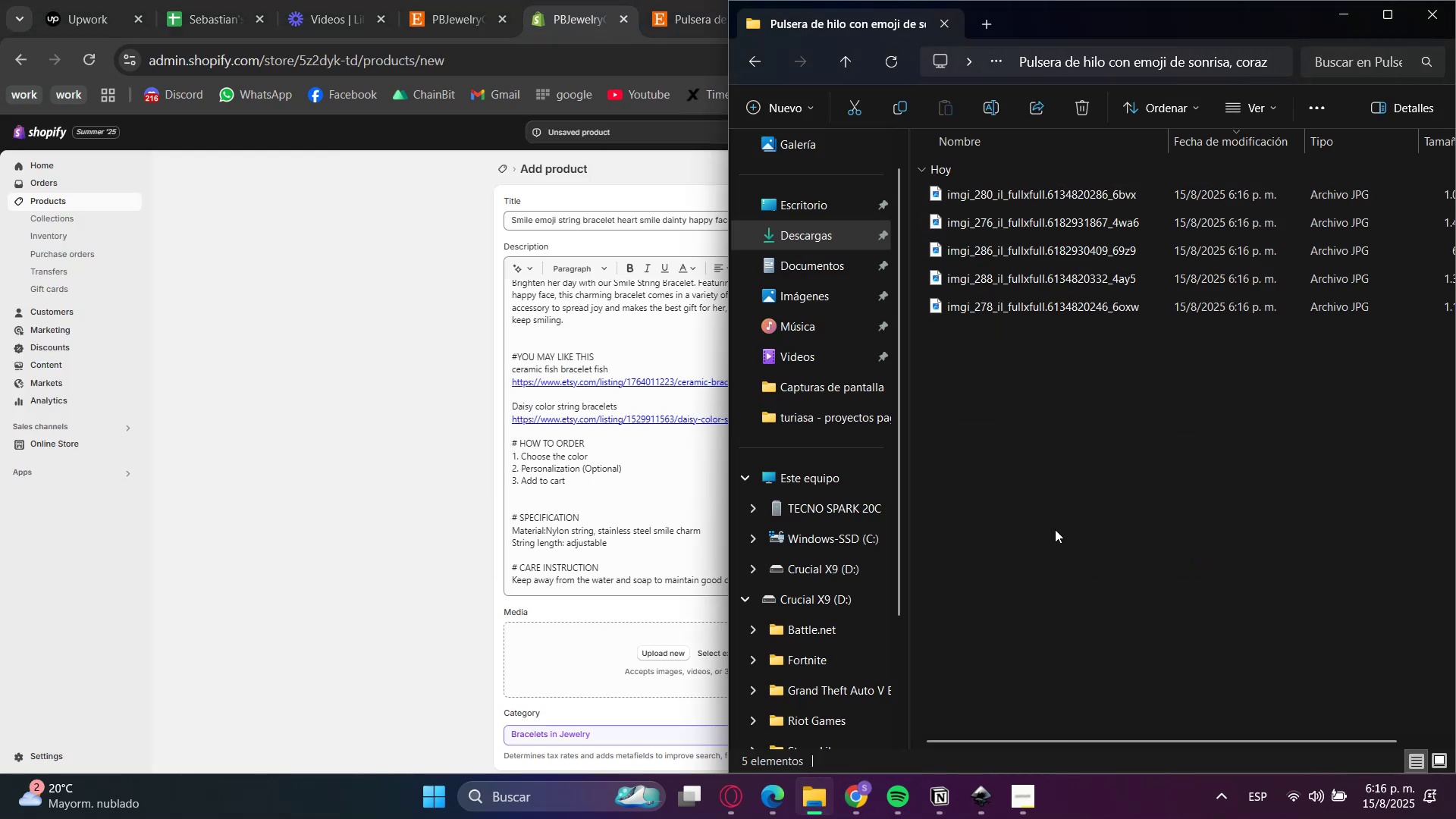 
left_click([1055, 529])
 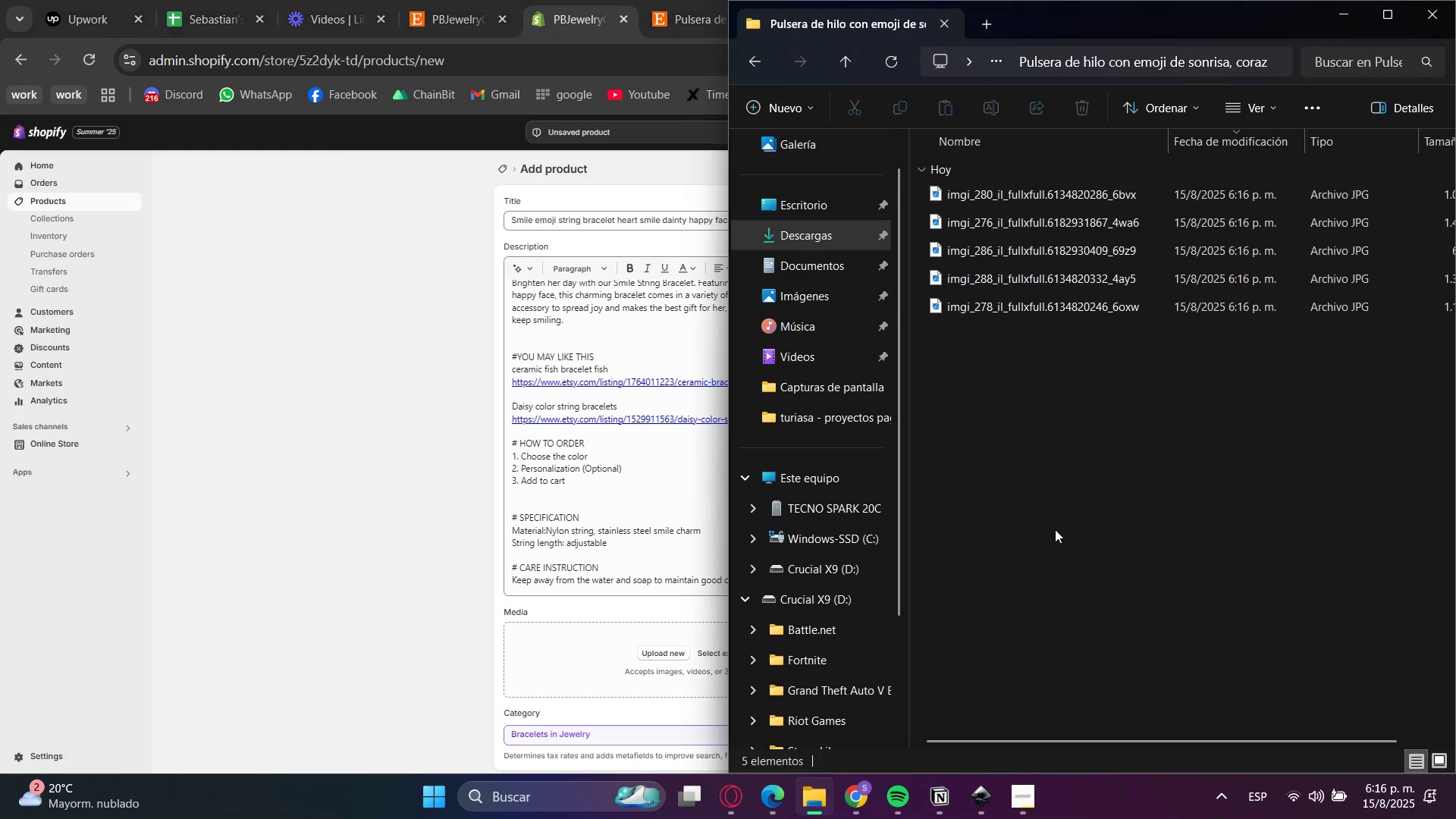 
key(F5)
 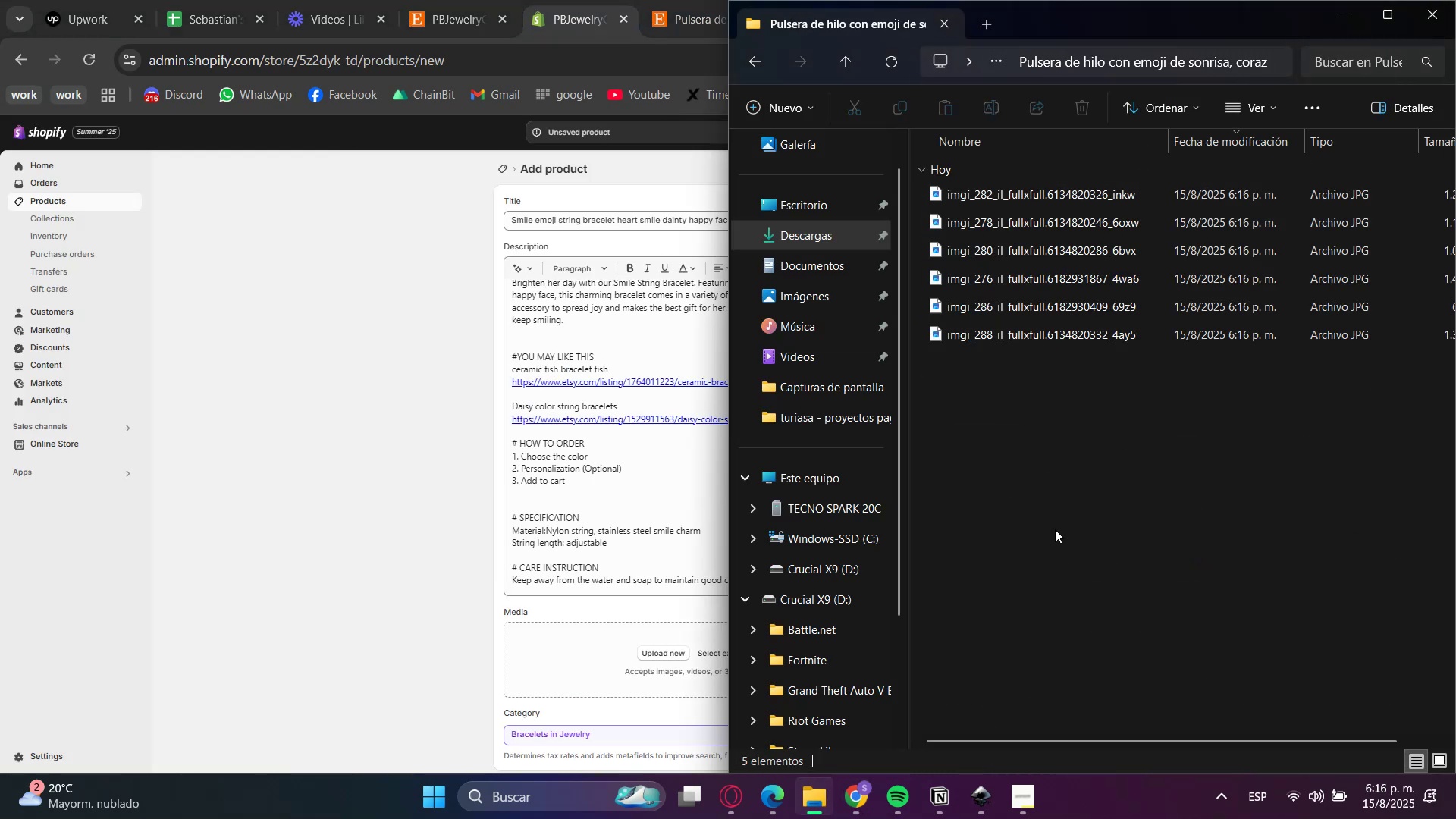 
key(F5)
 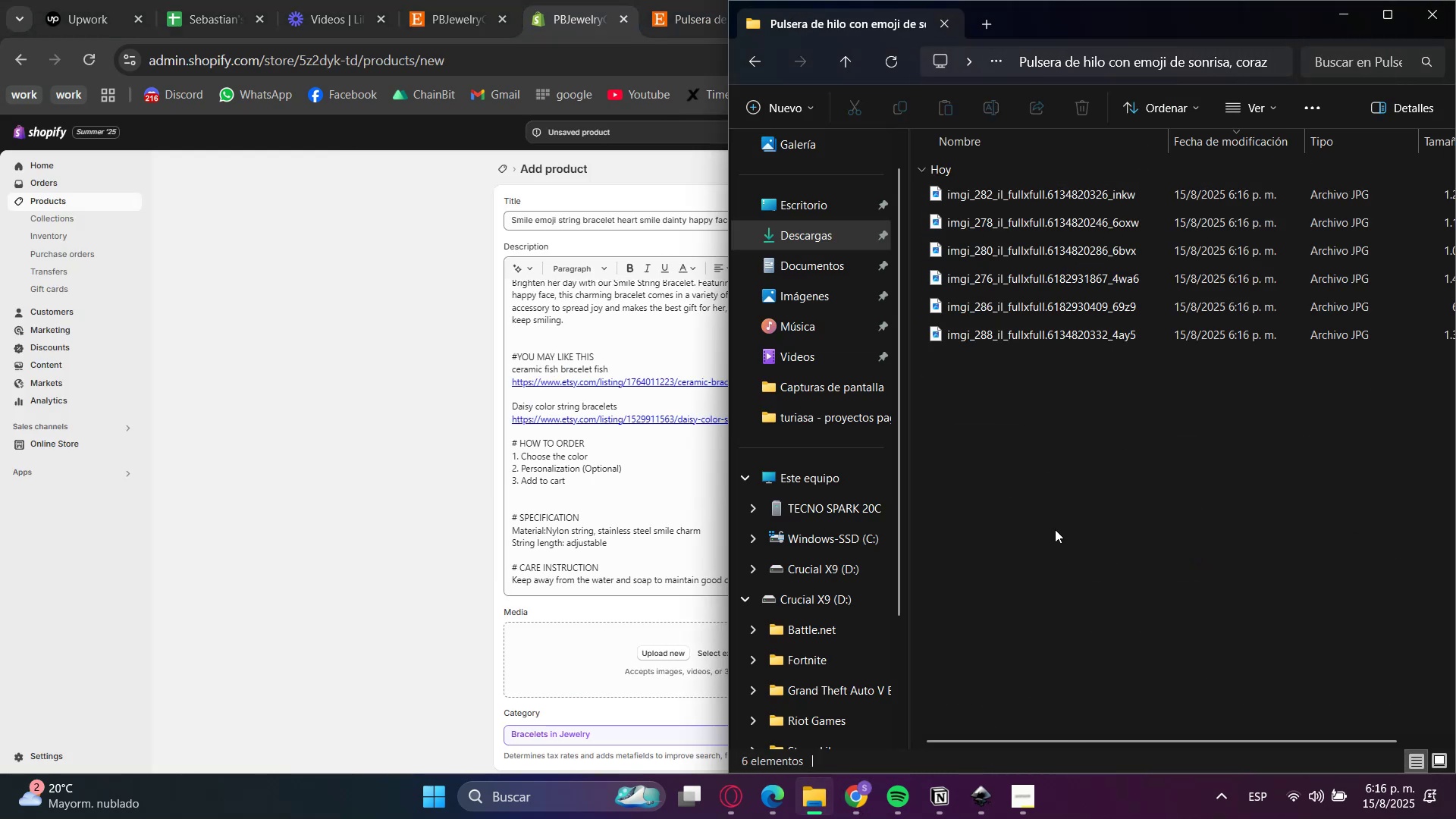 
key(F5)
 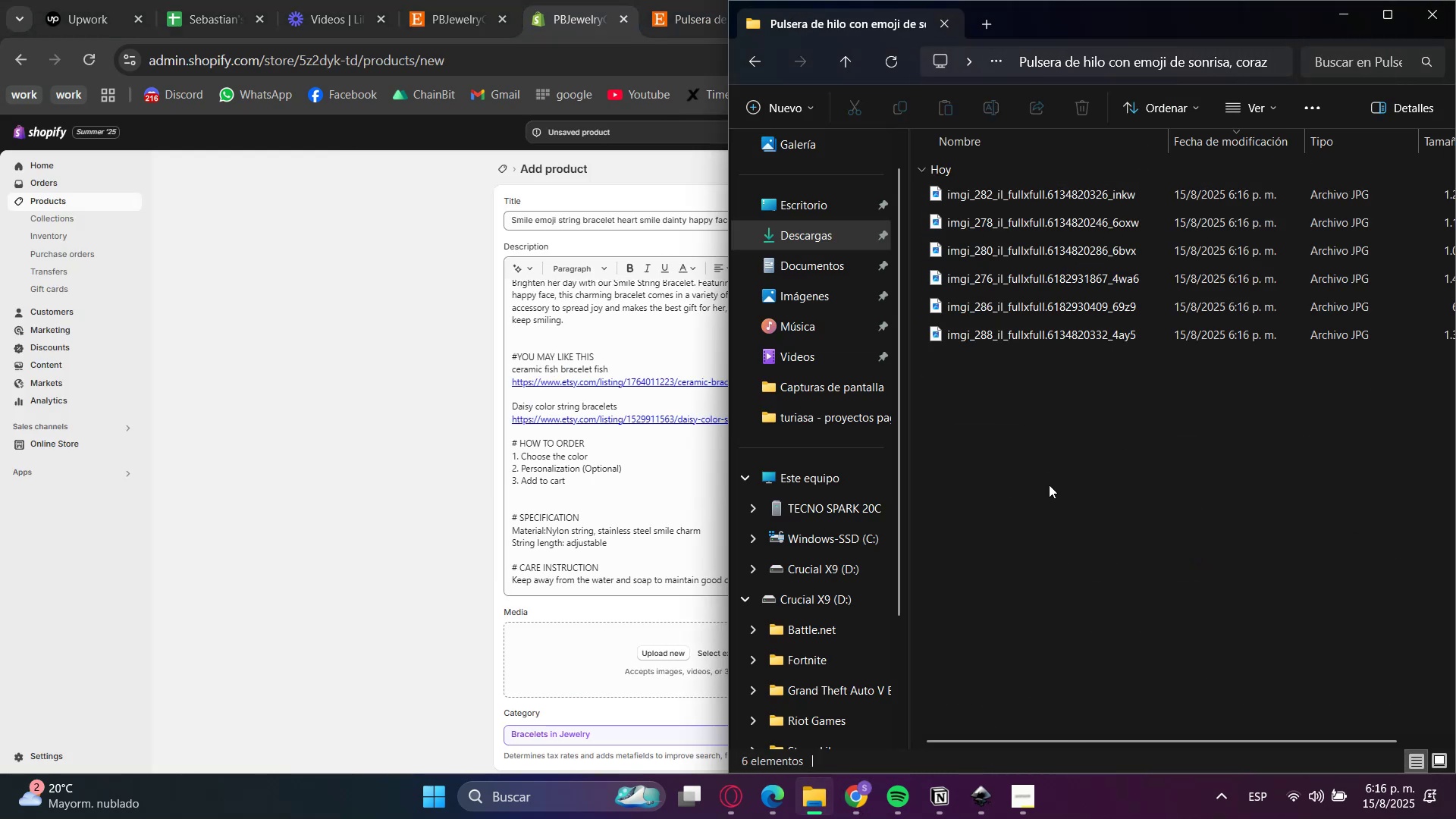 
key(F5)
 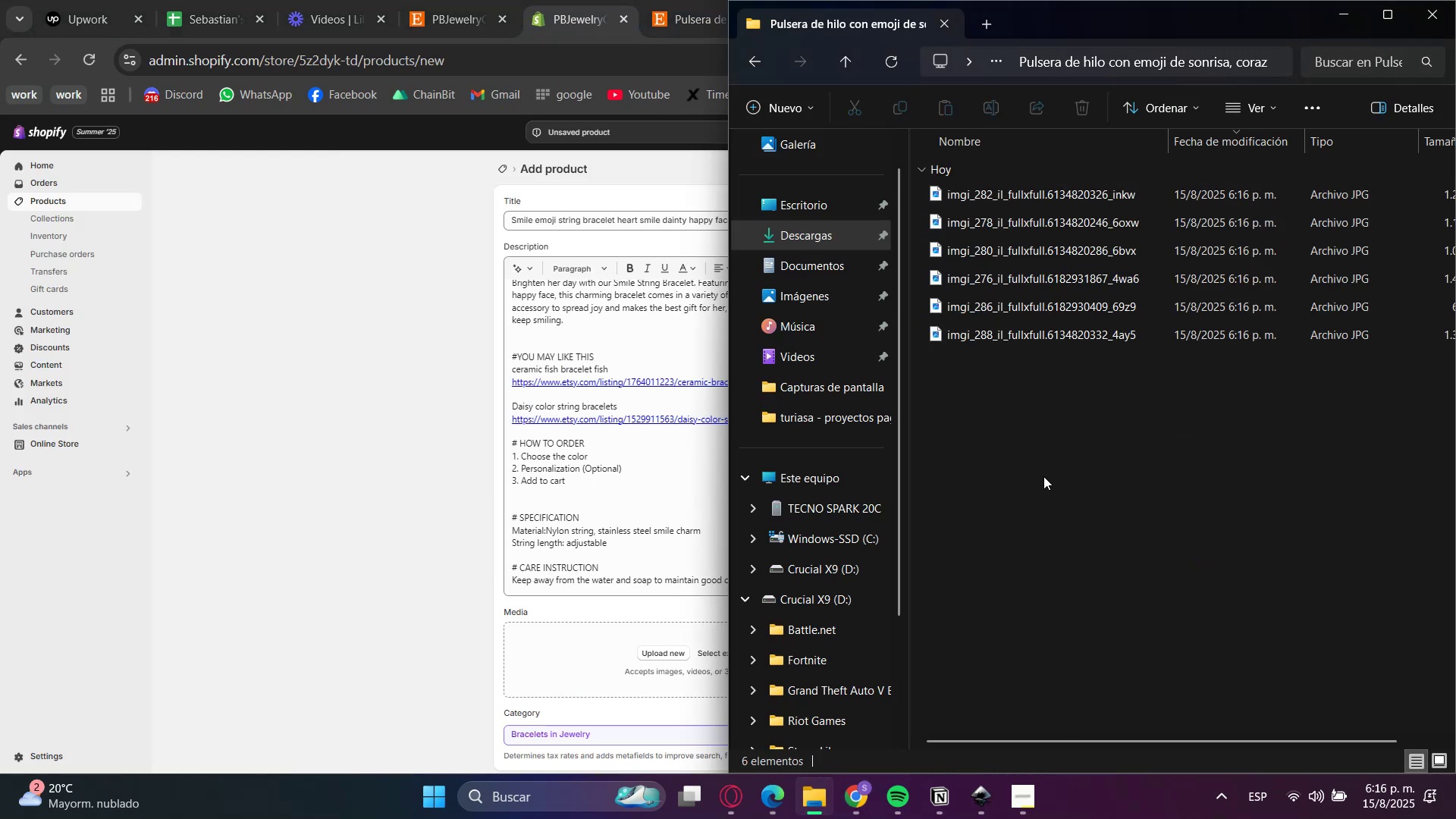 
key(F5)
 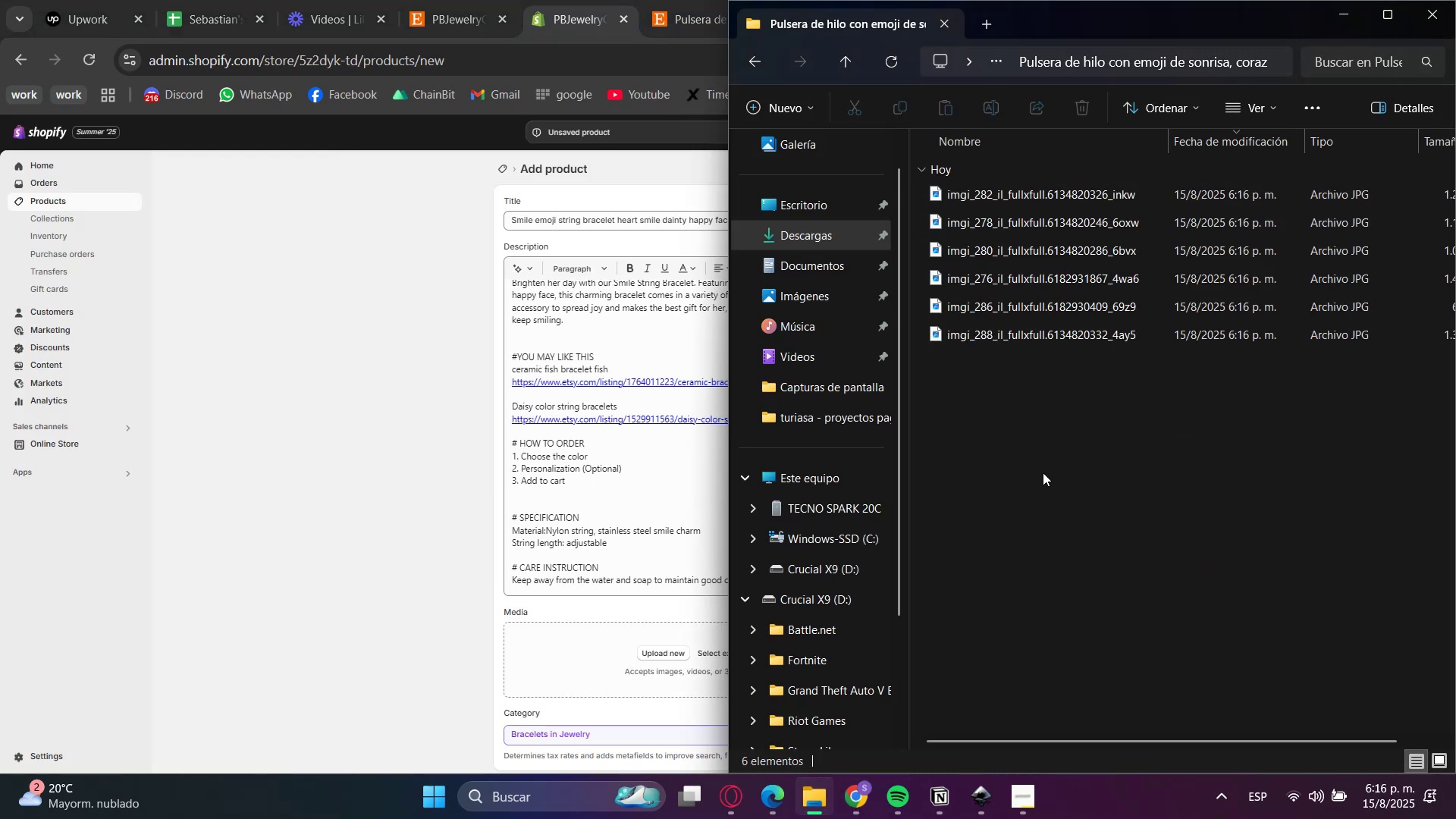 
left_click_drag(start_coordinate=[1042, 469], to_coordinate=[1081, 184])
 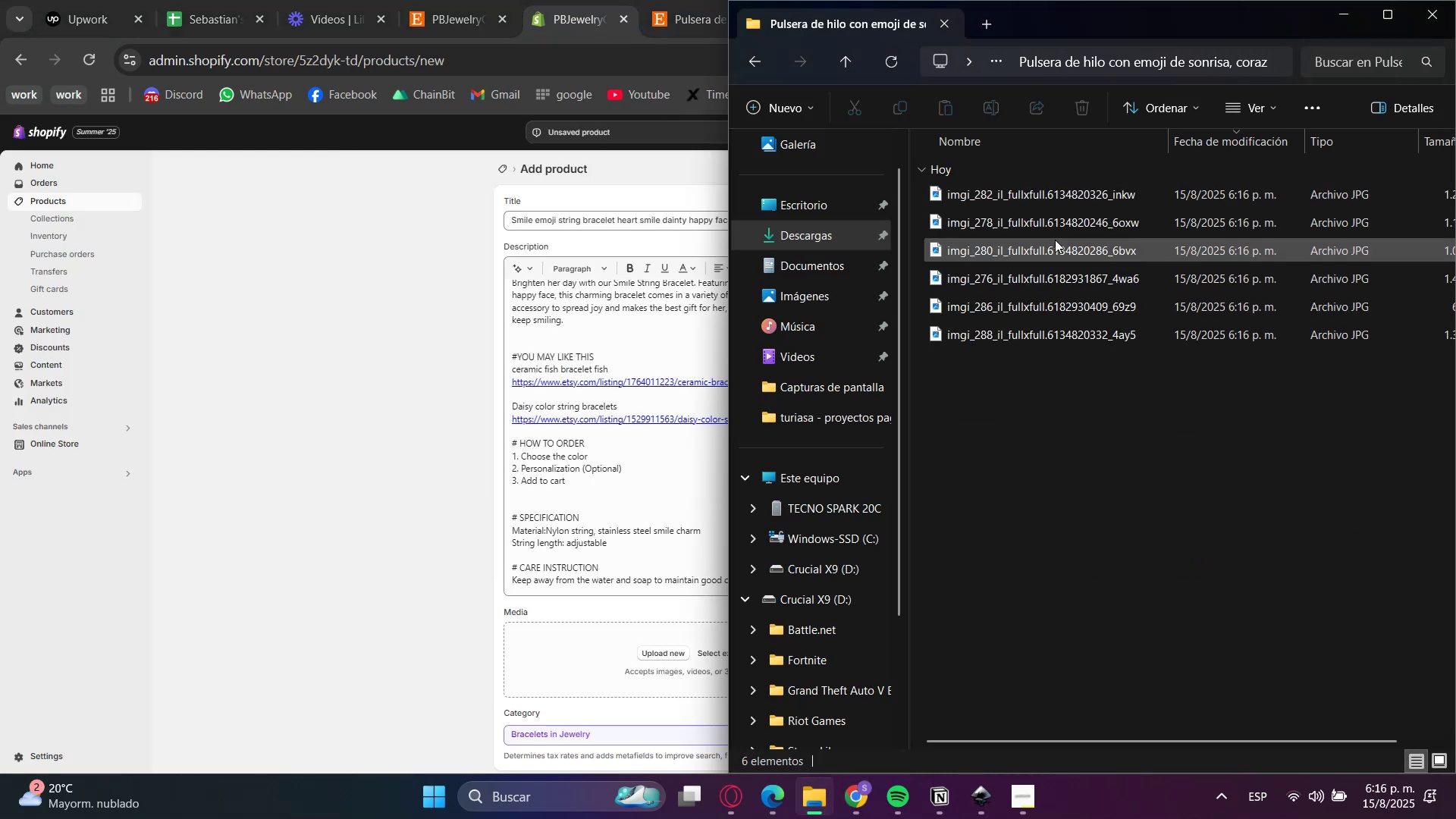 
left_click_drag(start_coordinate=[1046, 427], to_coordinate=[1072, 158])
 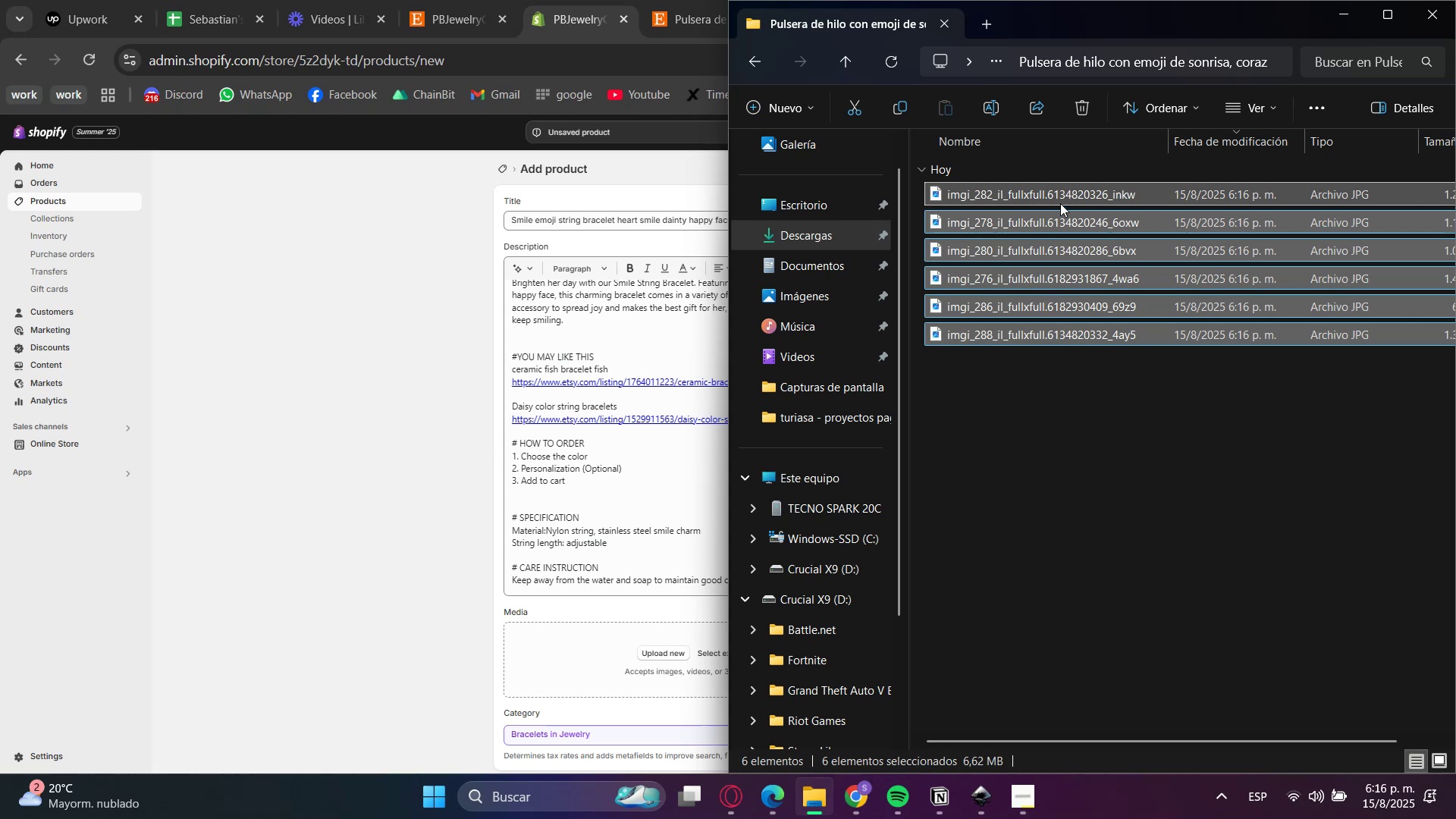 
left_click_drag(start_coordinate=[1059, 196], to_coordinate=[602, 671])
 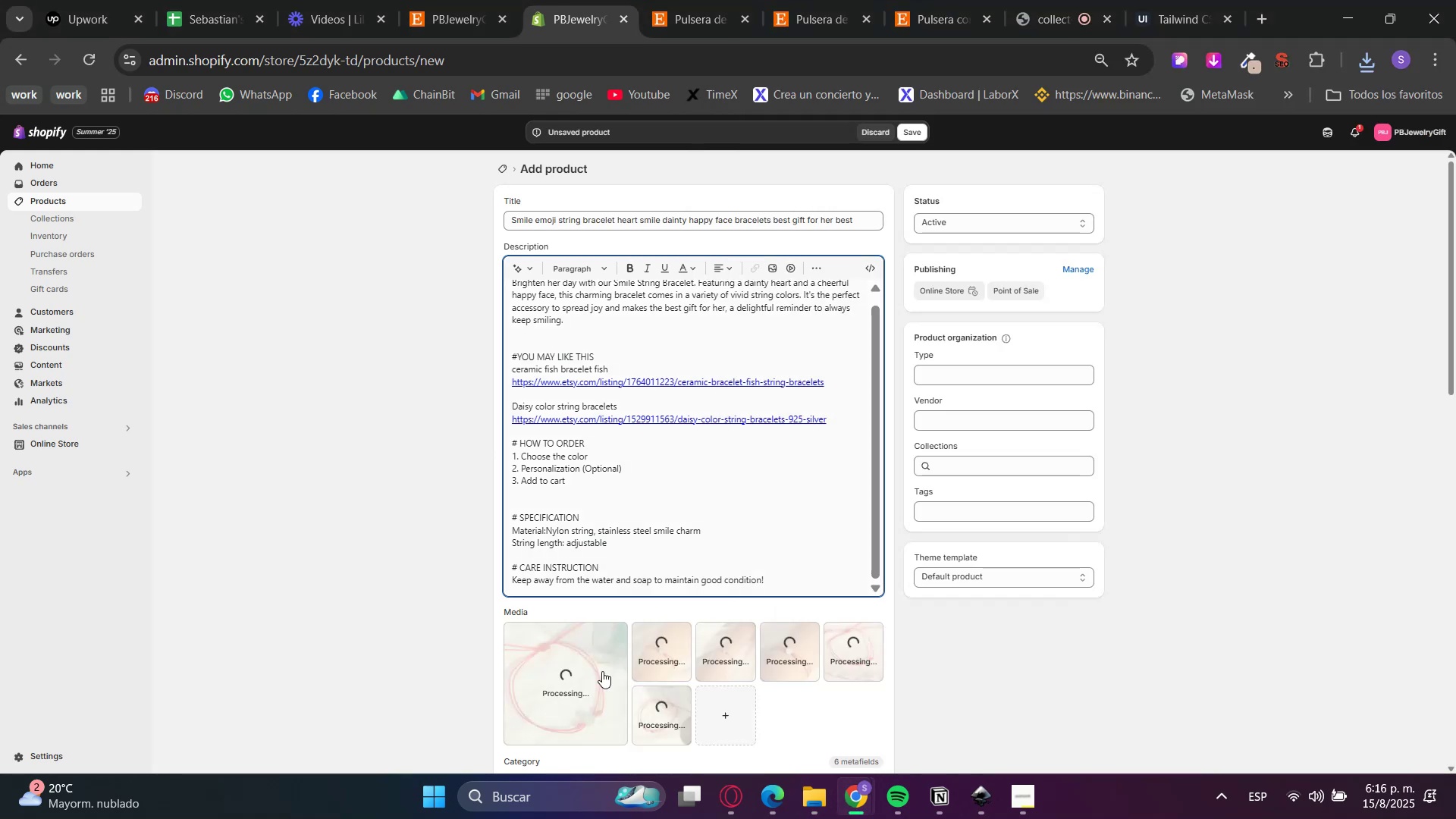 
wait(8.32)
 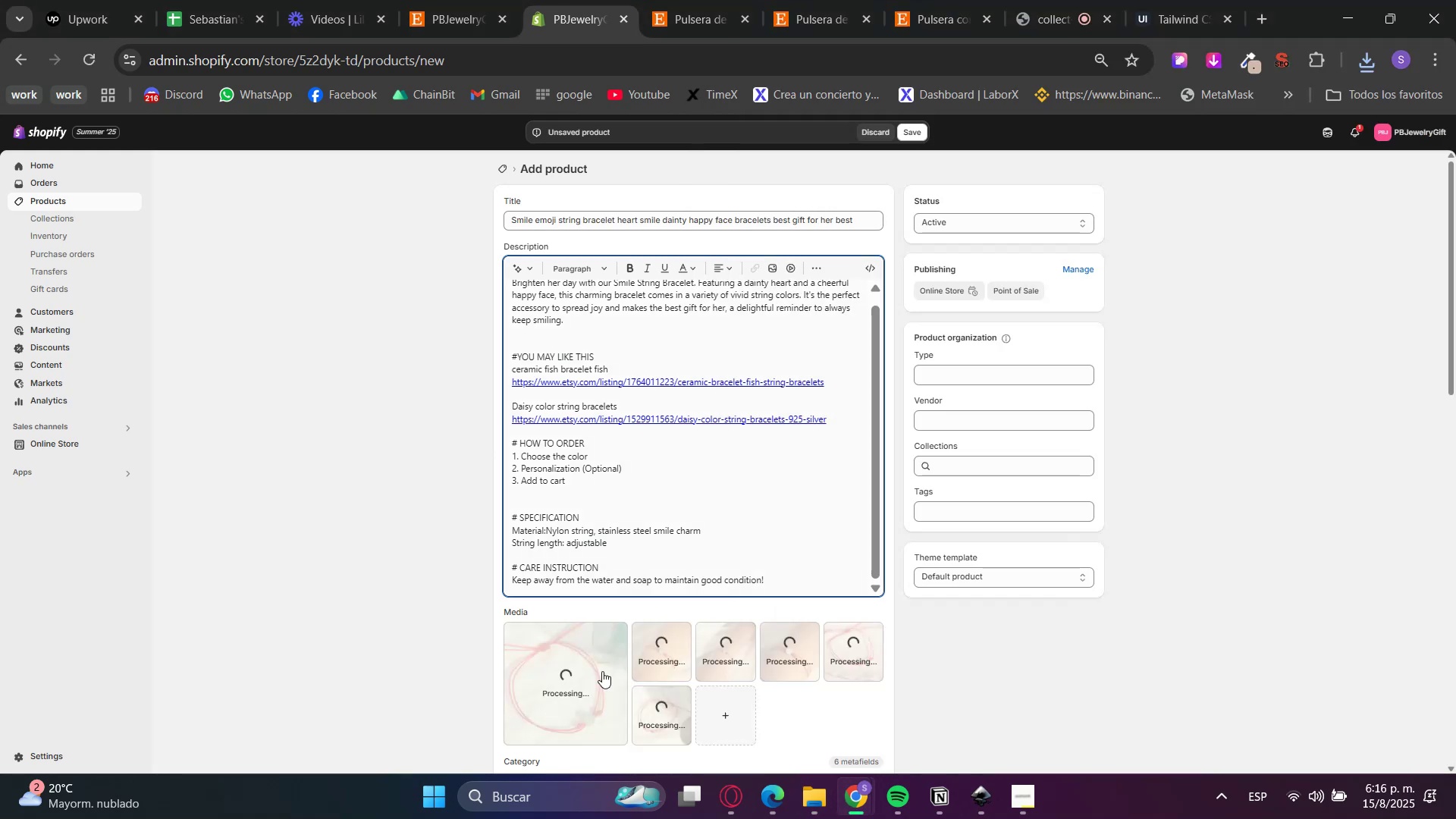 
left_click_drag(start_coordinate=[743, 659], to_coordinate=[541, 714])
 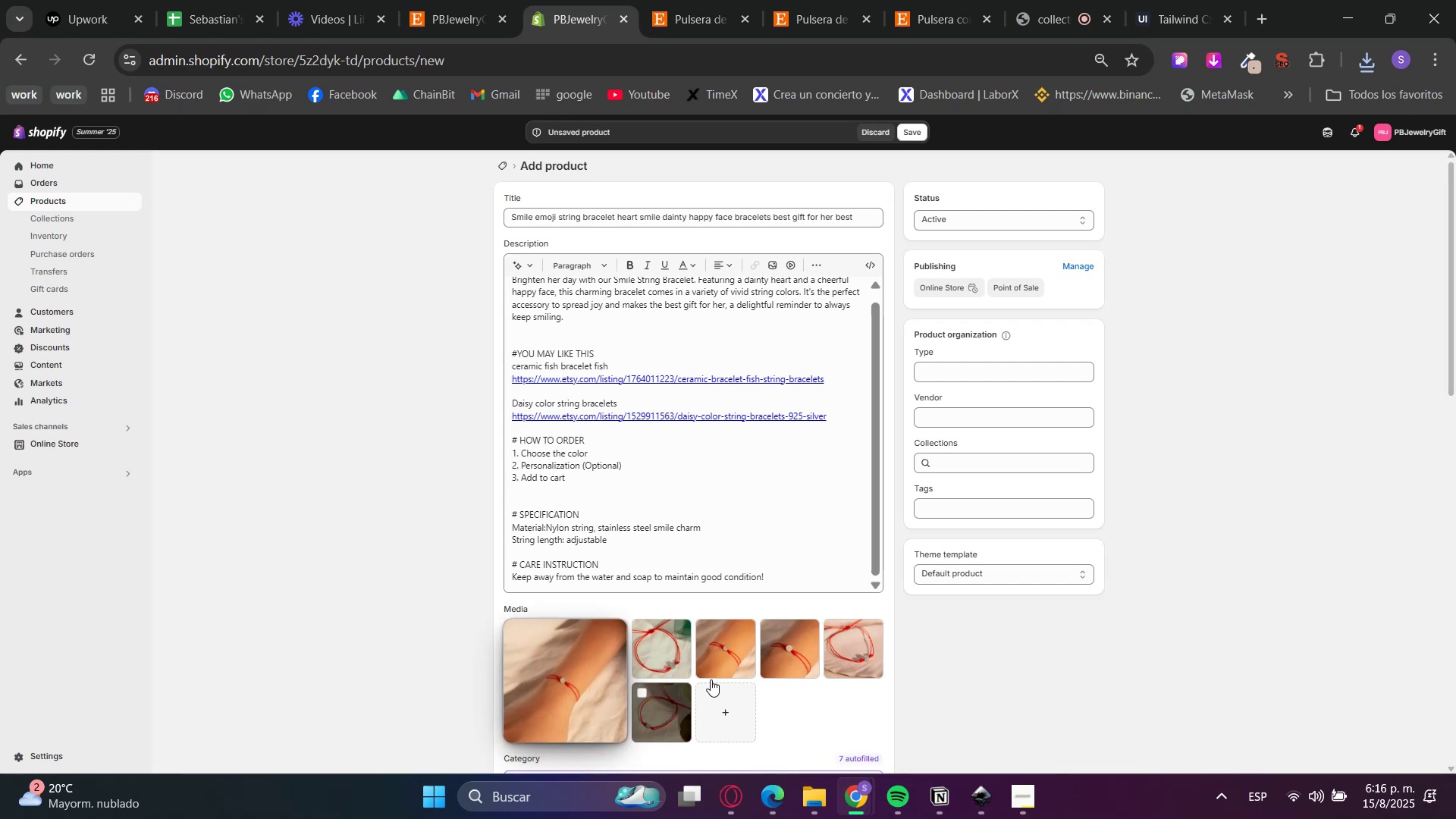 
left_click_drag(start_coordinate=[742, 658], to_coordinate=[658, 664])
 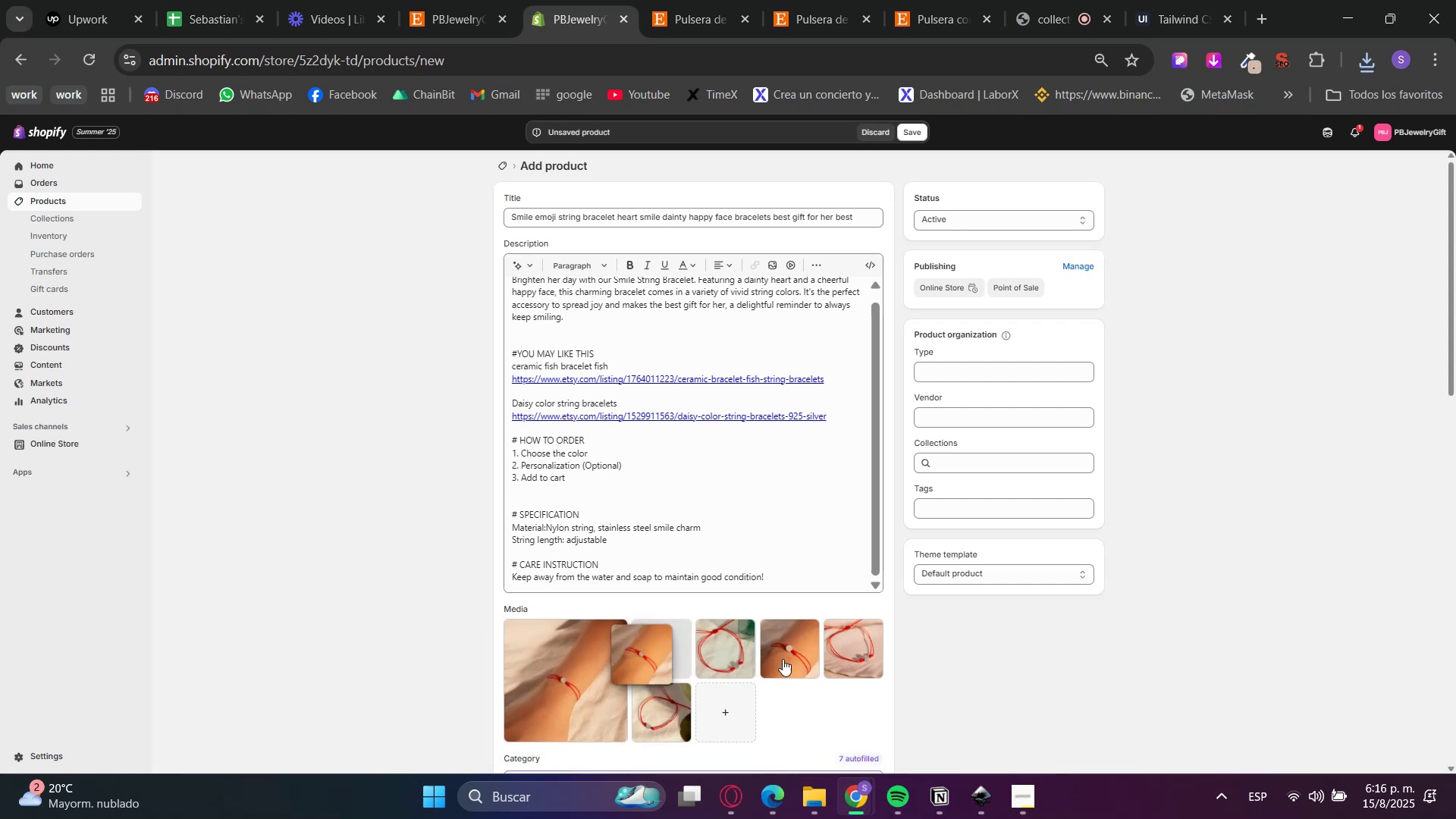 
left_click_drag(start_coordinate=[803, 670], to_coordinate=[717, 655])
 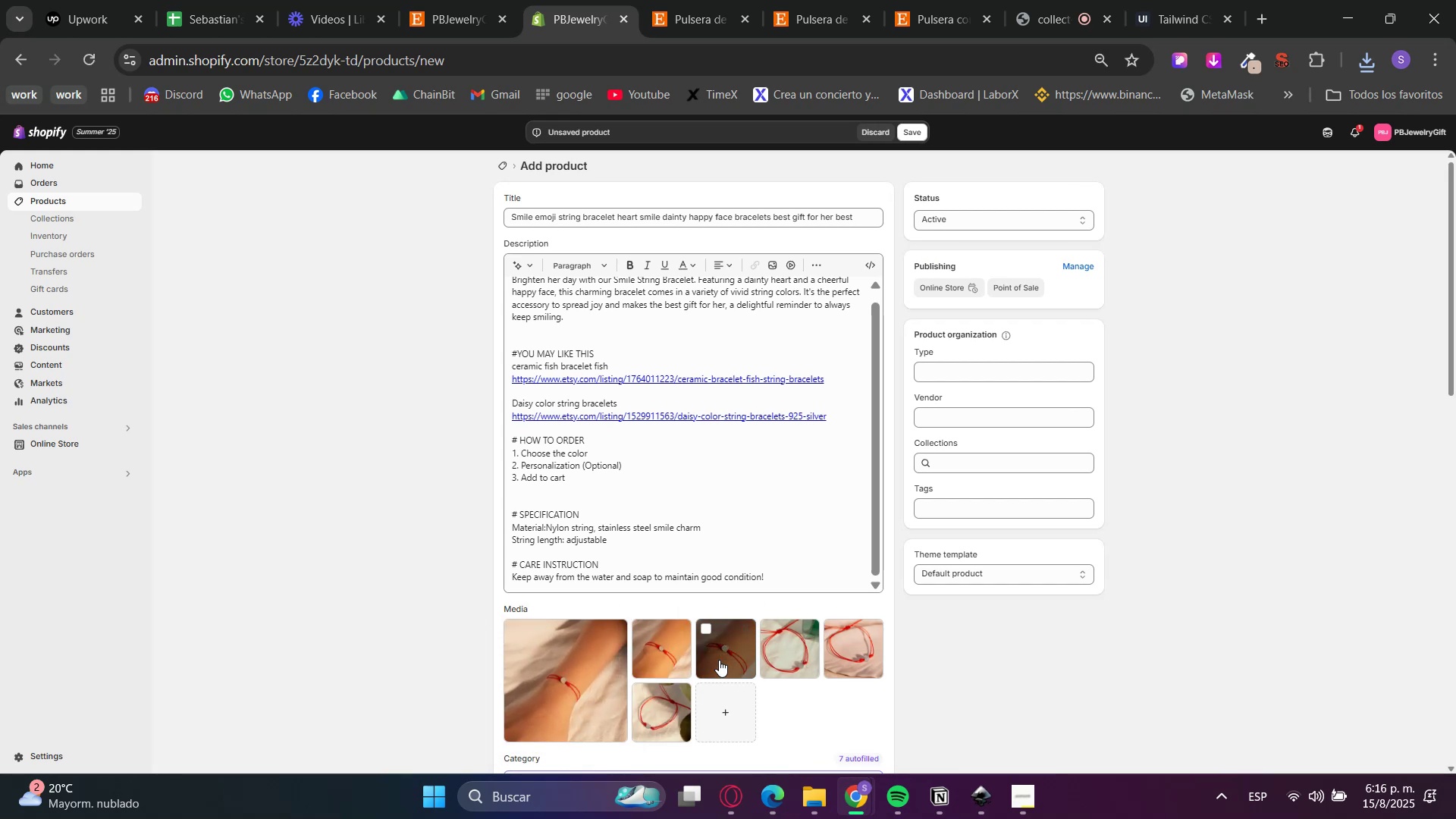 
wait(6.36)
 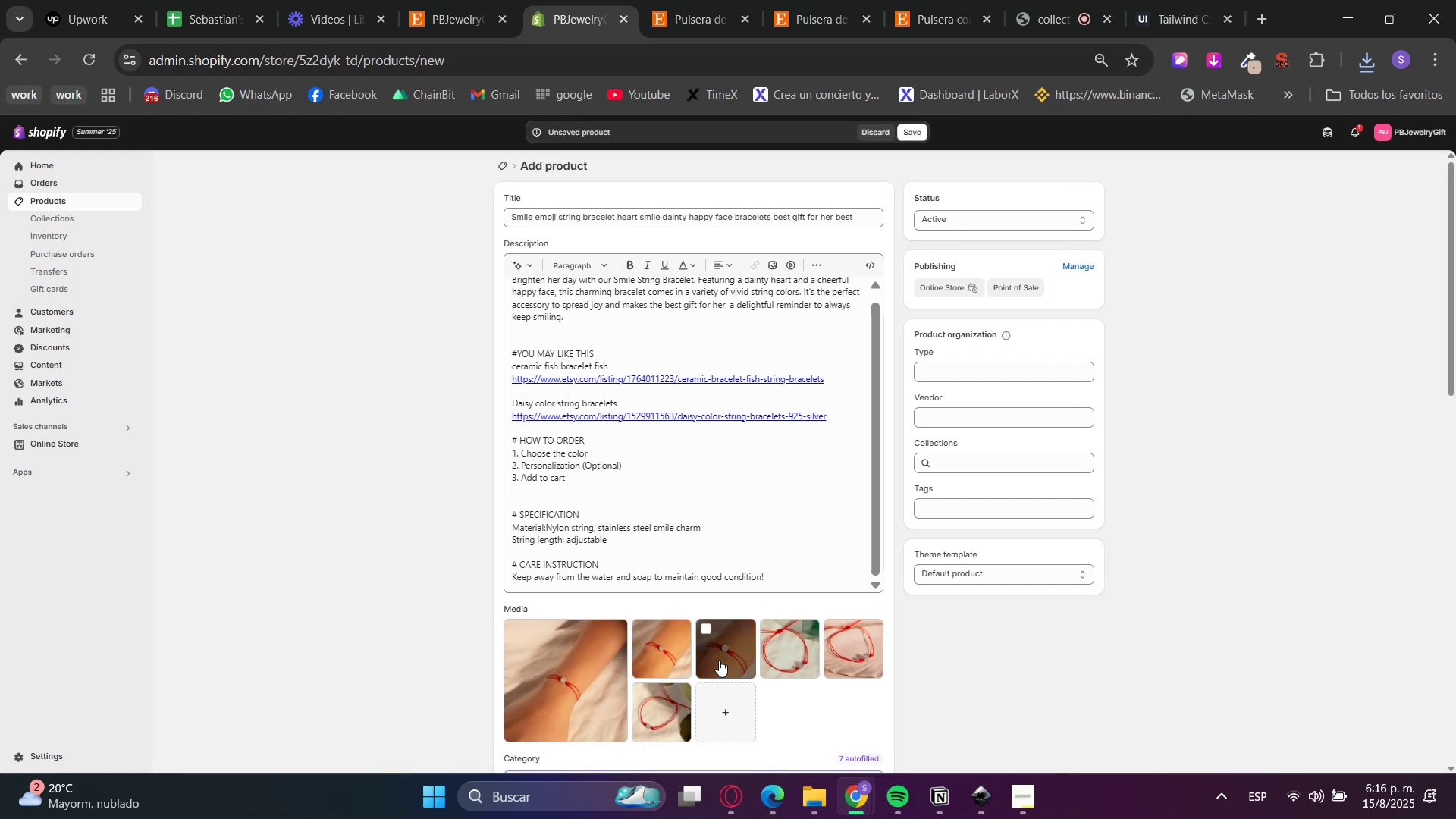 
left_click([1003, 471])
 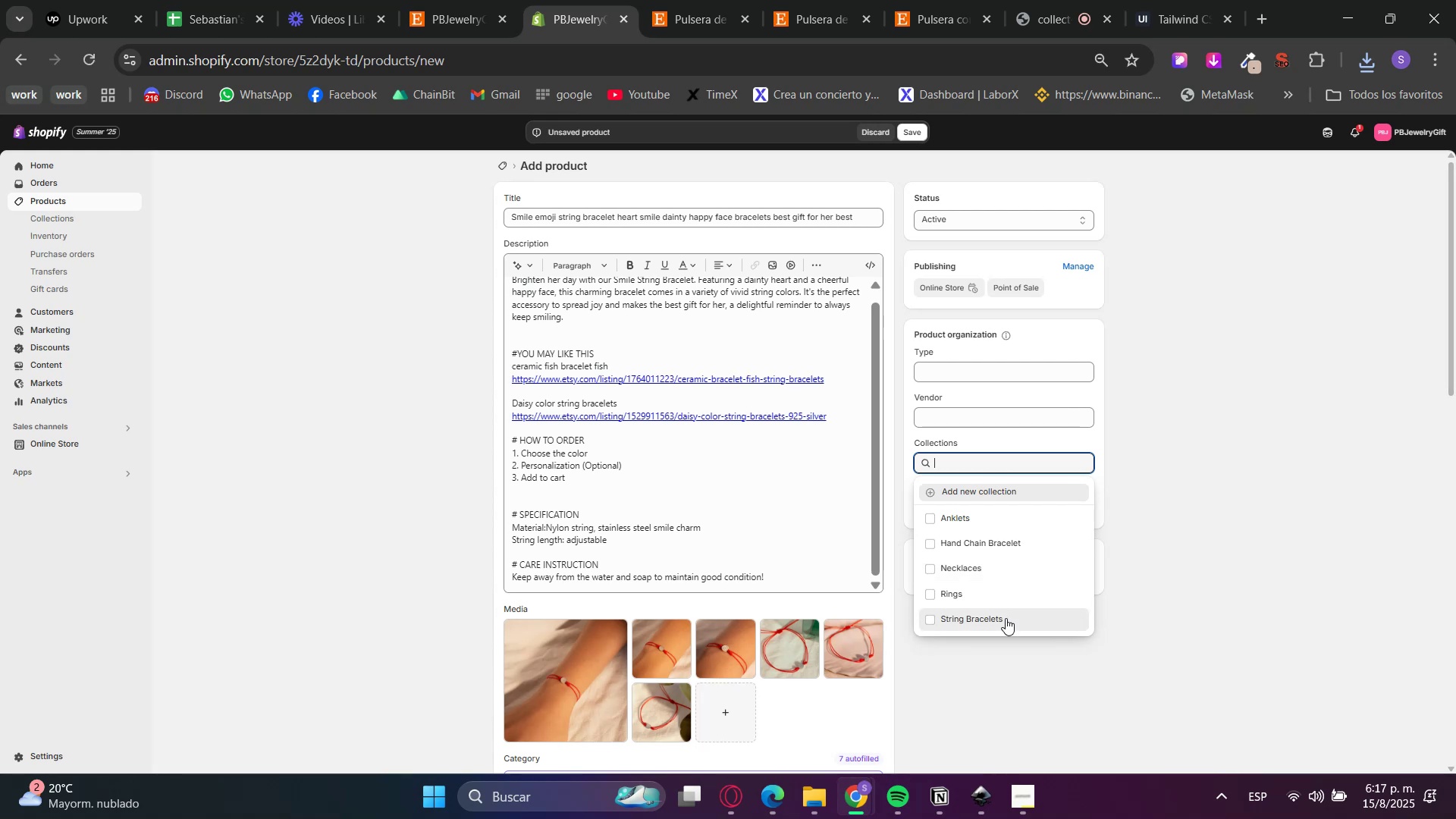 
double_click([1222, 557])
 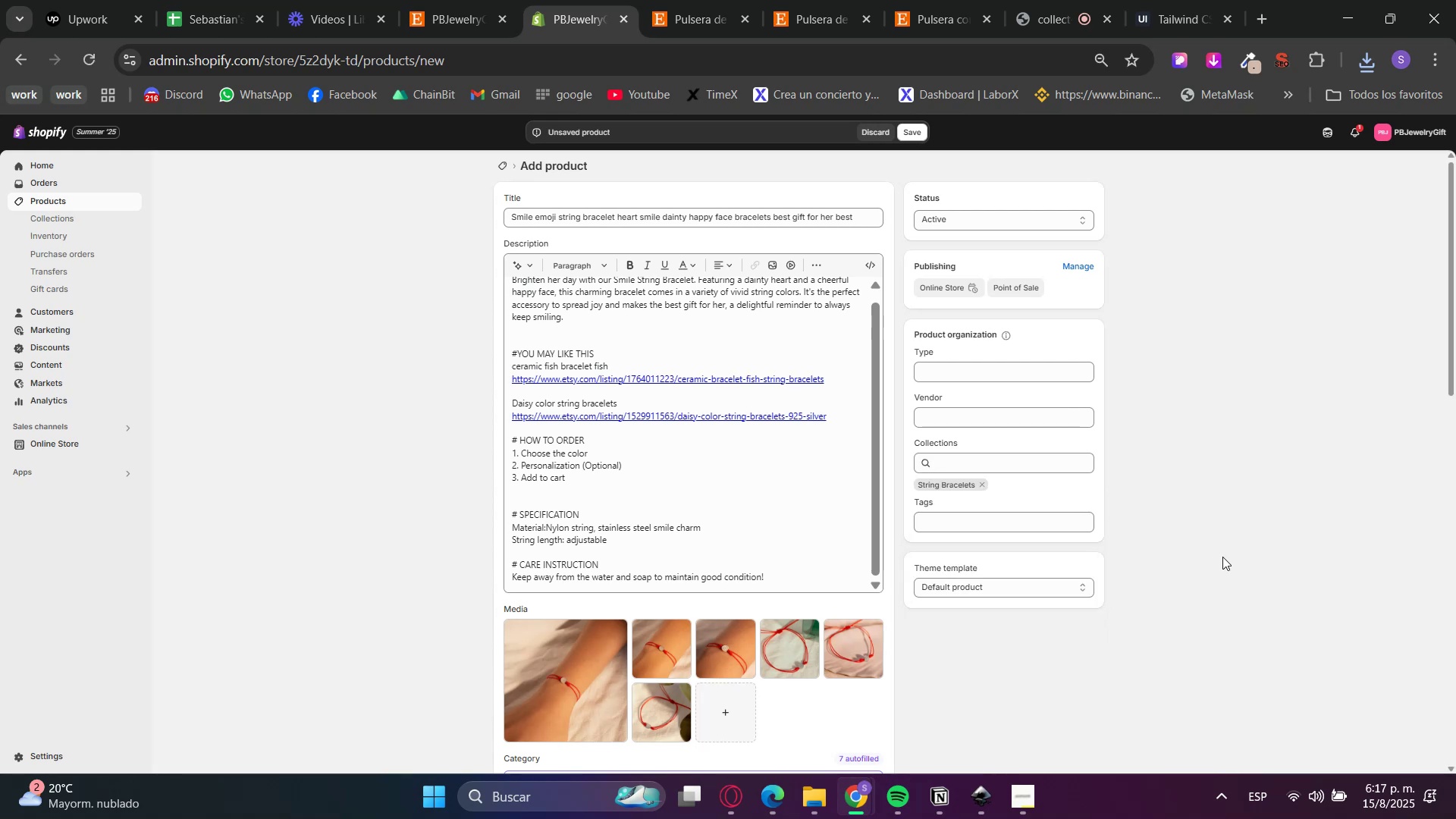 
scroll: coordinate [811, 554], scroll_direction: down, amount: 3.0
 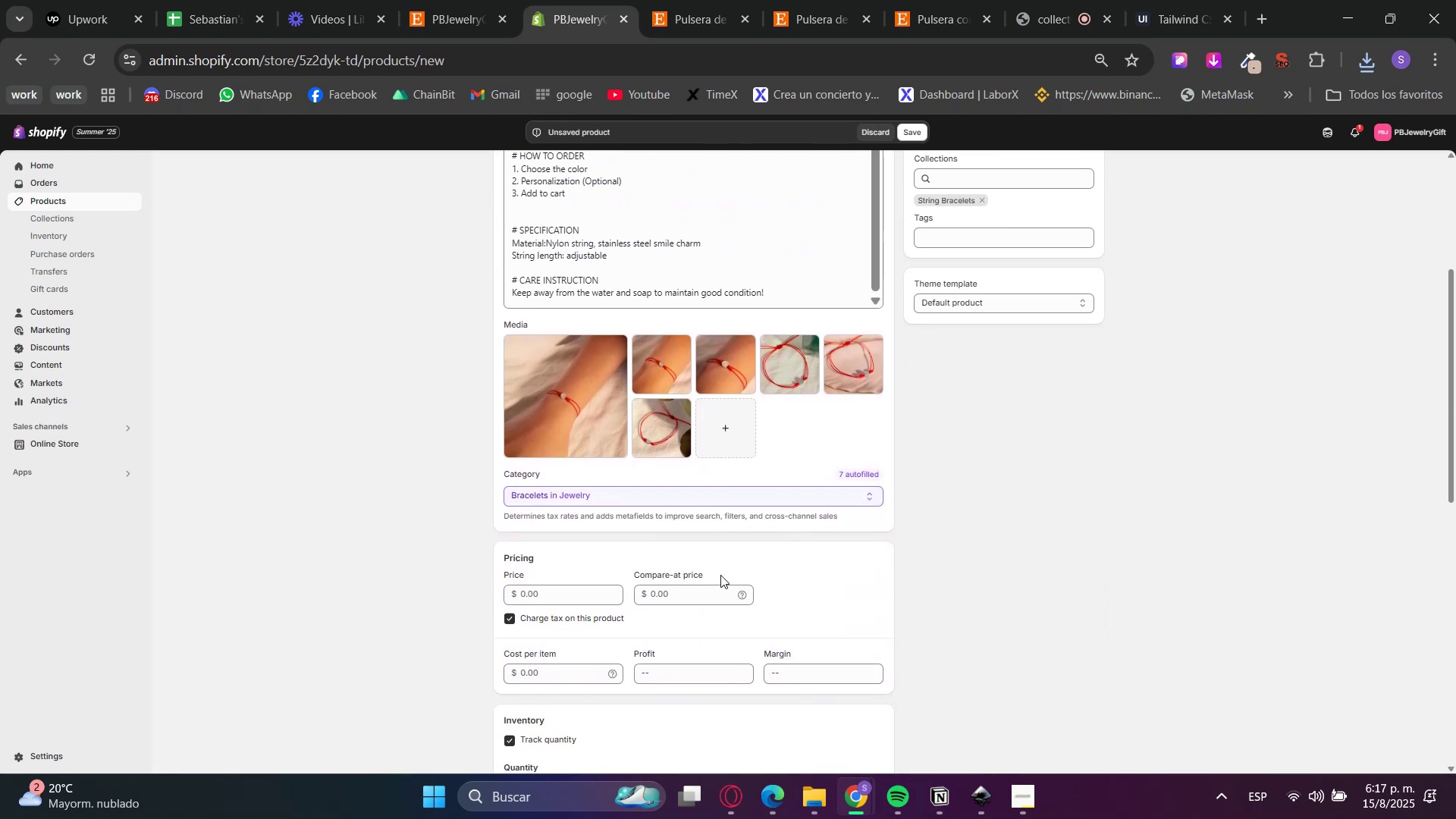 
left_click([709, 593])
 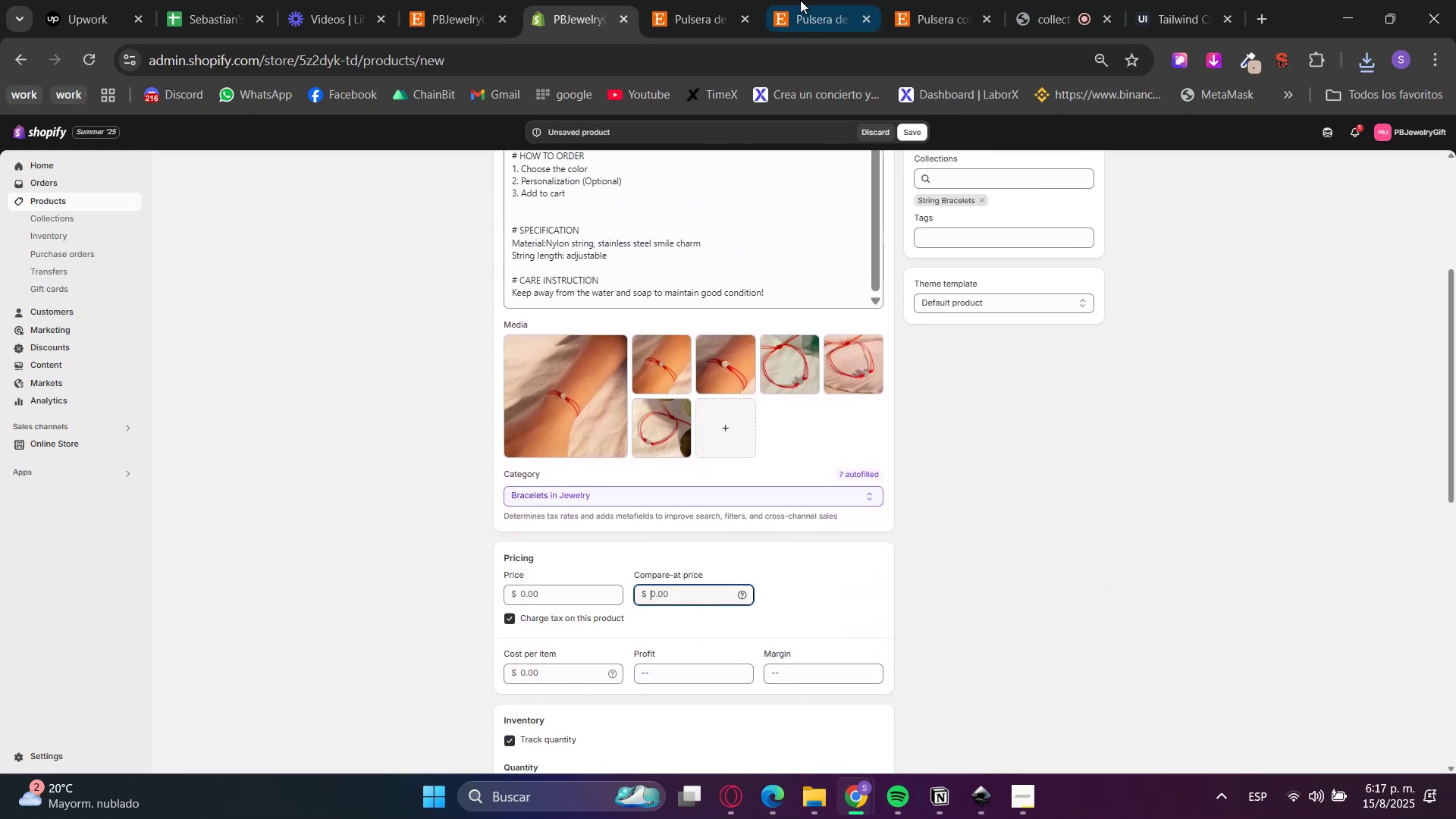 
left_click([717, 0])
 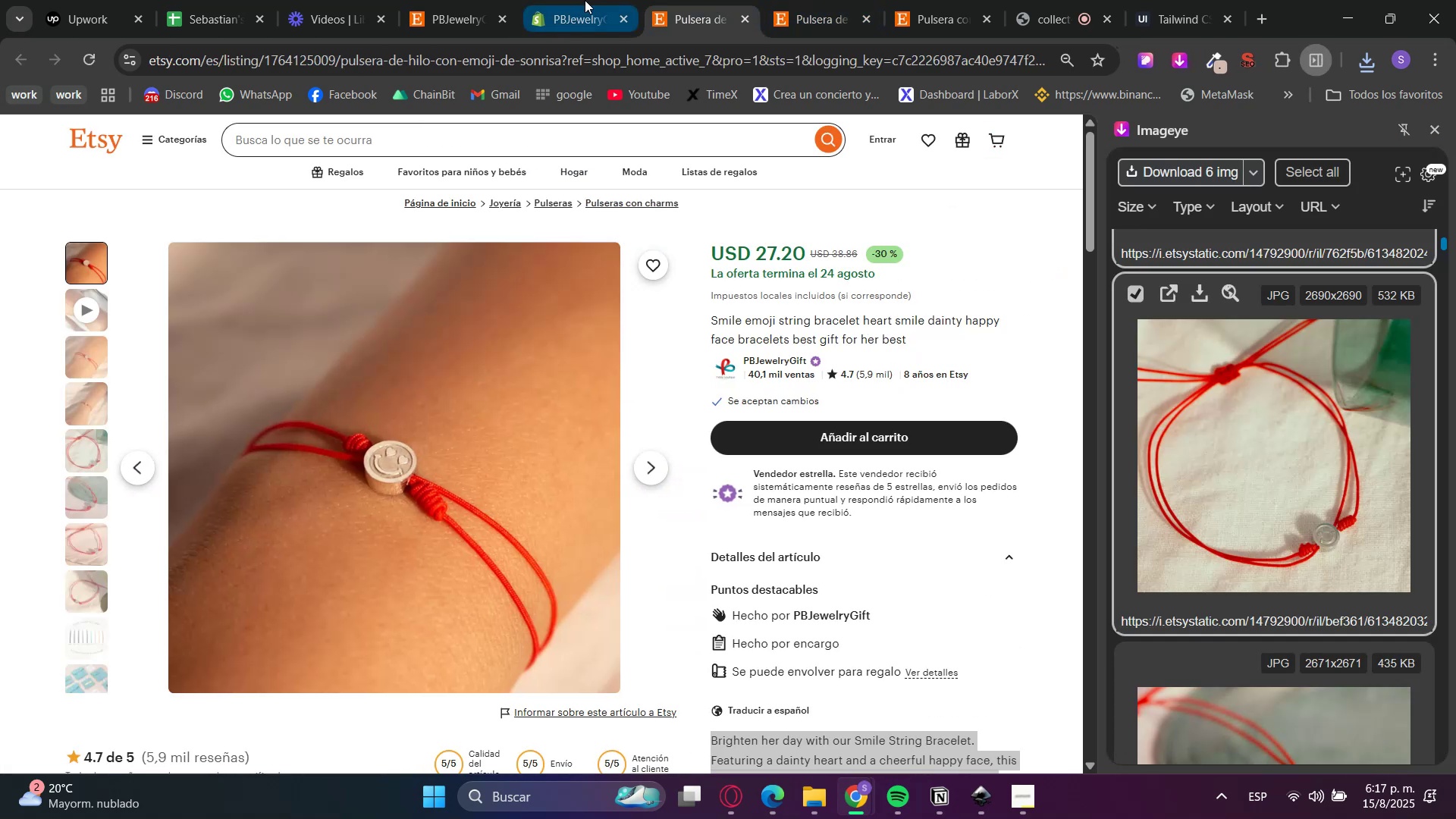 
left_click([585, 0])
 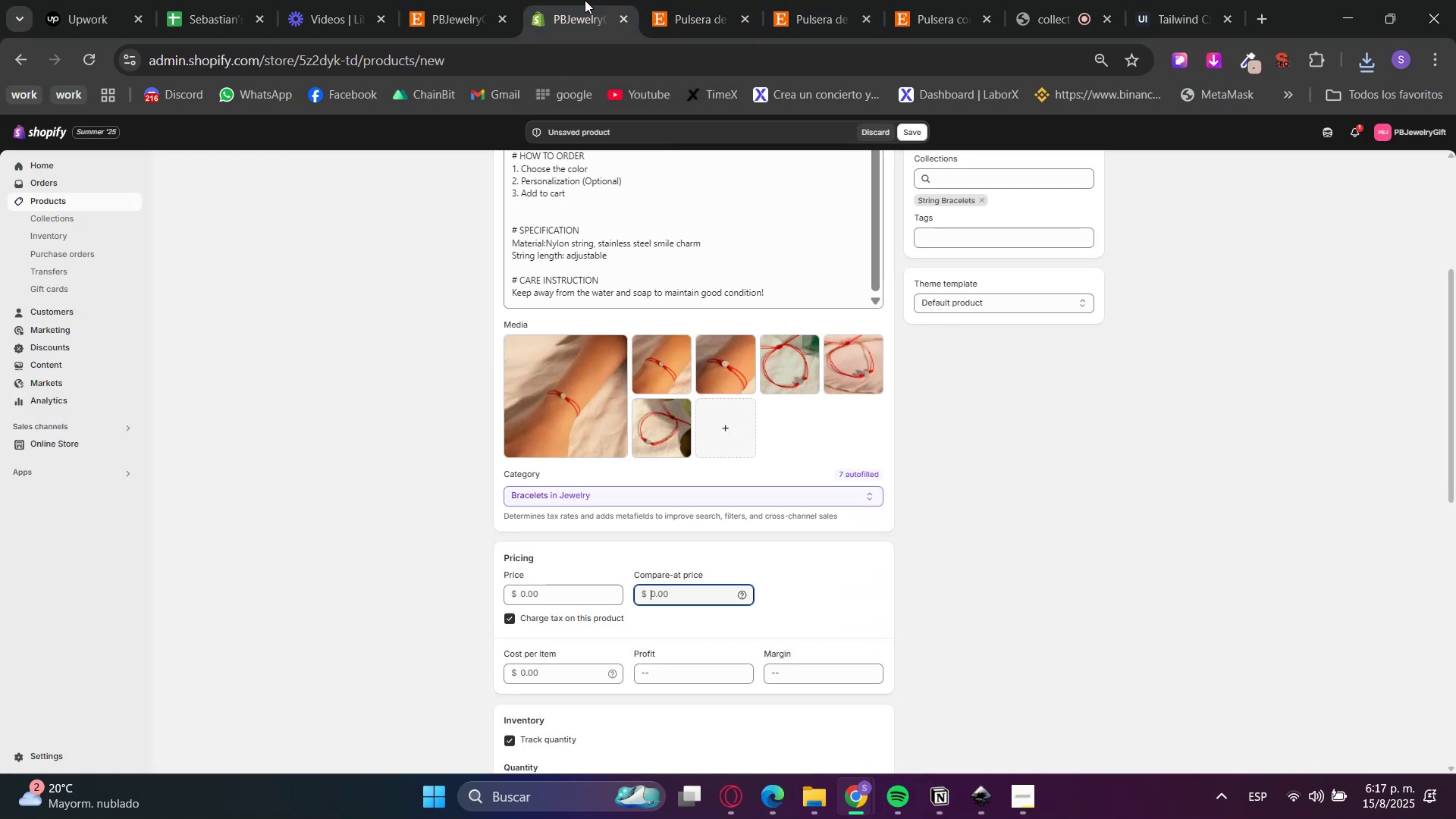 
key(Numpad8)
 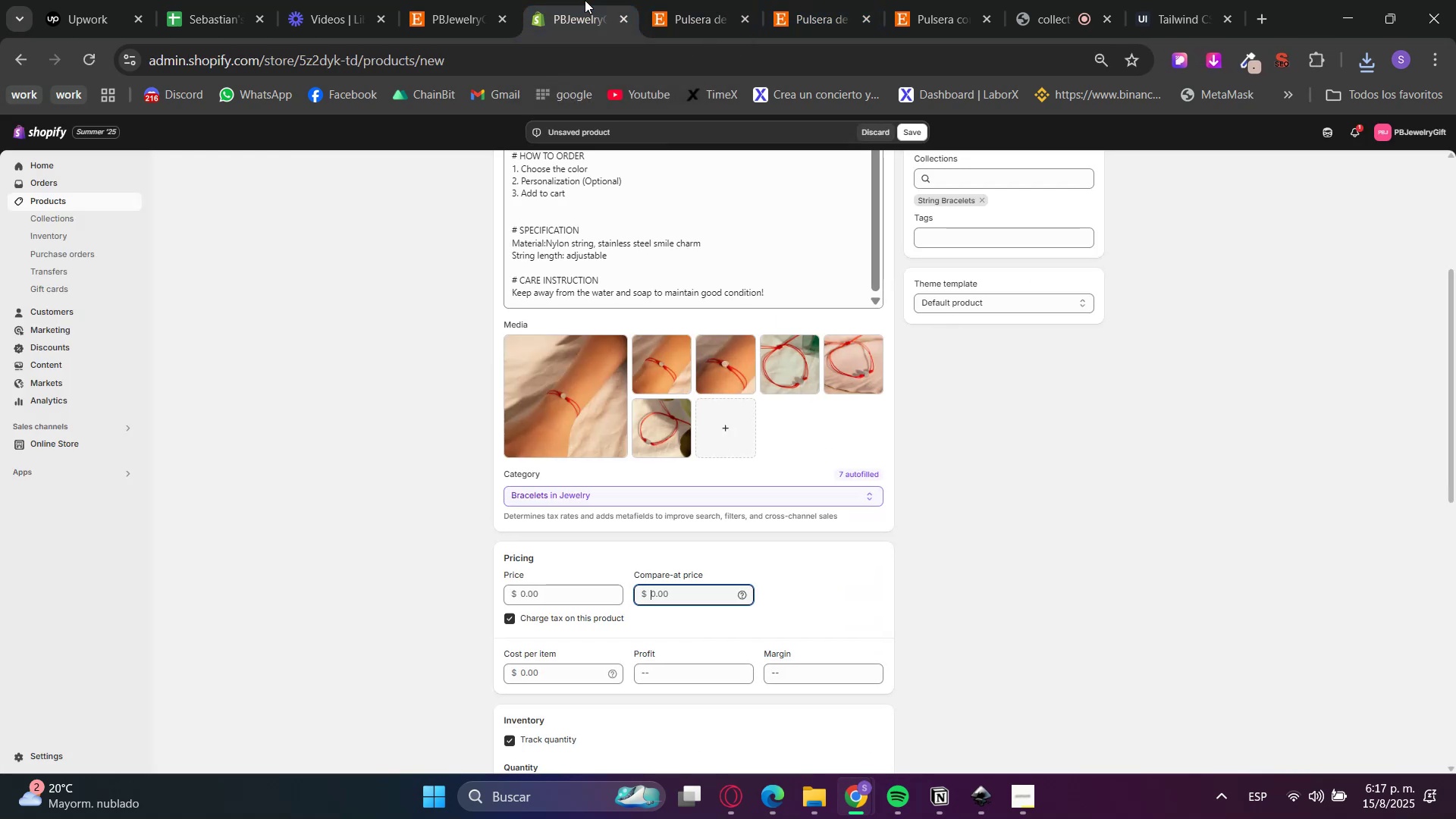 
key(Numpad3)
 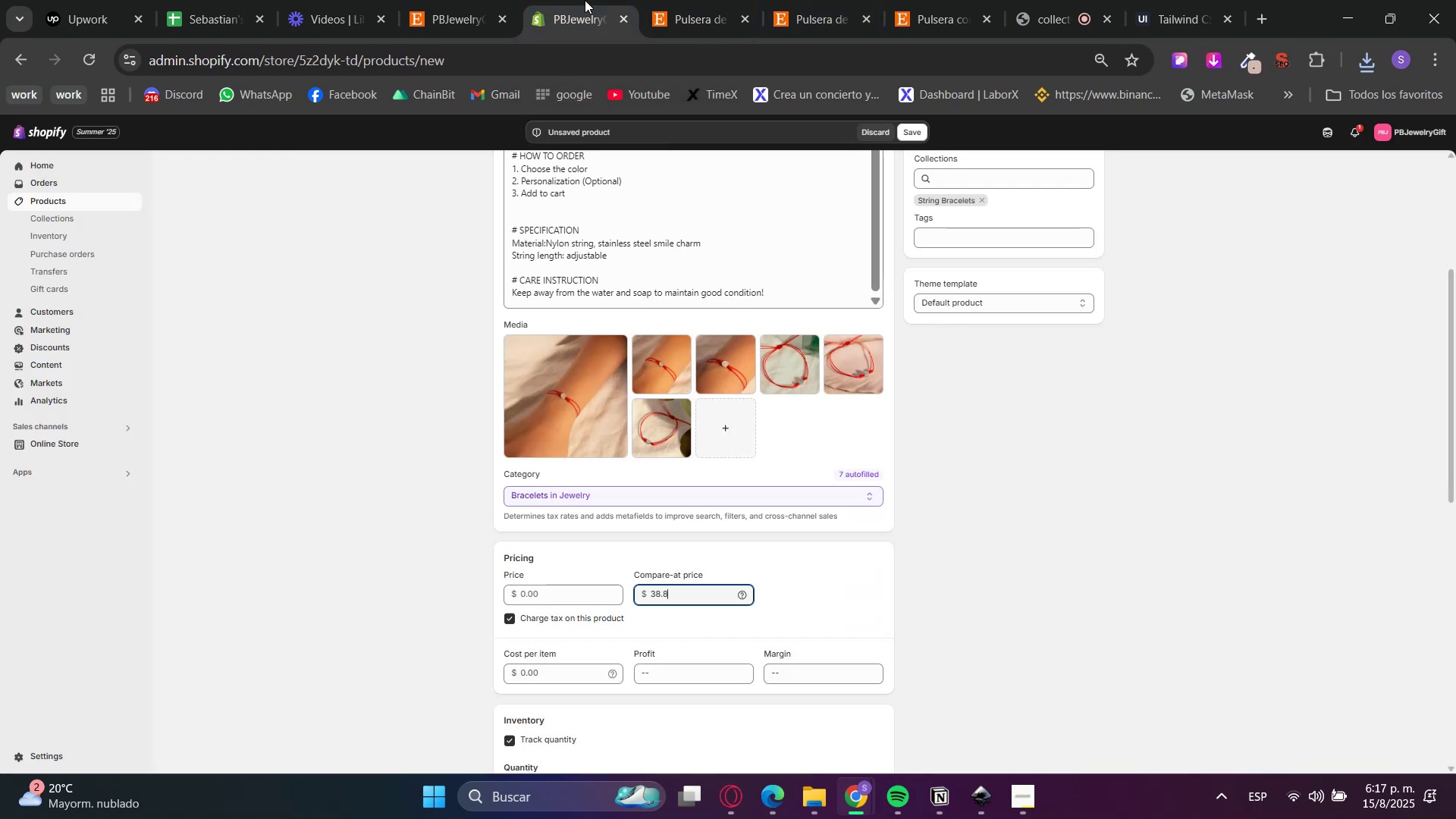 
key(NumpadDecimal)
 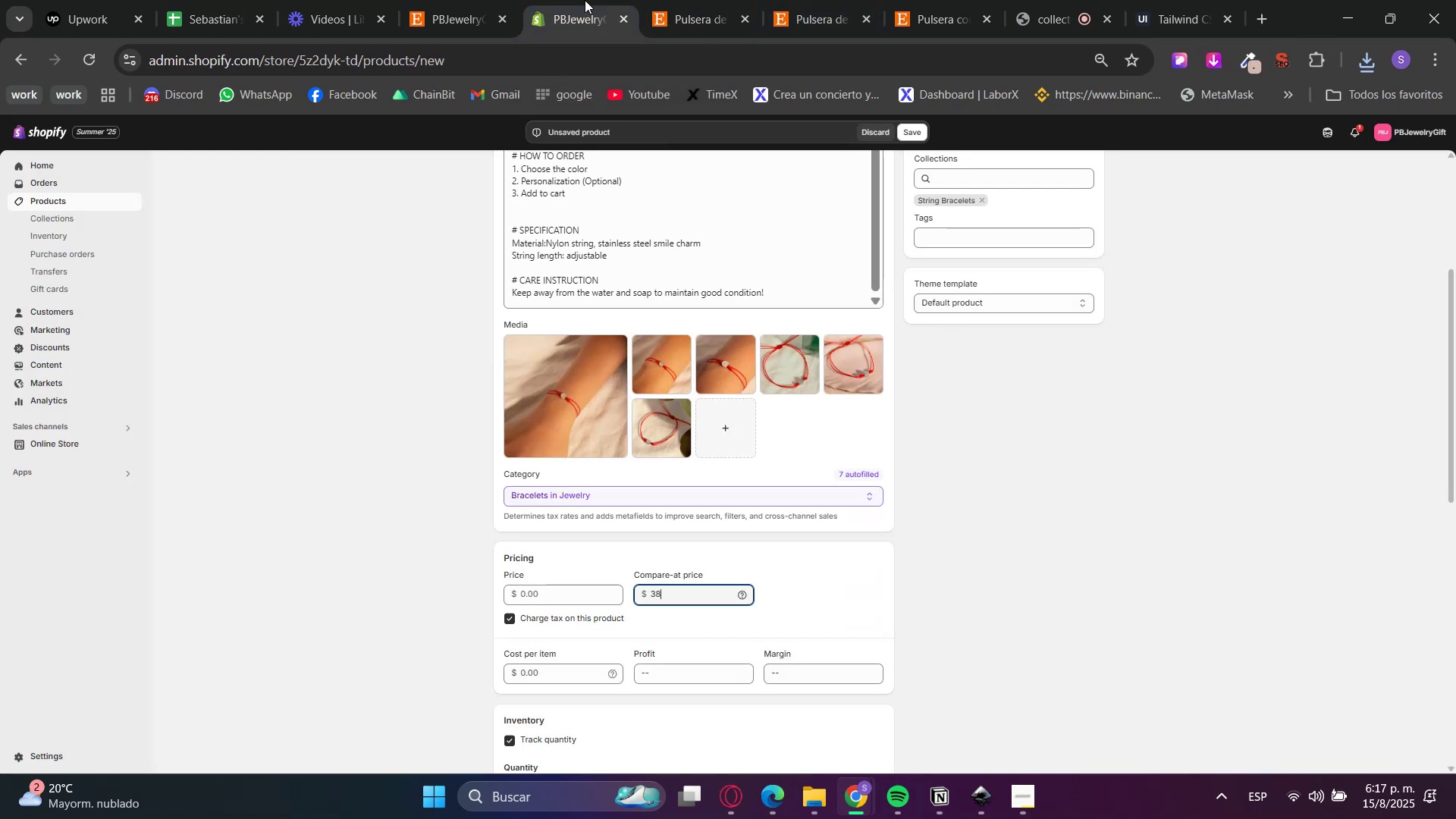 
key(Numpad8)
 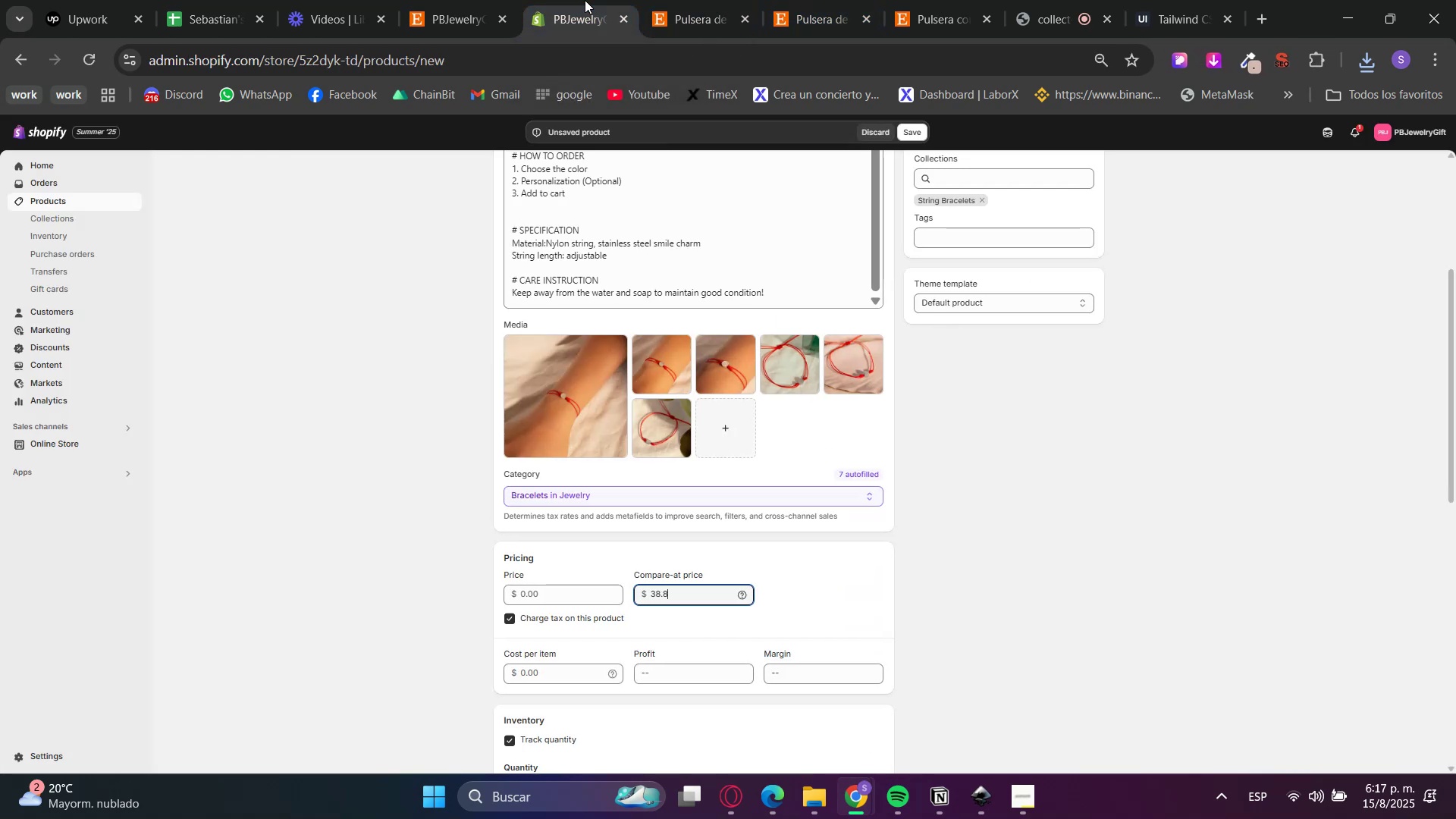 
key(Numpad6)
 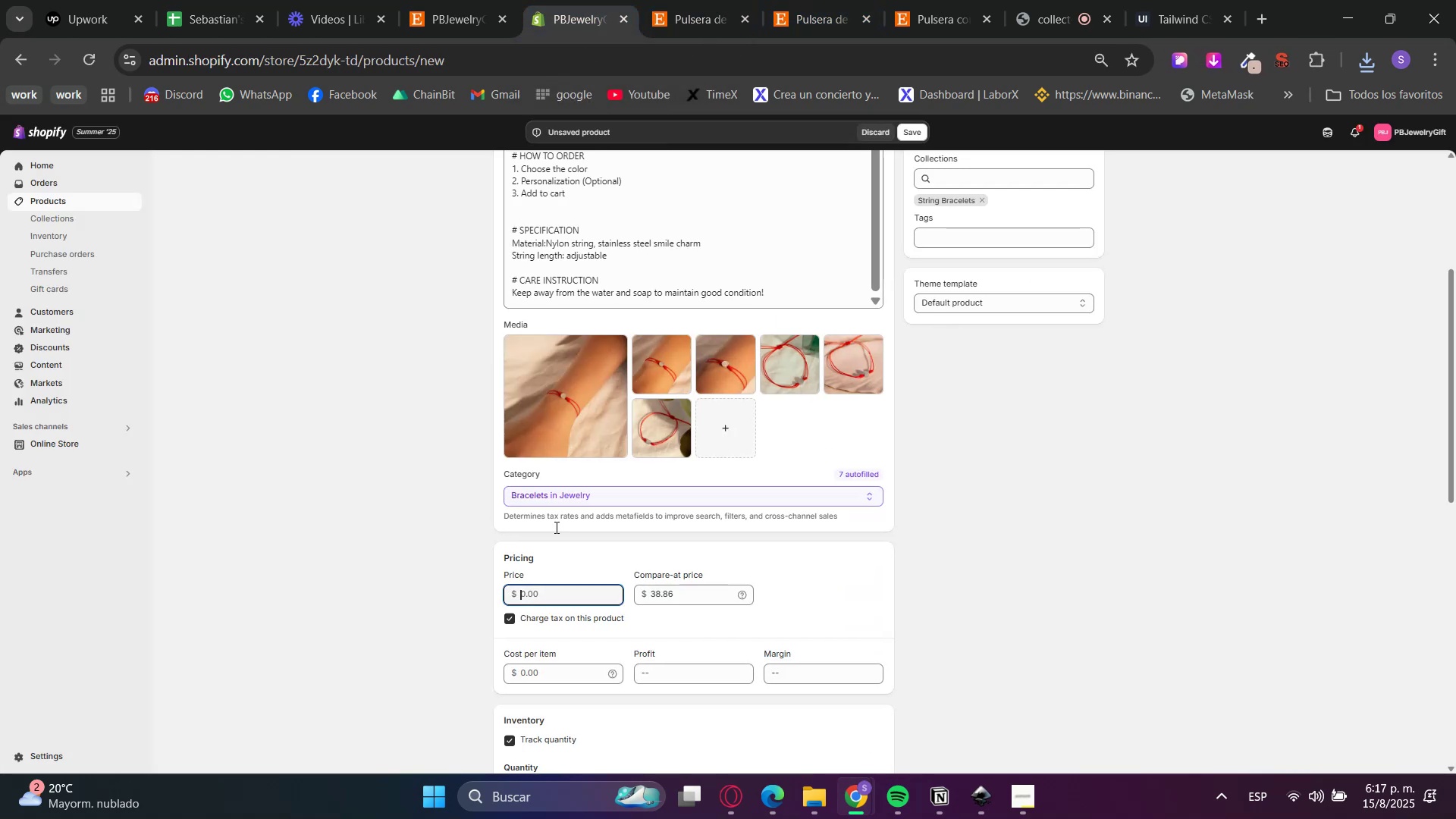 
double_click([770, 0])
 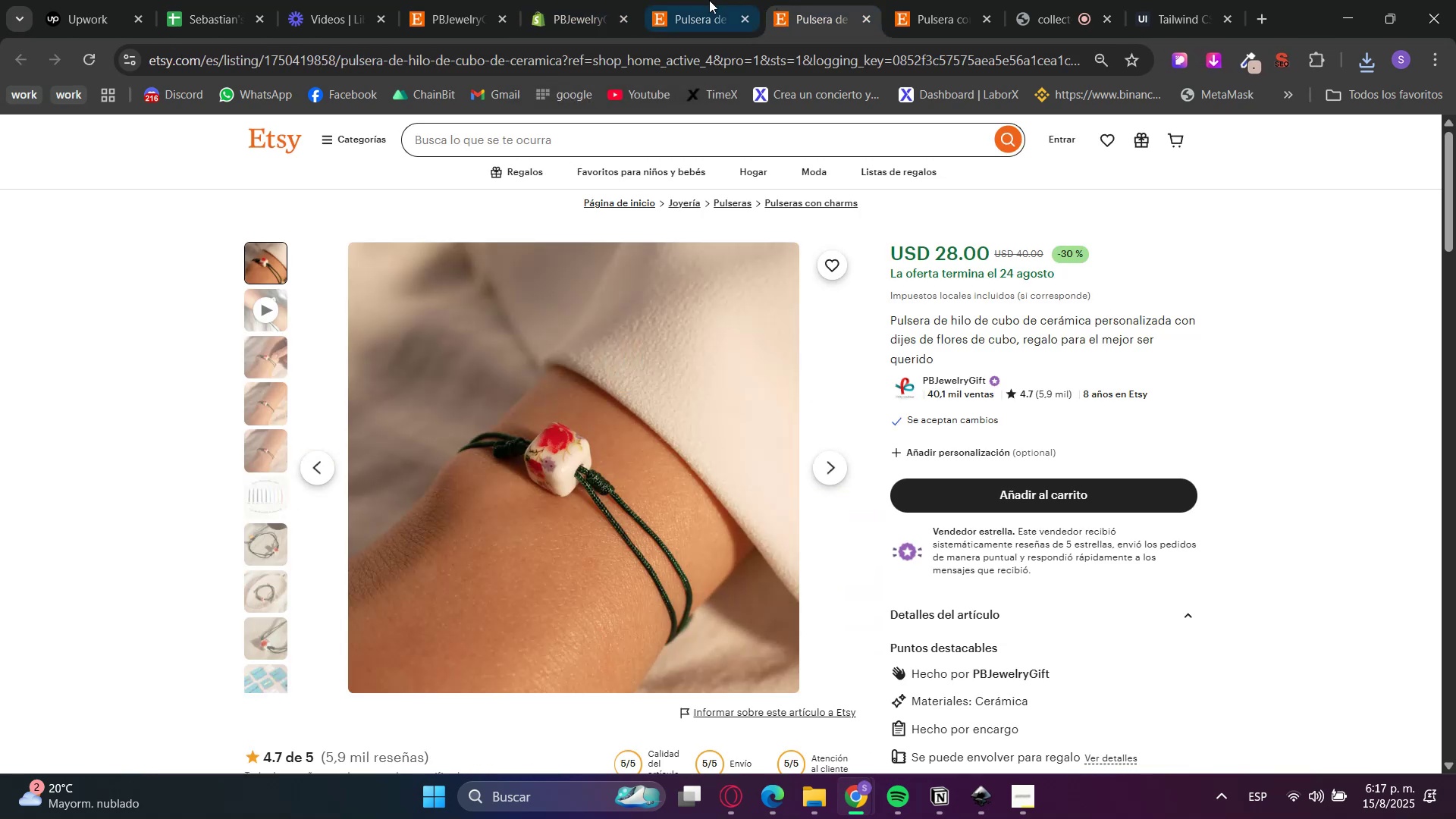 
triple_click([708, 0])
 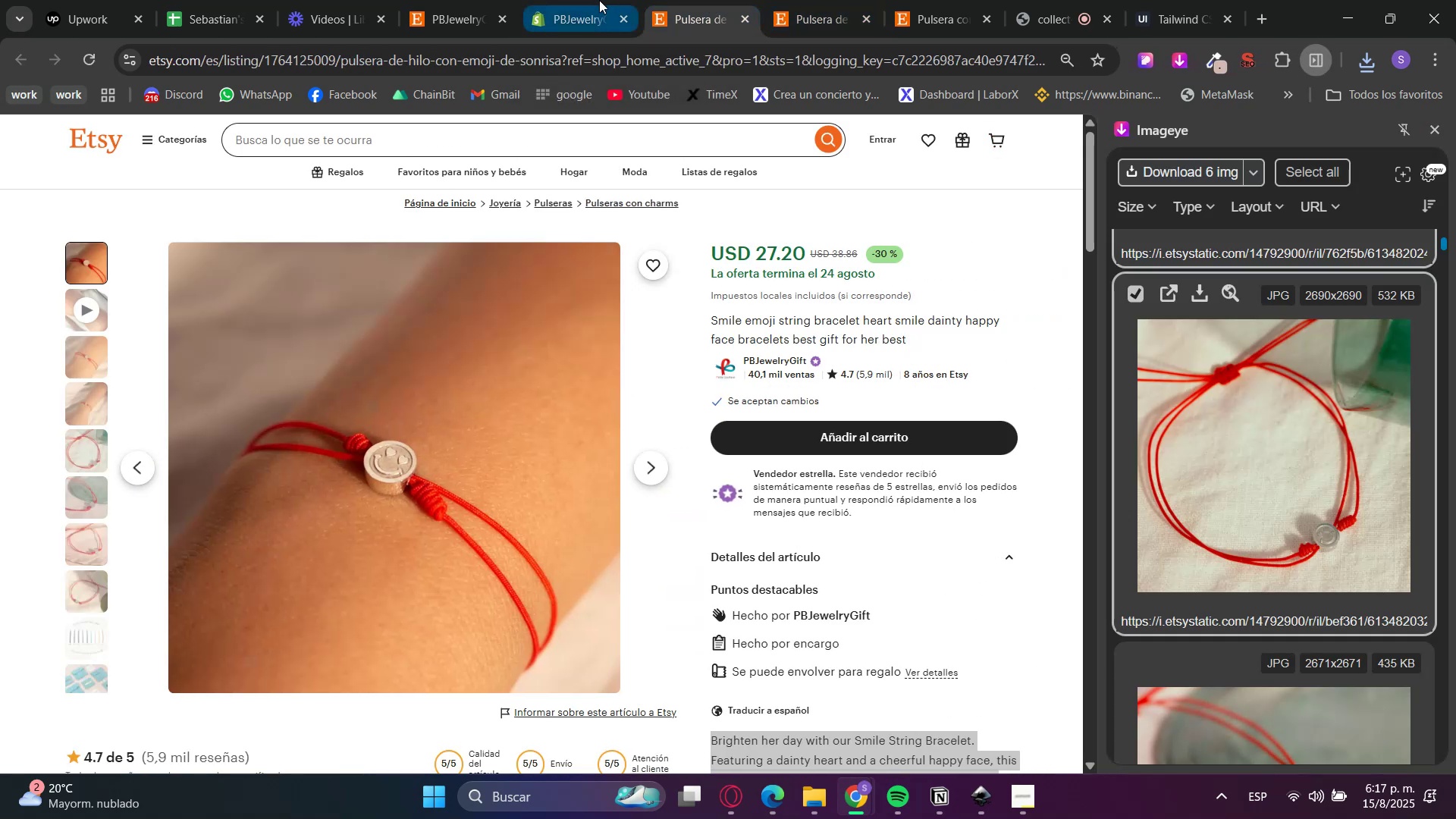 
left_click([599, 0])
 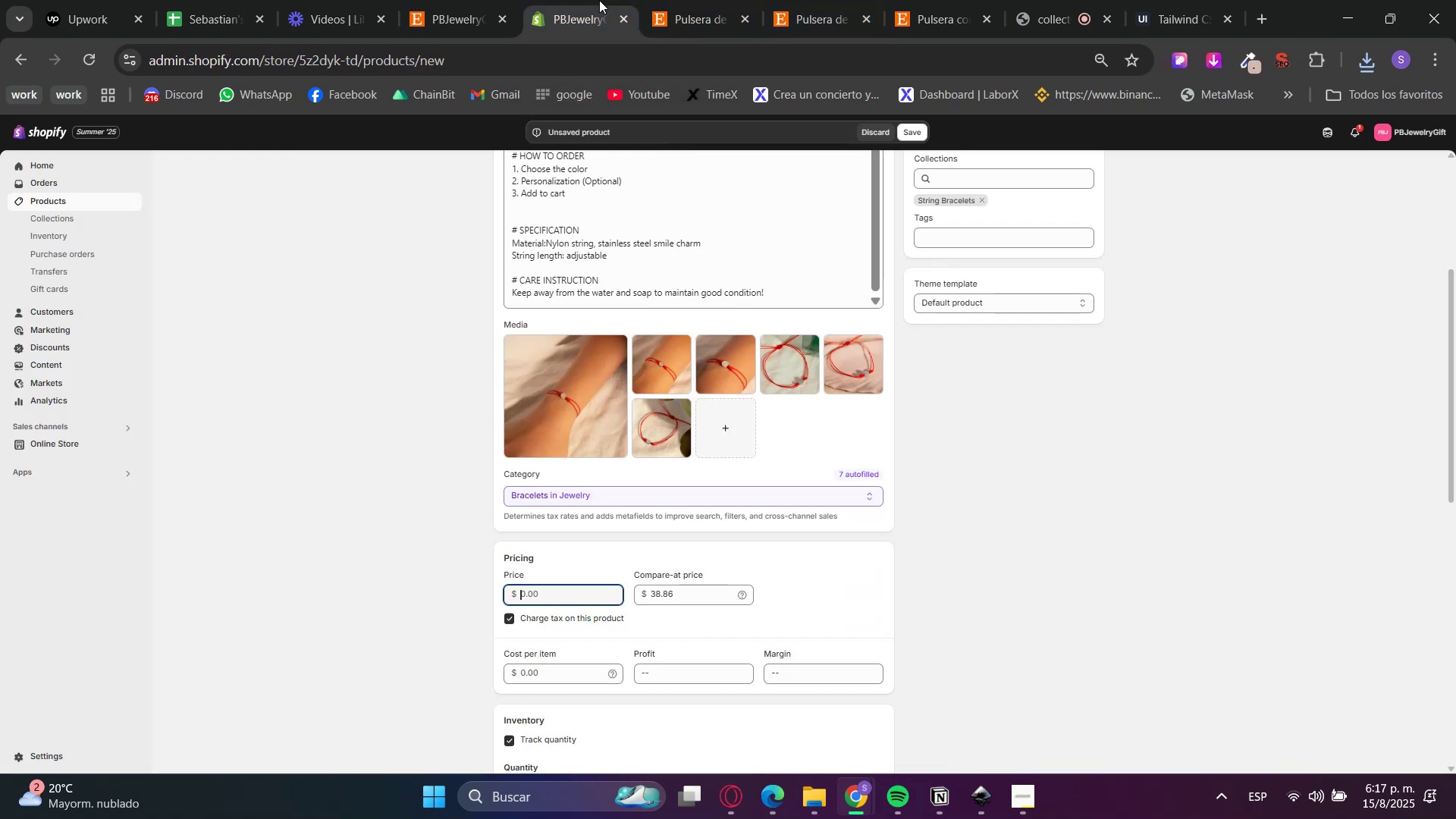 
key(Numpad2)
 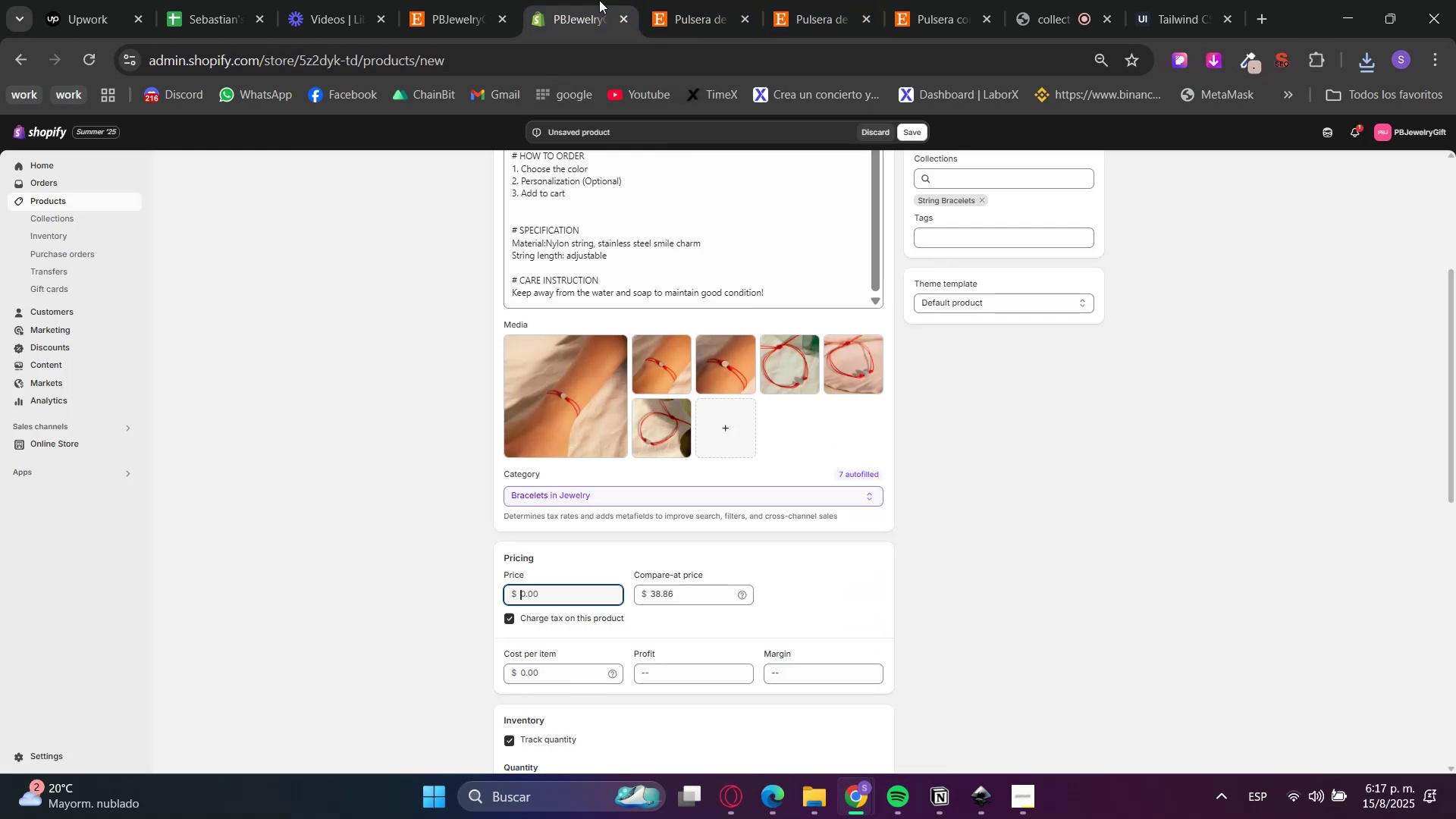 
key(Numpad7)
 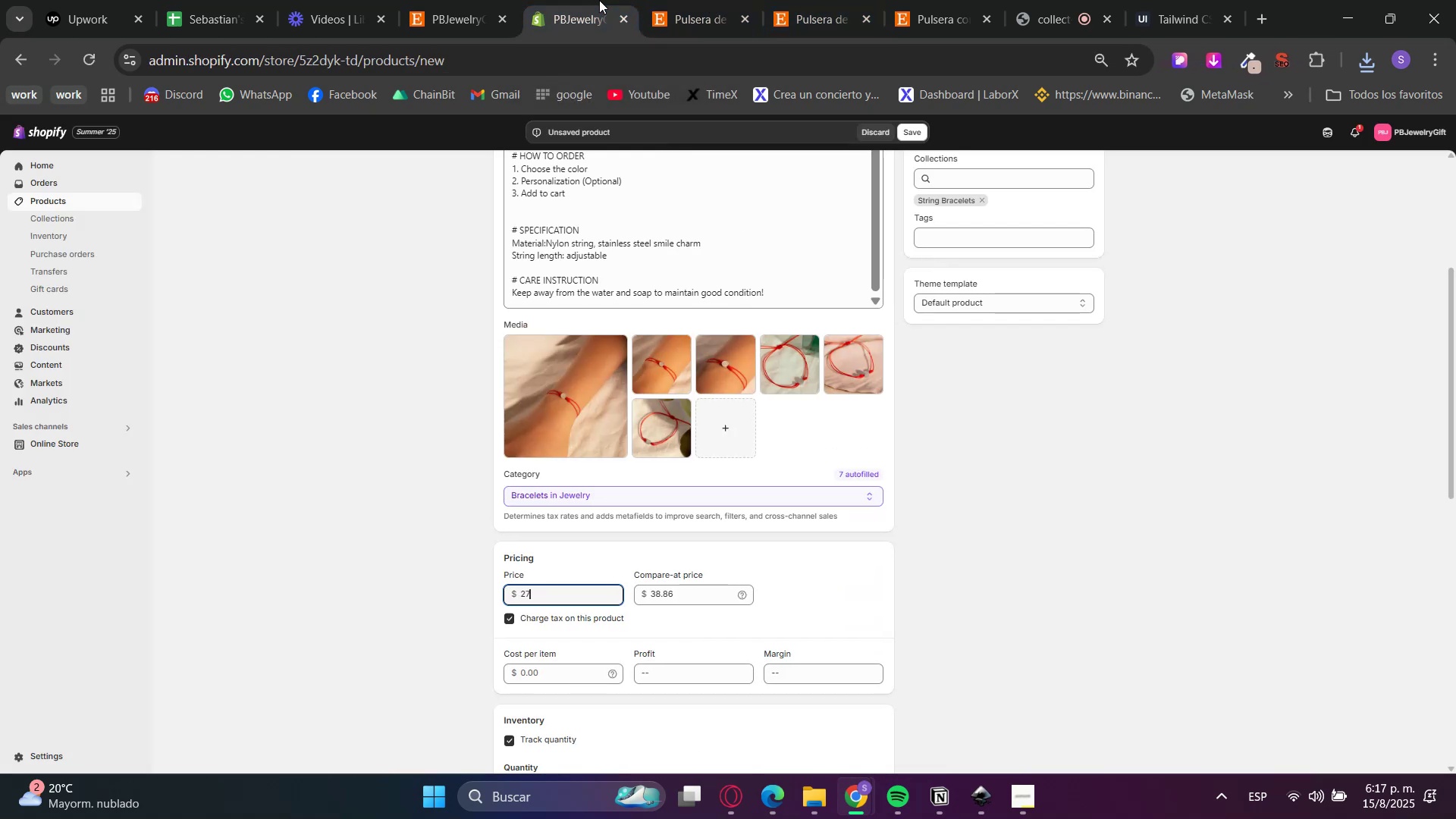 
key(NumpadDecimal)
 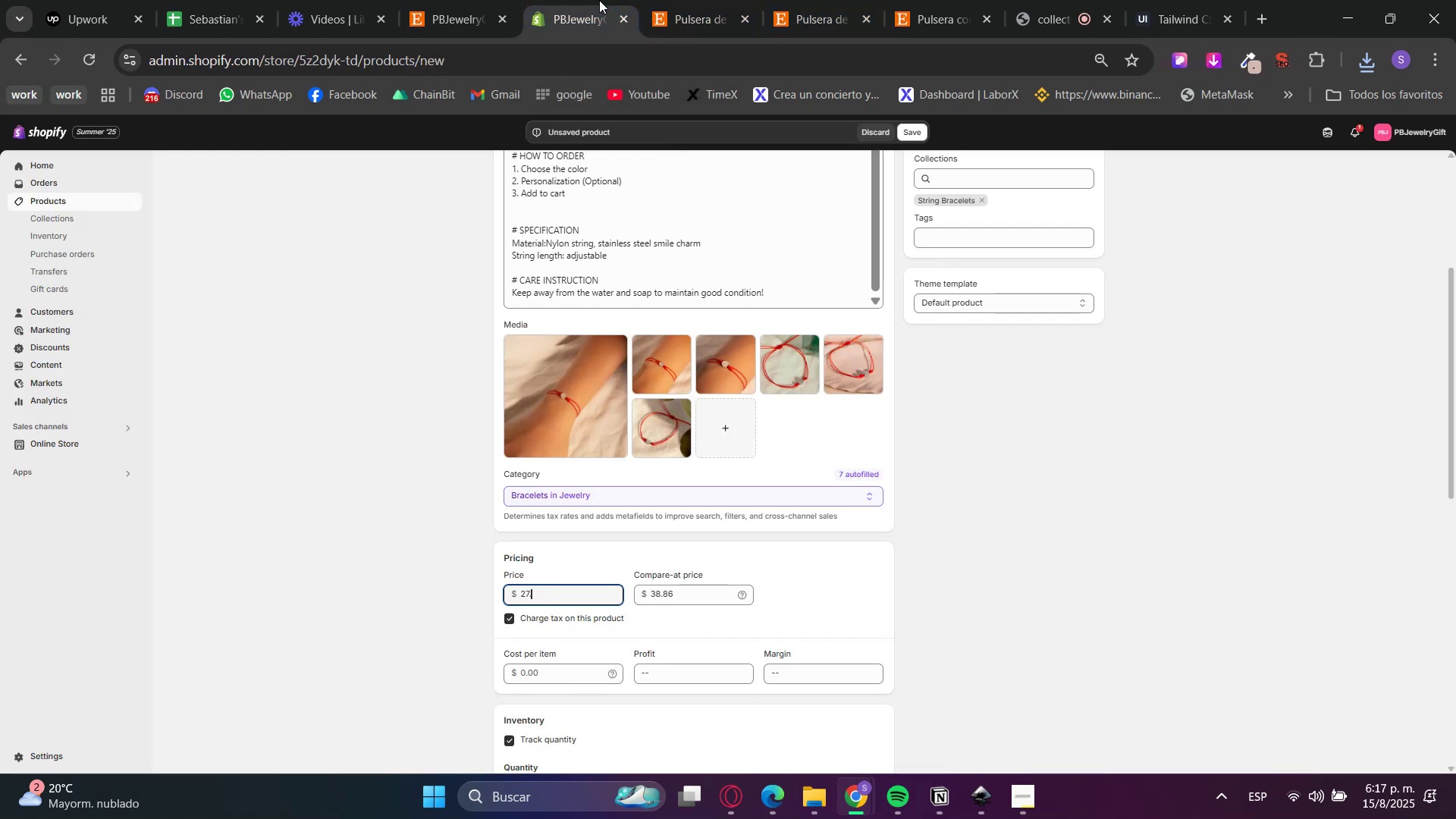 
key(Numpad2)
 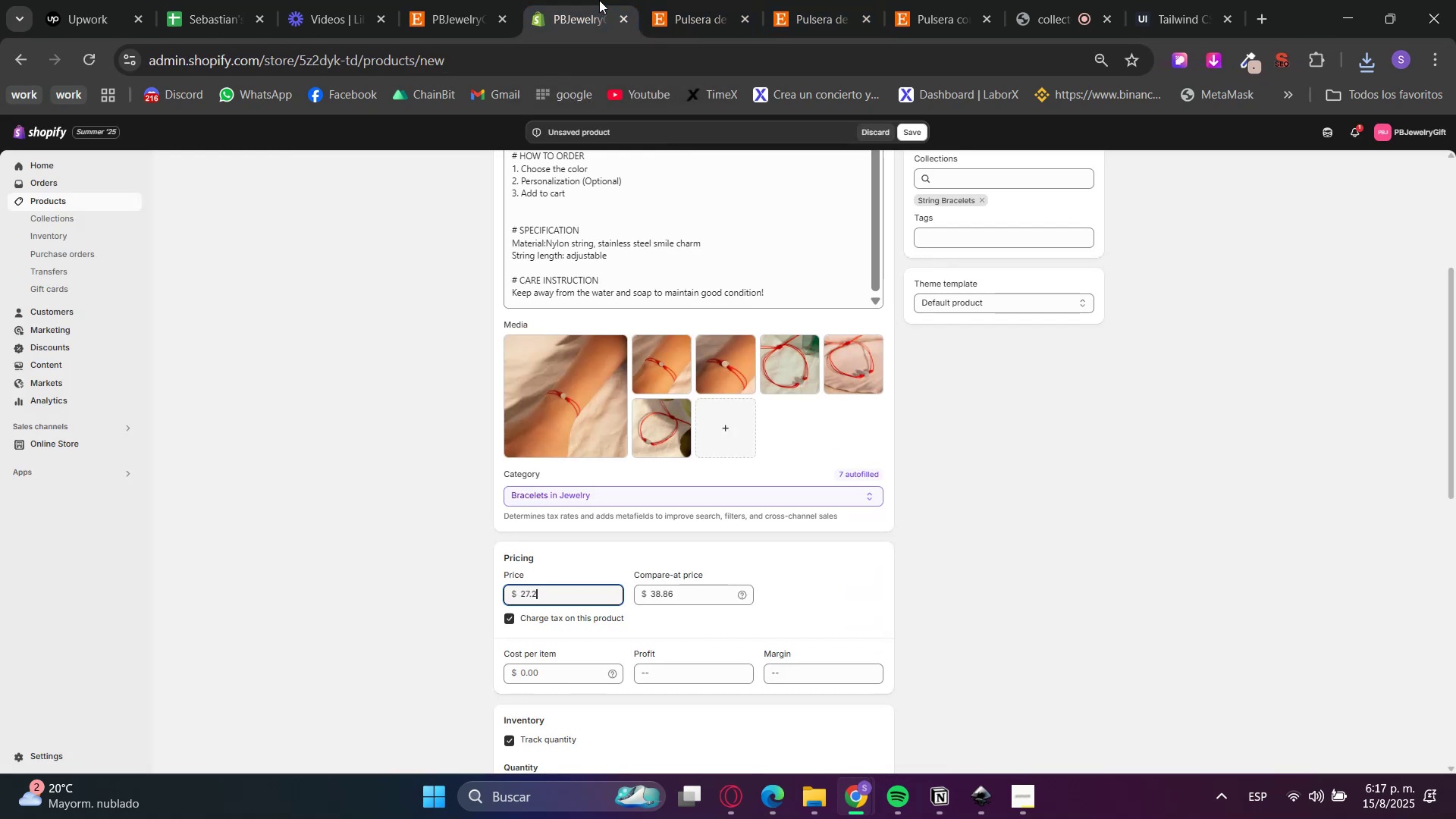 
key(Numpad0)
 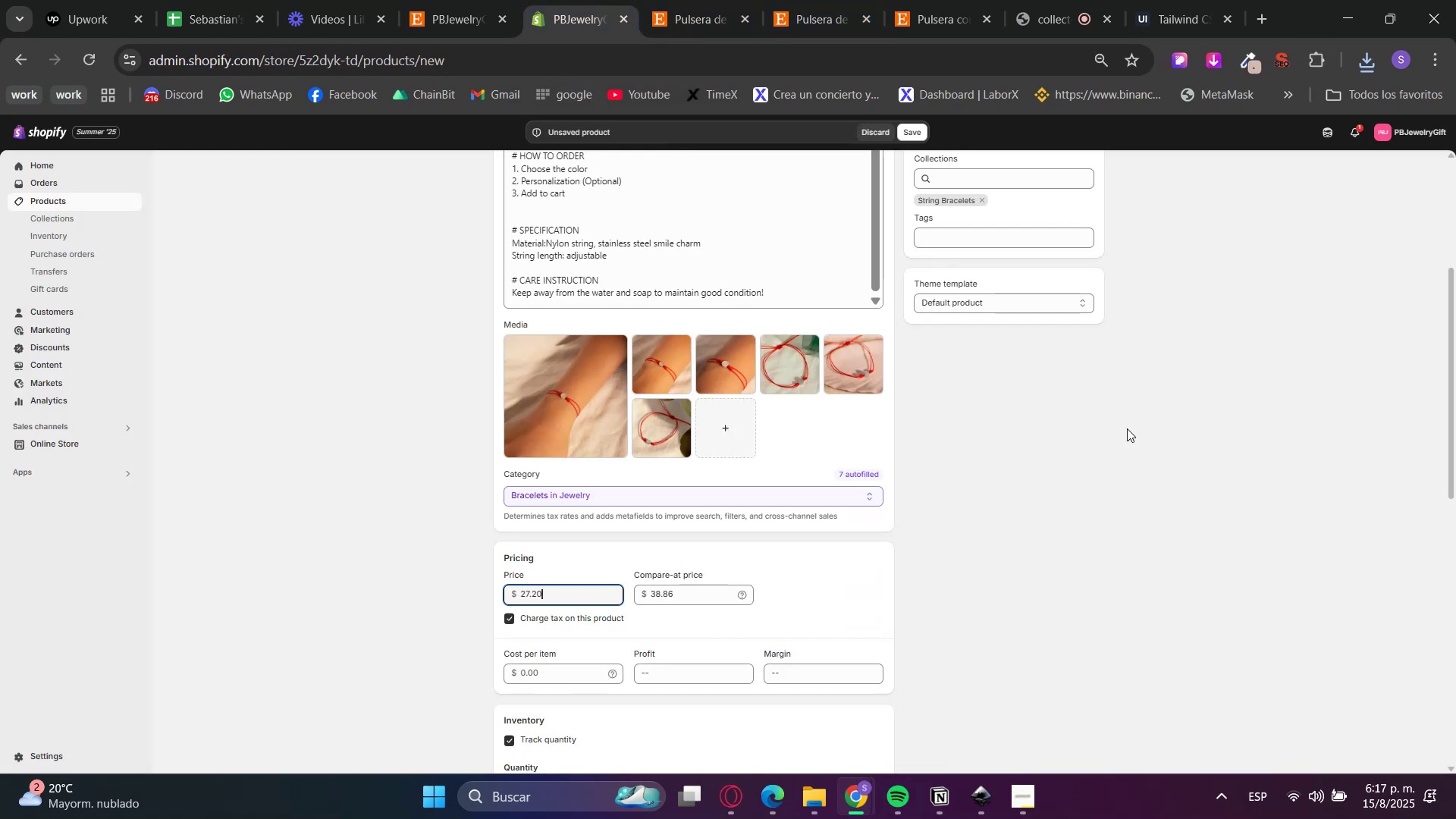 
left_click([1140, 438])
 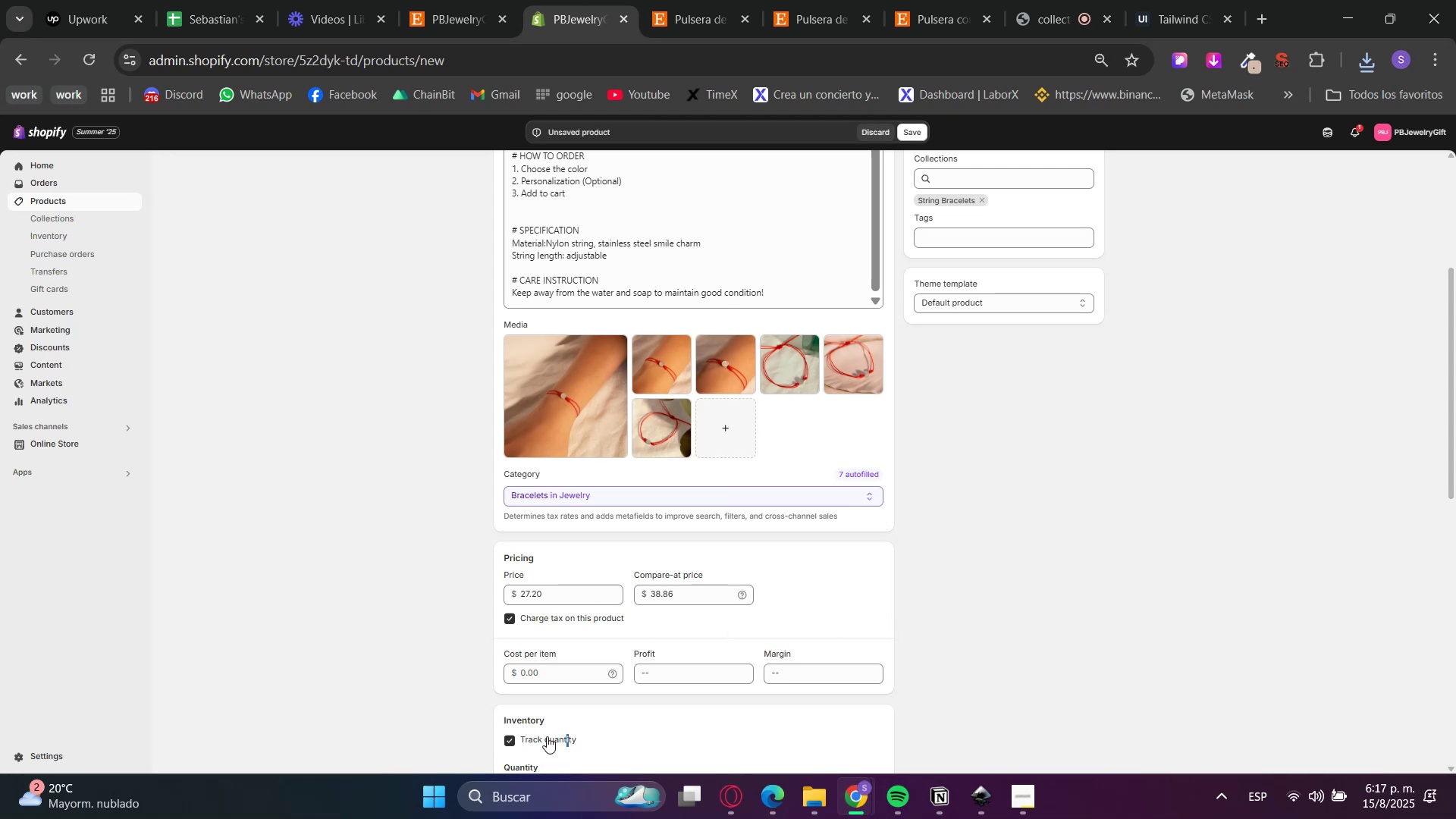 
left_click([1153, 571])
 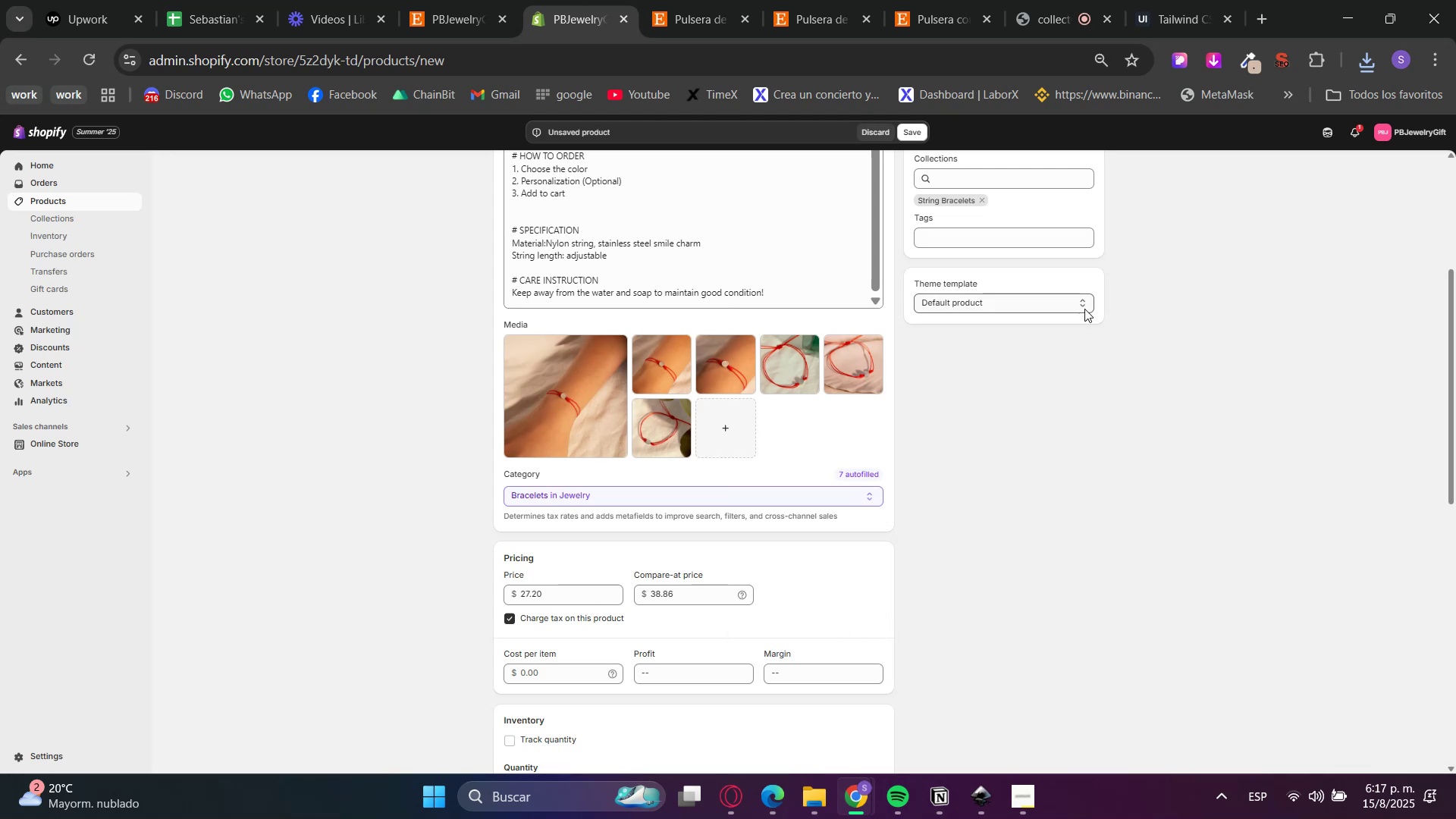 
scroll: coordinate [1068, 373], scroll_direction: up, amount: 2.0
 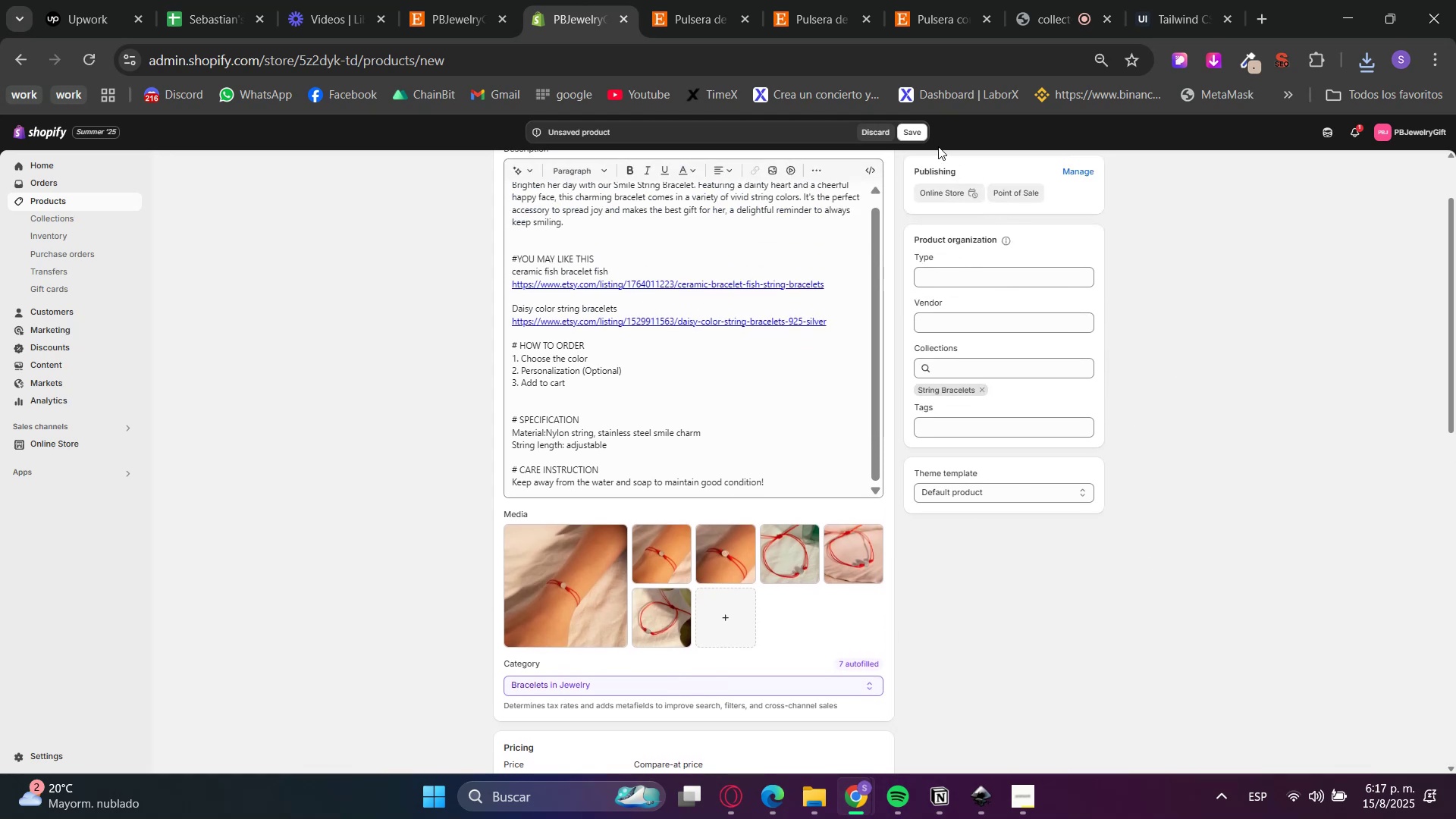 
left_click([907, 138])
 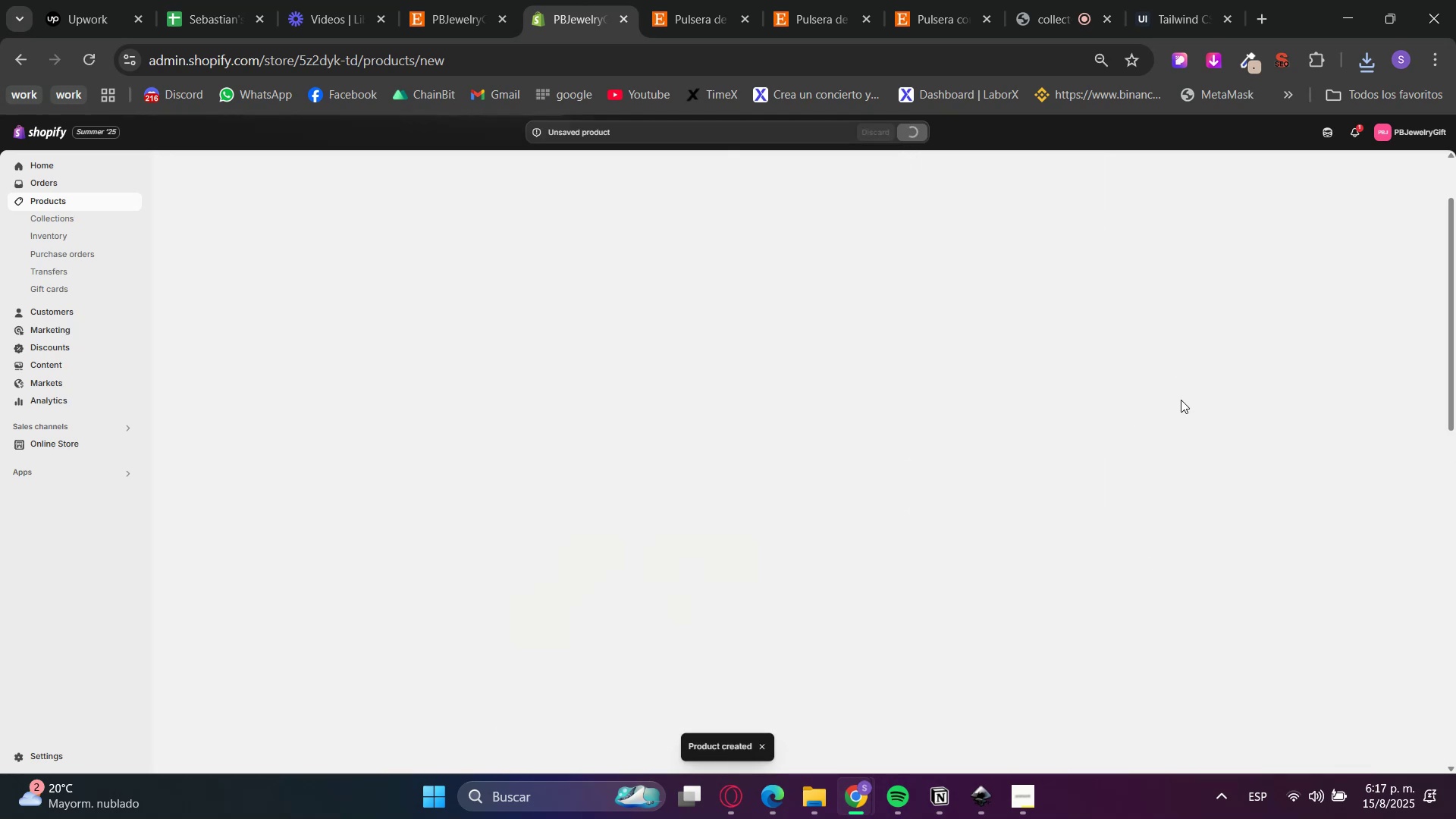 
wait(9.27)
 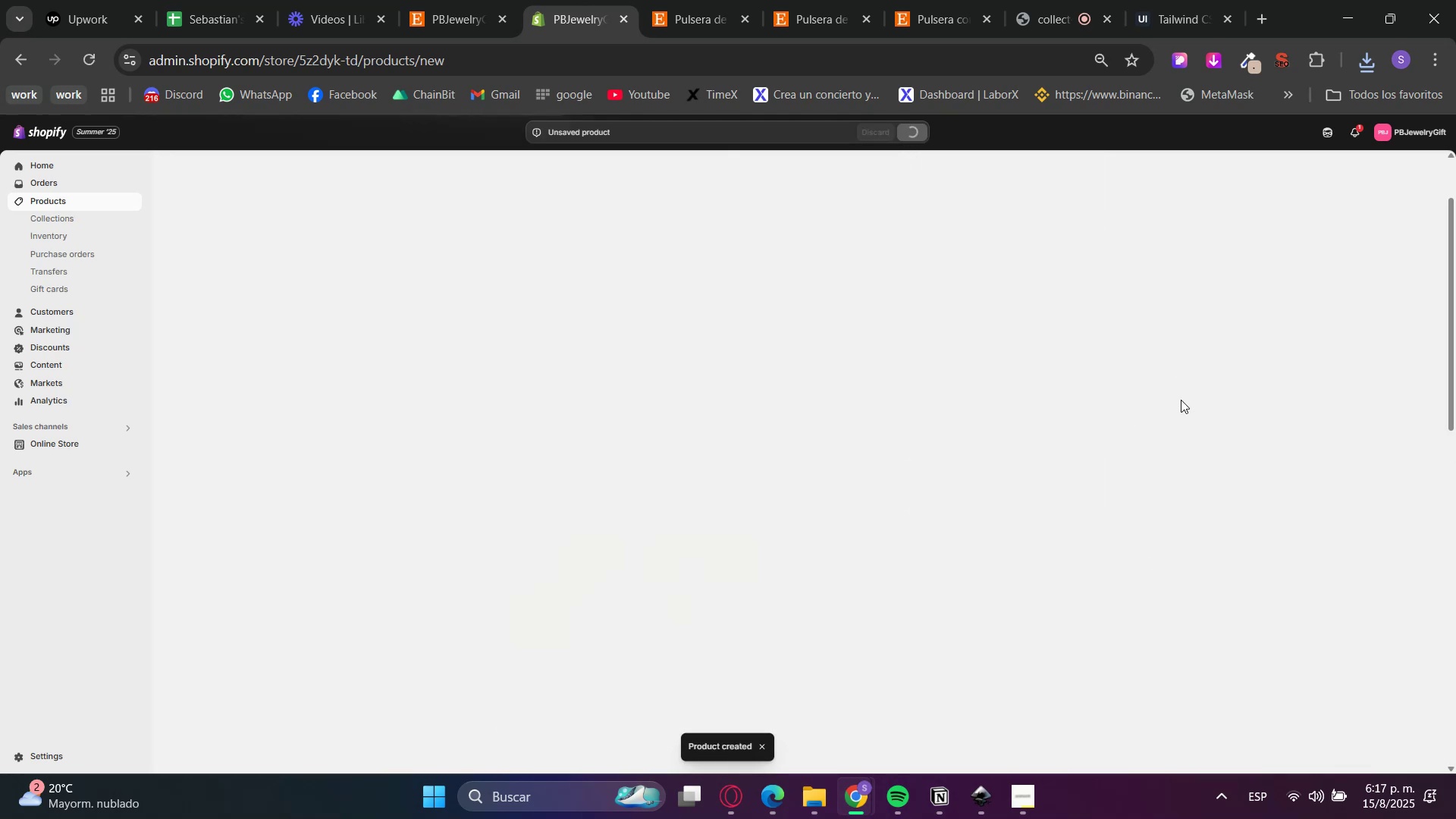 
double_click([732, 0])
 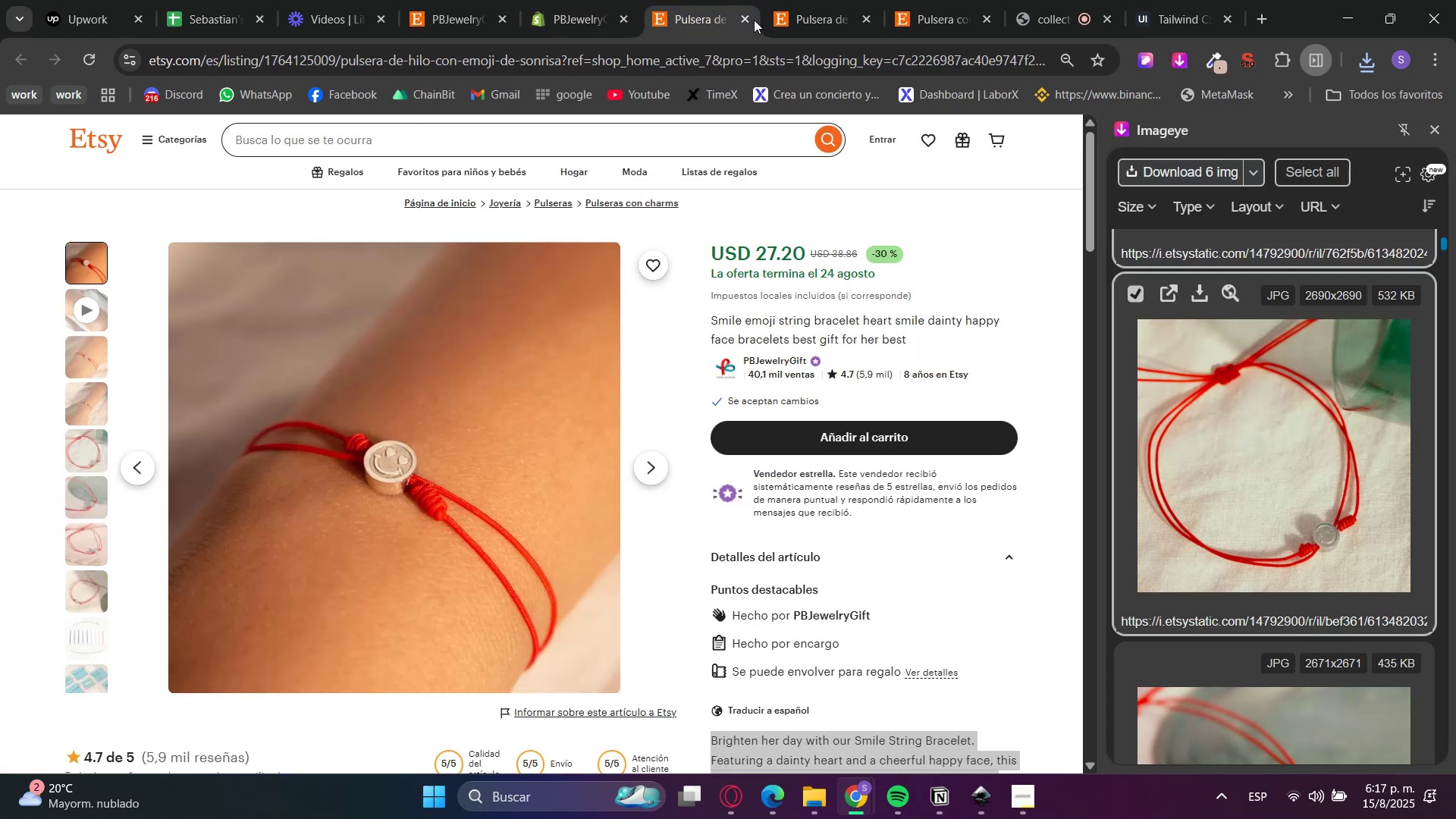 
left_click([748, 20])
 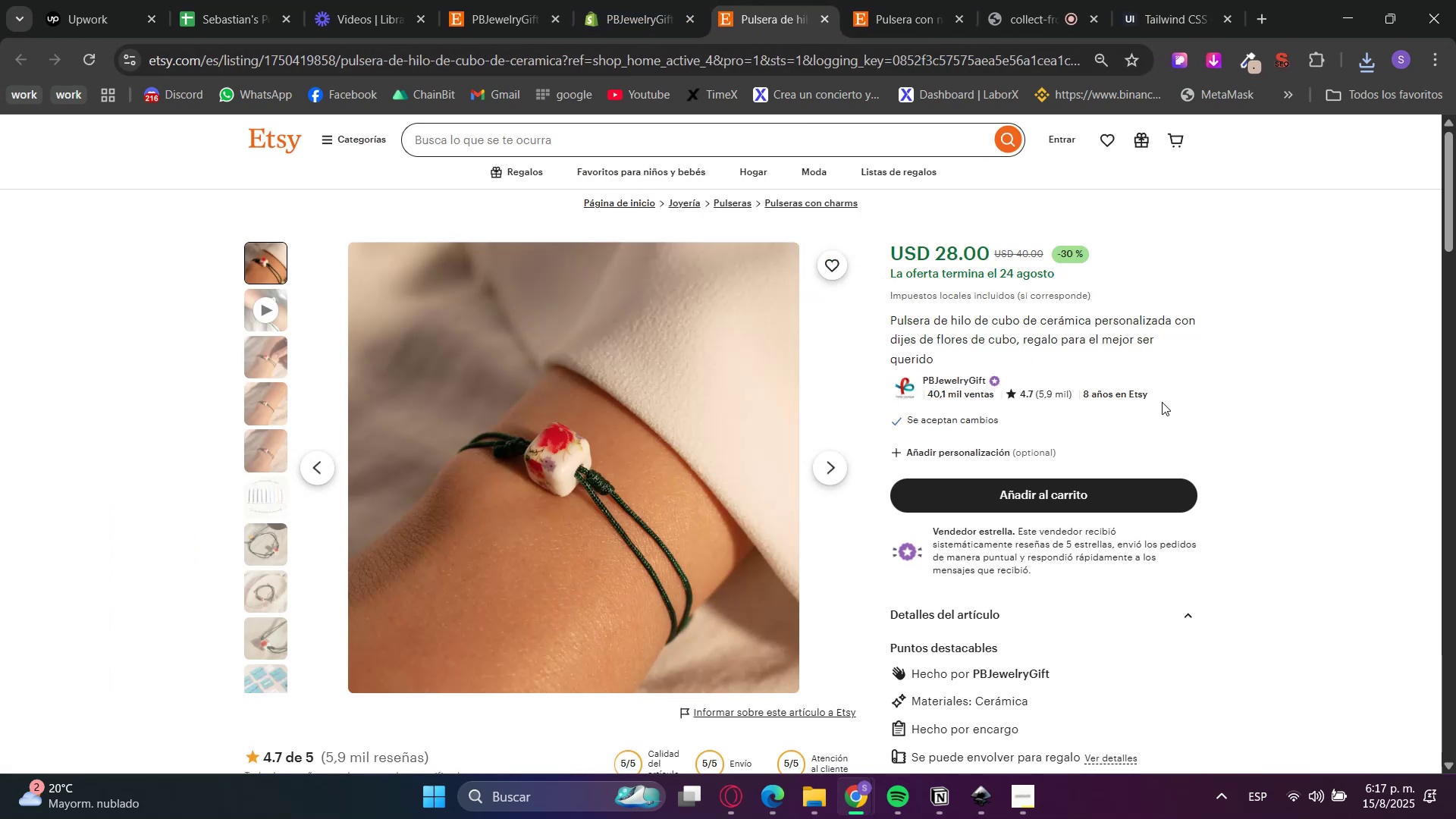 
scroll: coordinate [1157, 508], scroll_direction: down, amount: 5.0
 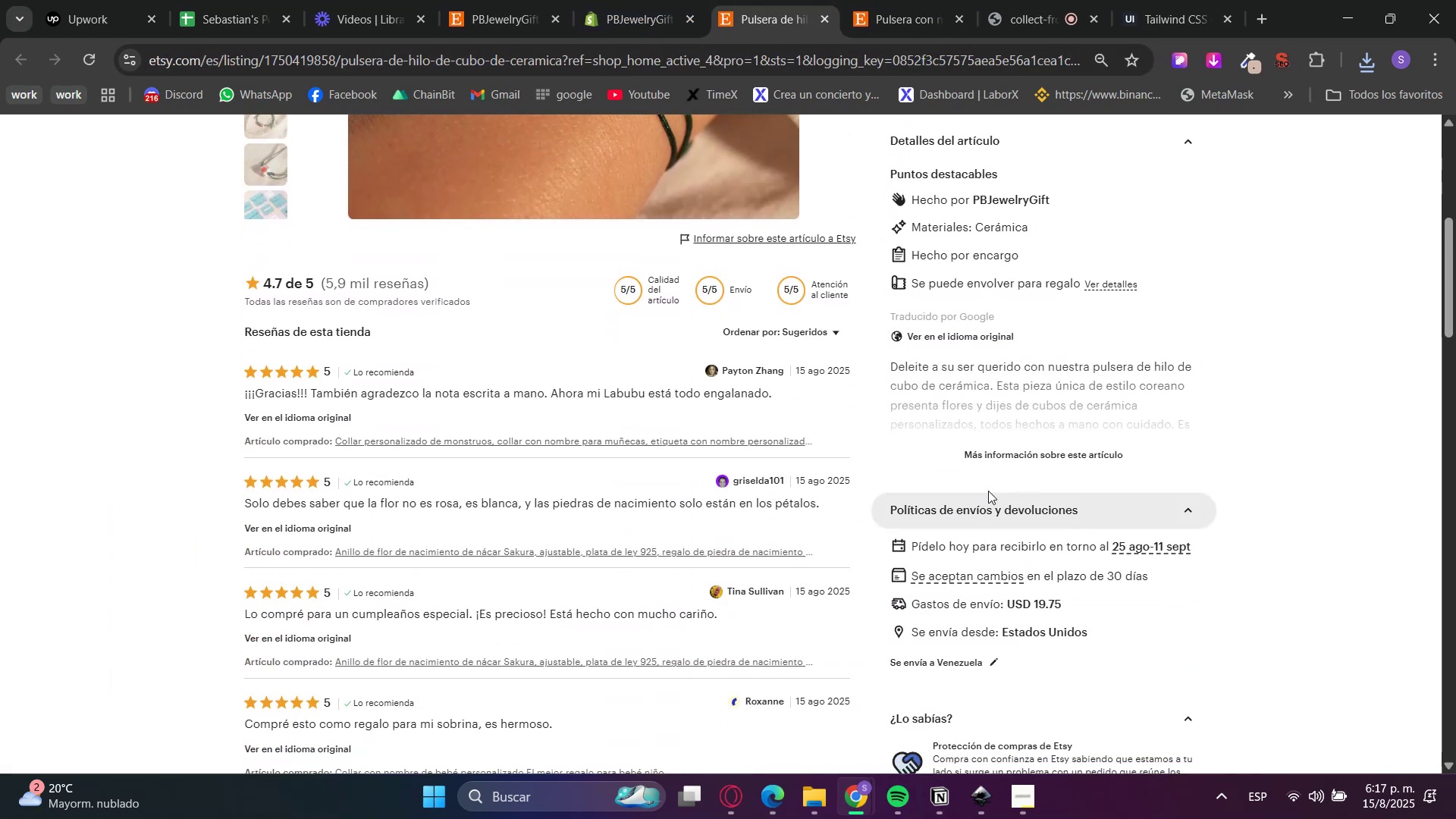 
left_click([1021, 449])
 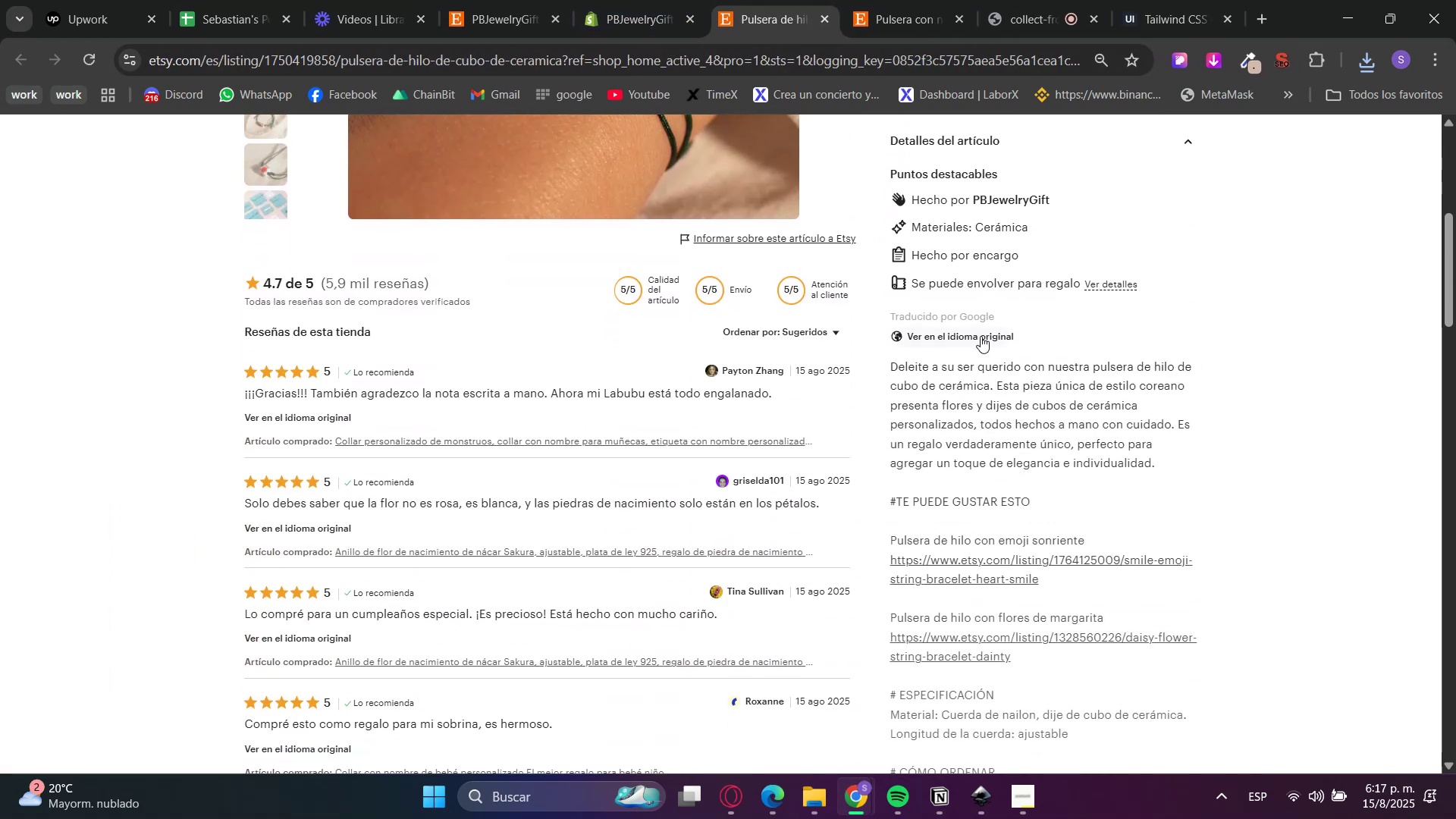 
left_click([979, 333])
 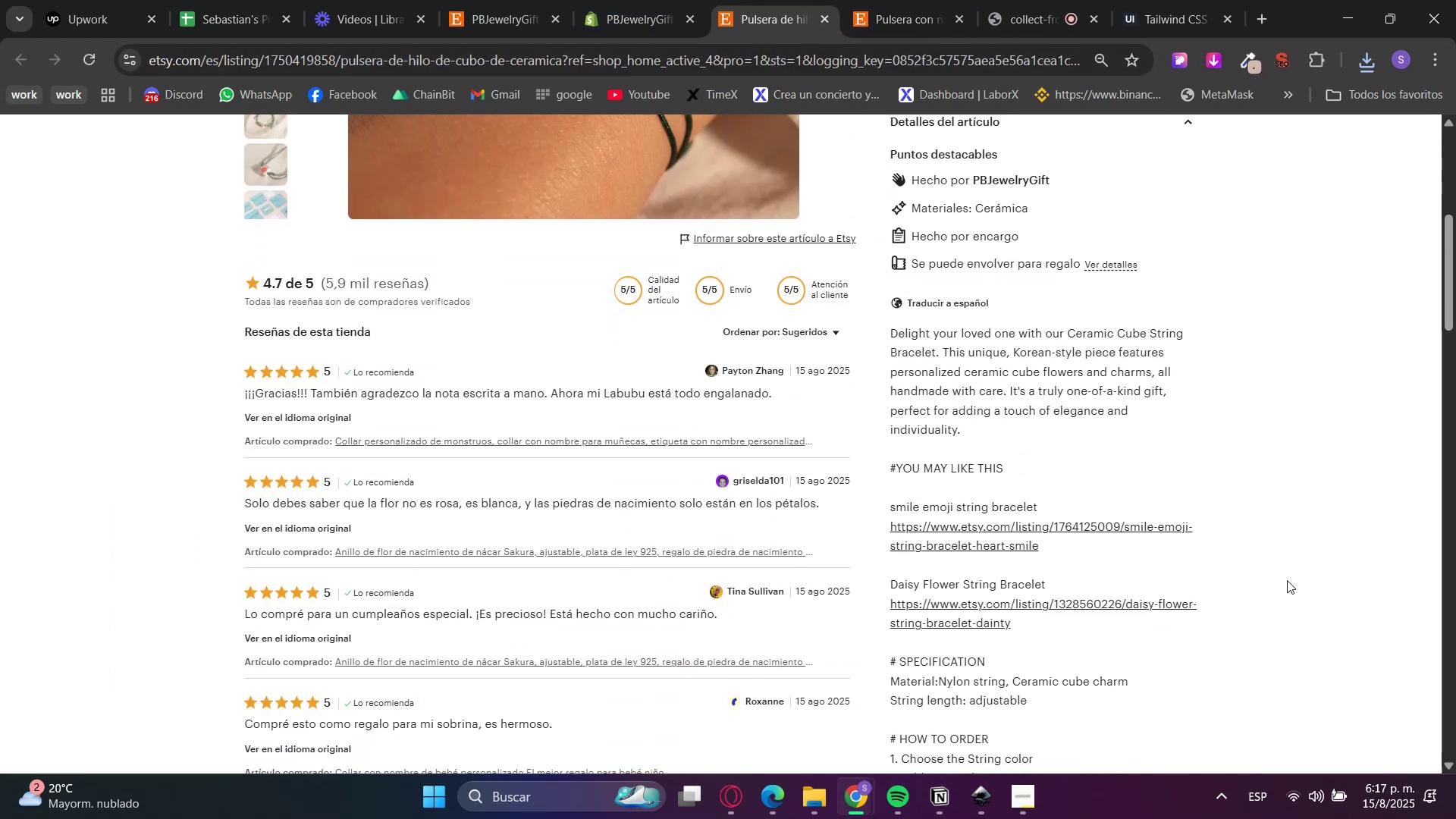 
scroll: coordinate [1276, 638], scroll_direction: up, amount: 5.0
 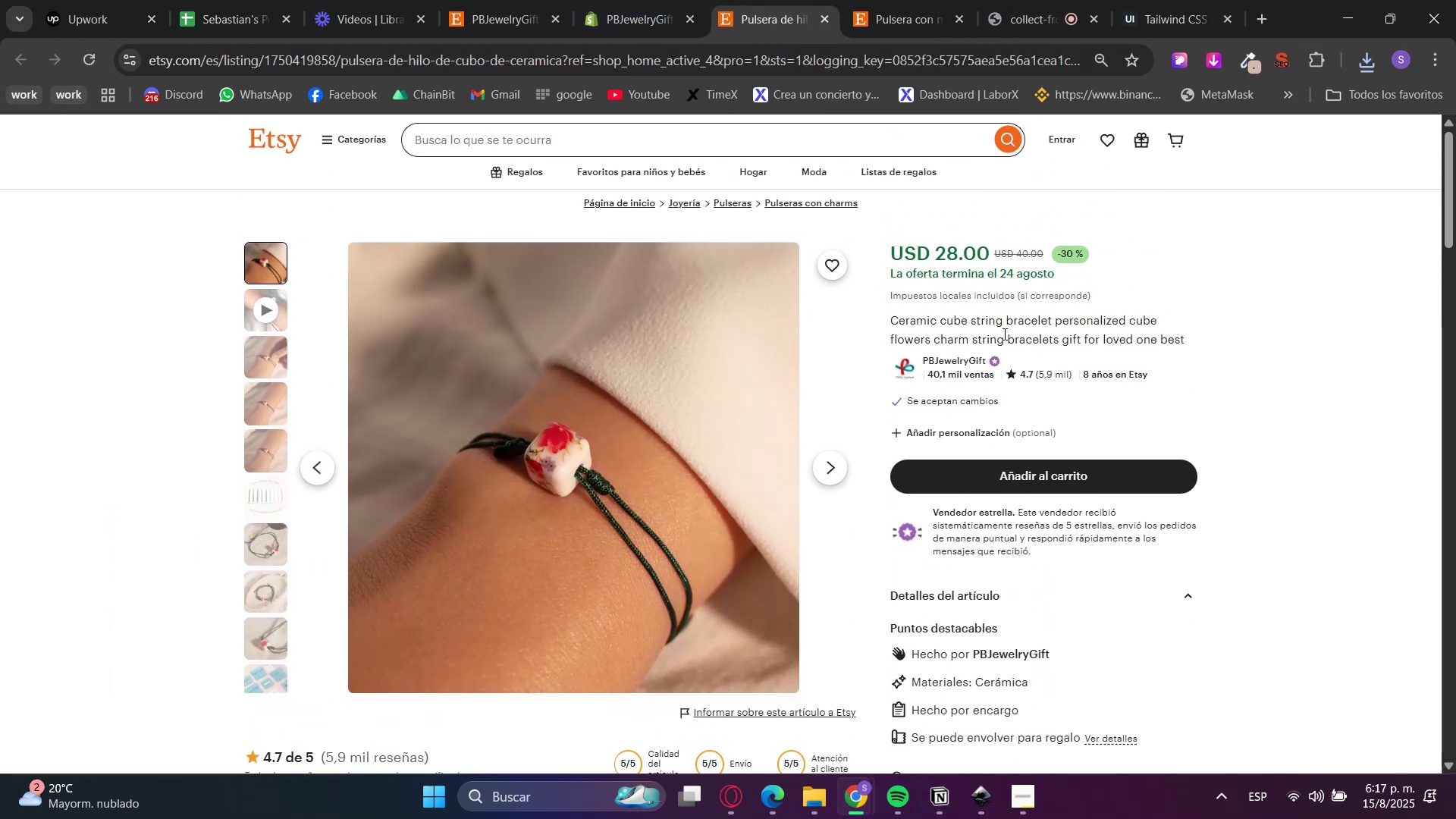 
double_click([989, 318])
 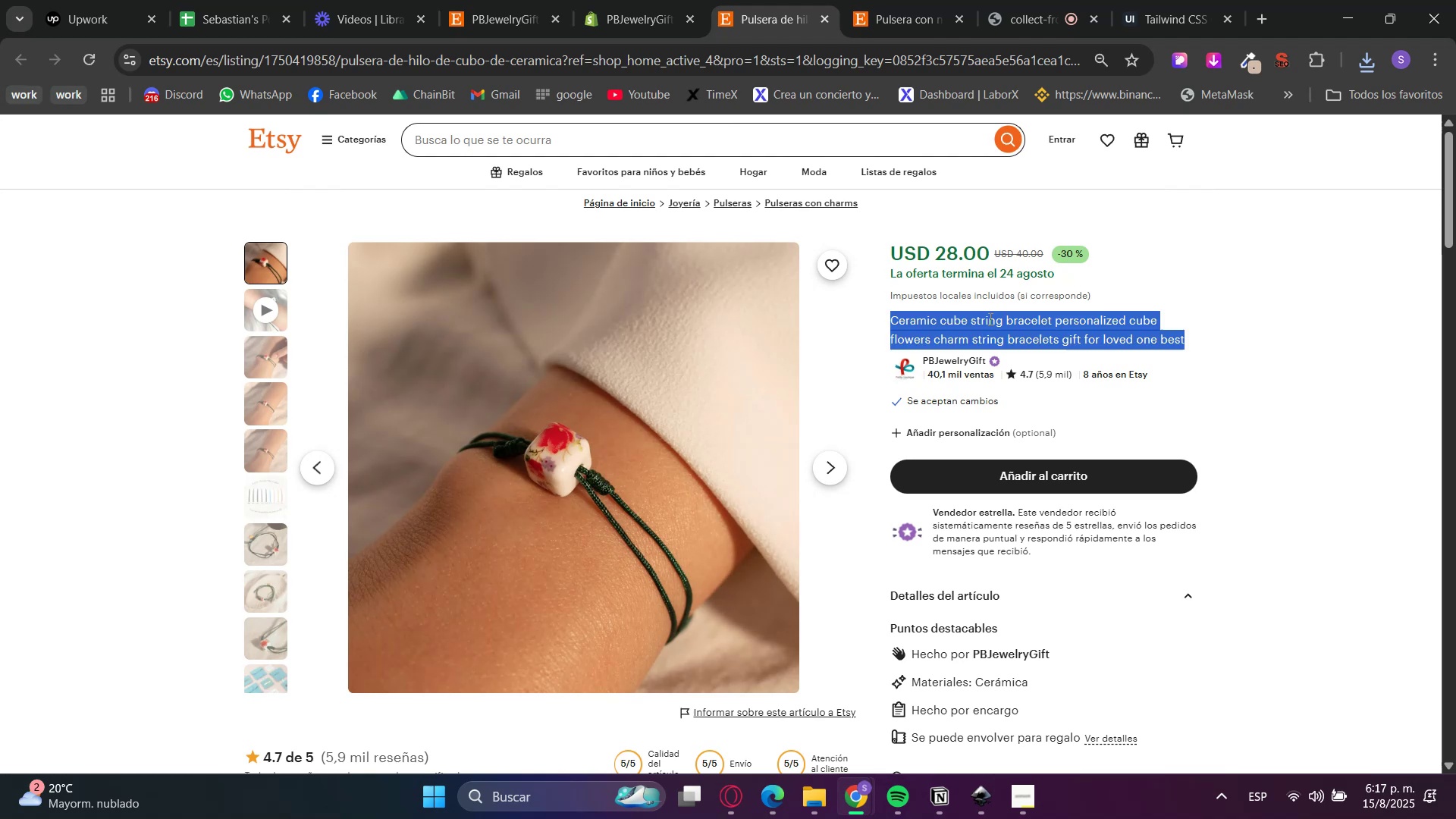 
triple_click([989, 318])
 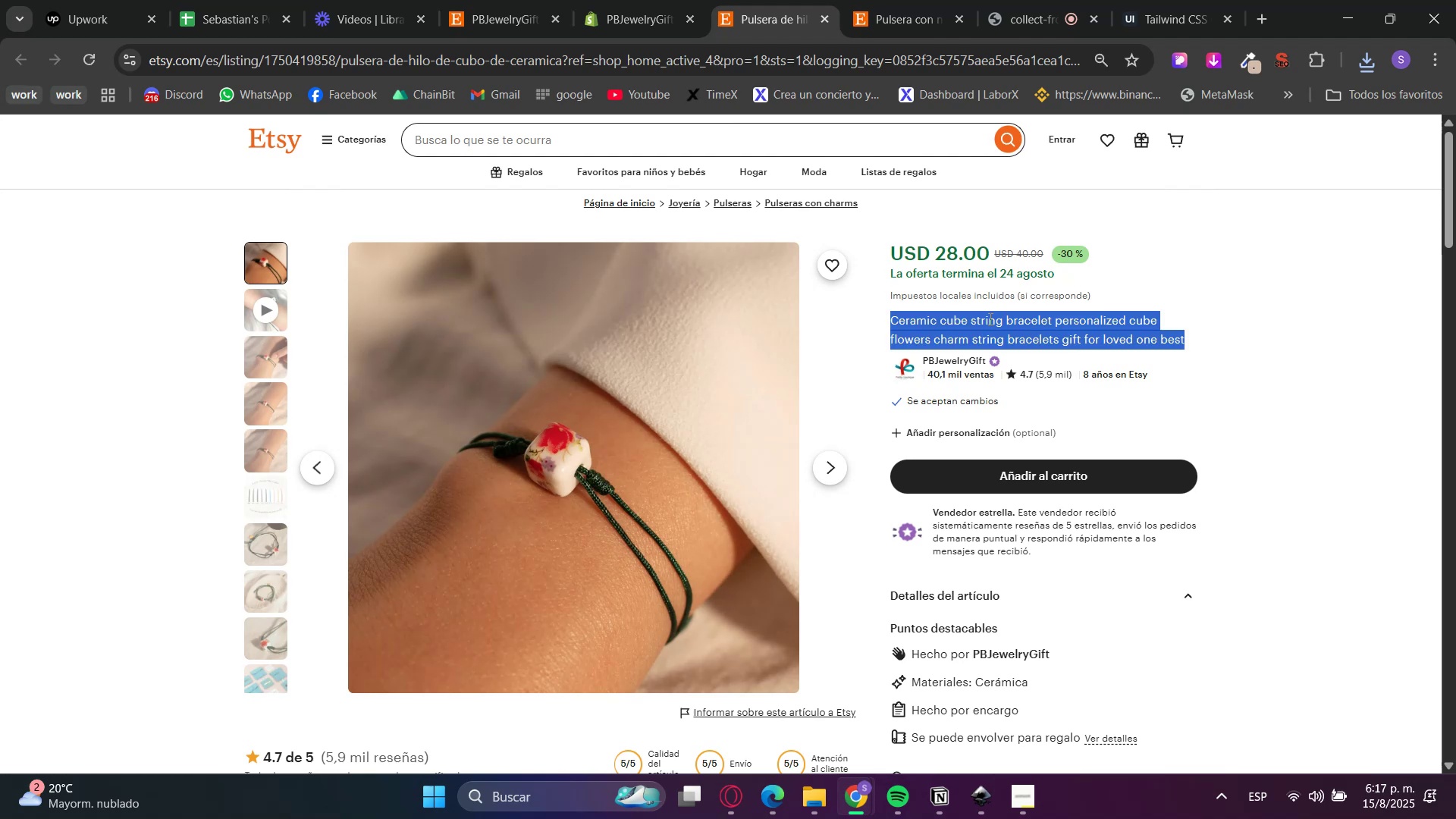 
key(Control+C)
 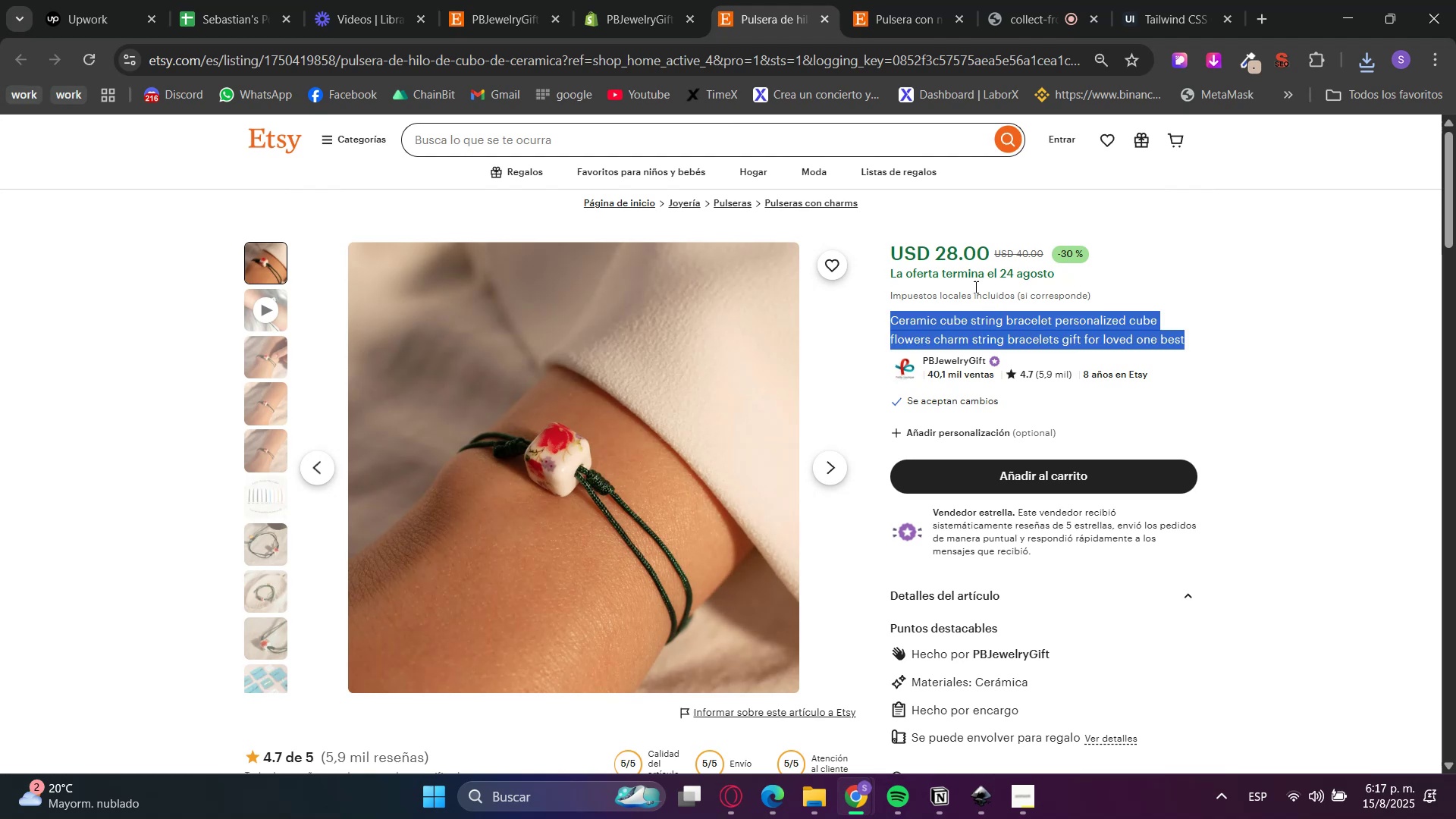 
key(Control+C)
 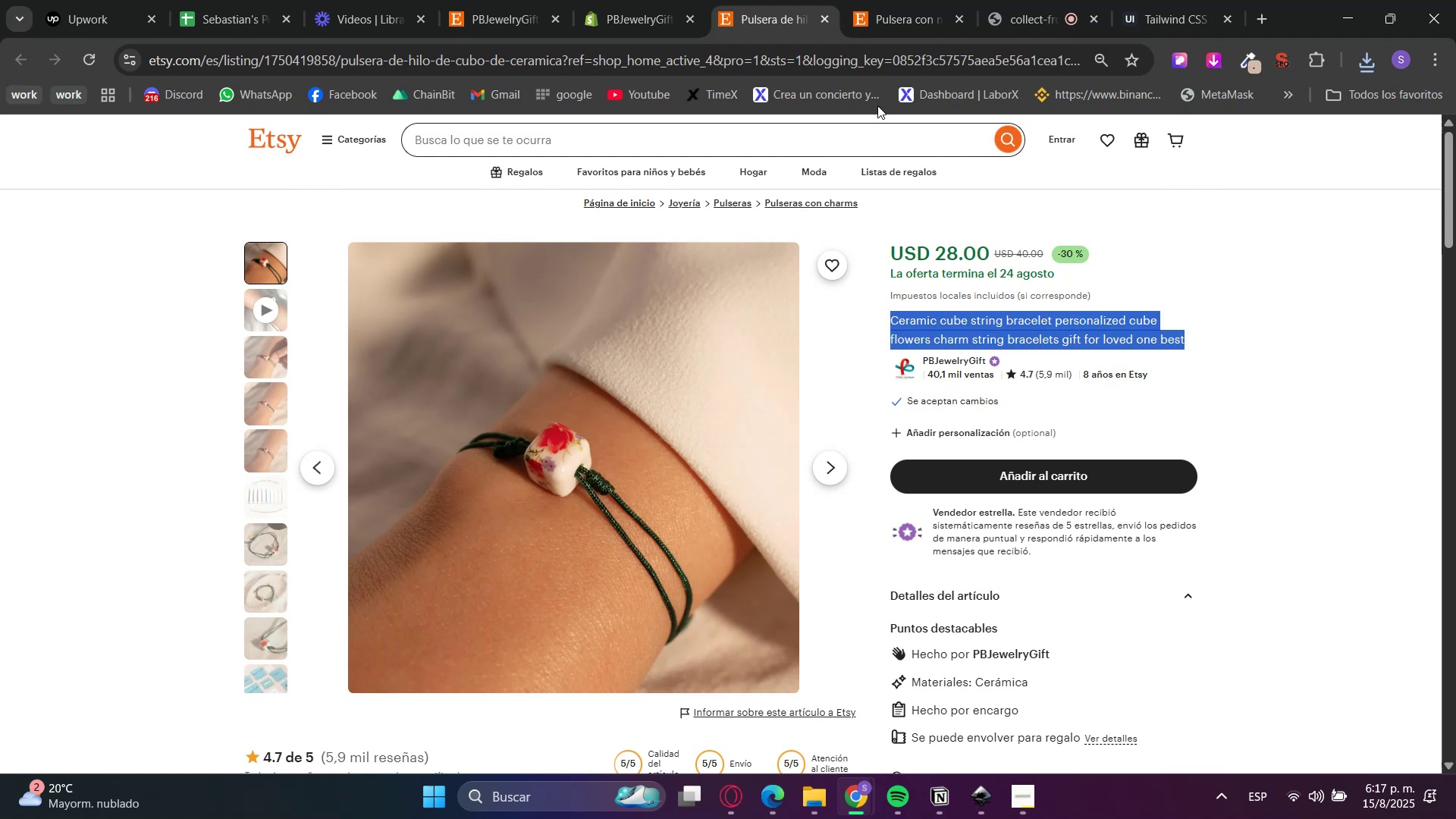 
key(Control+C)
 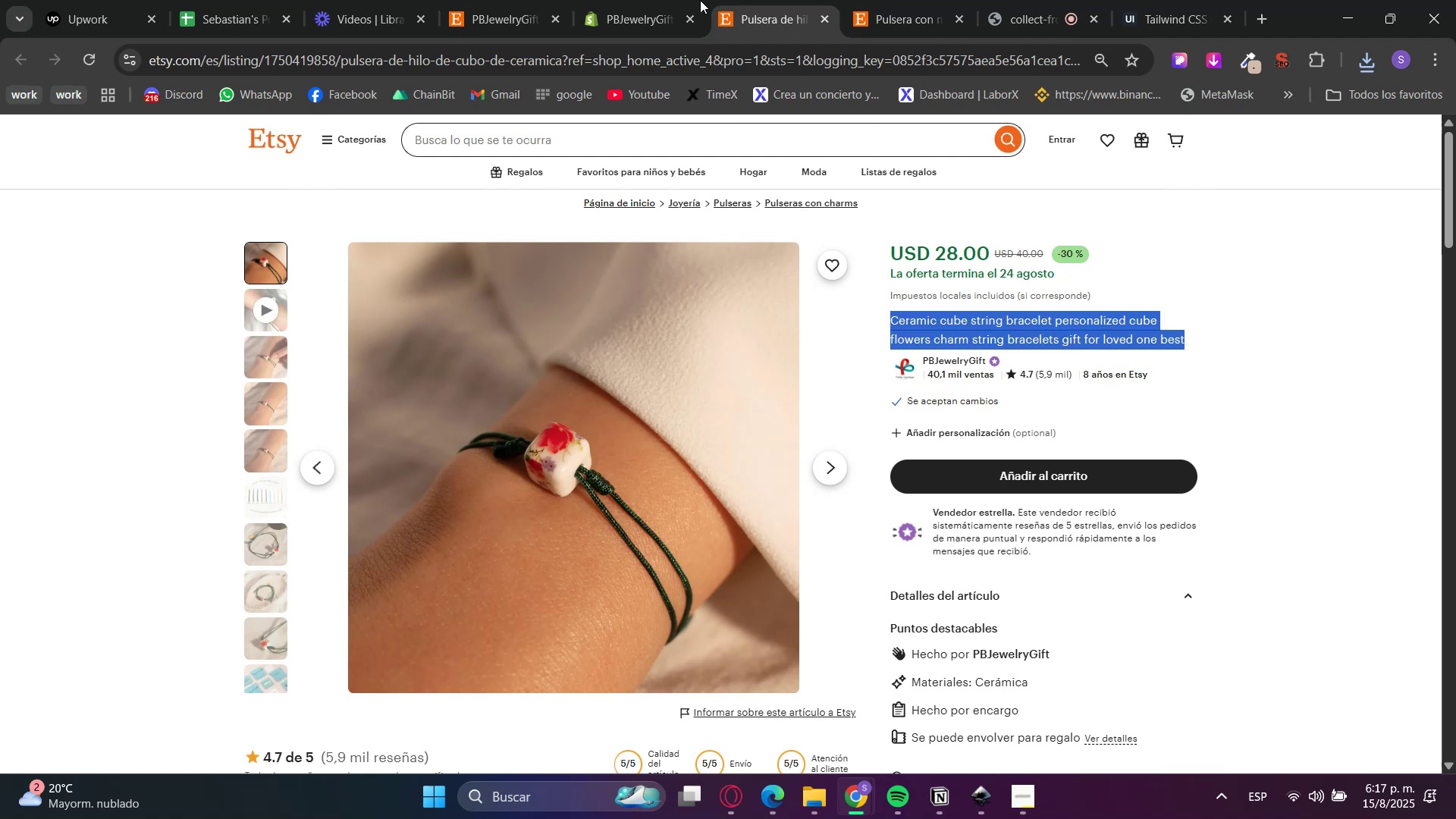 
left_click([653, 0])
 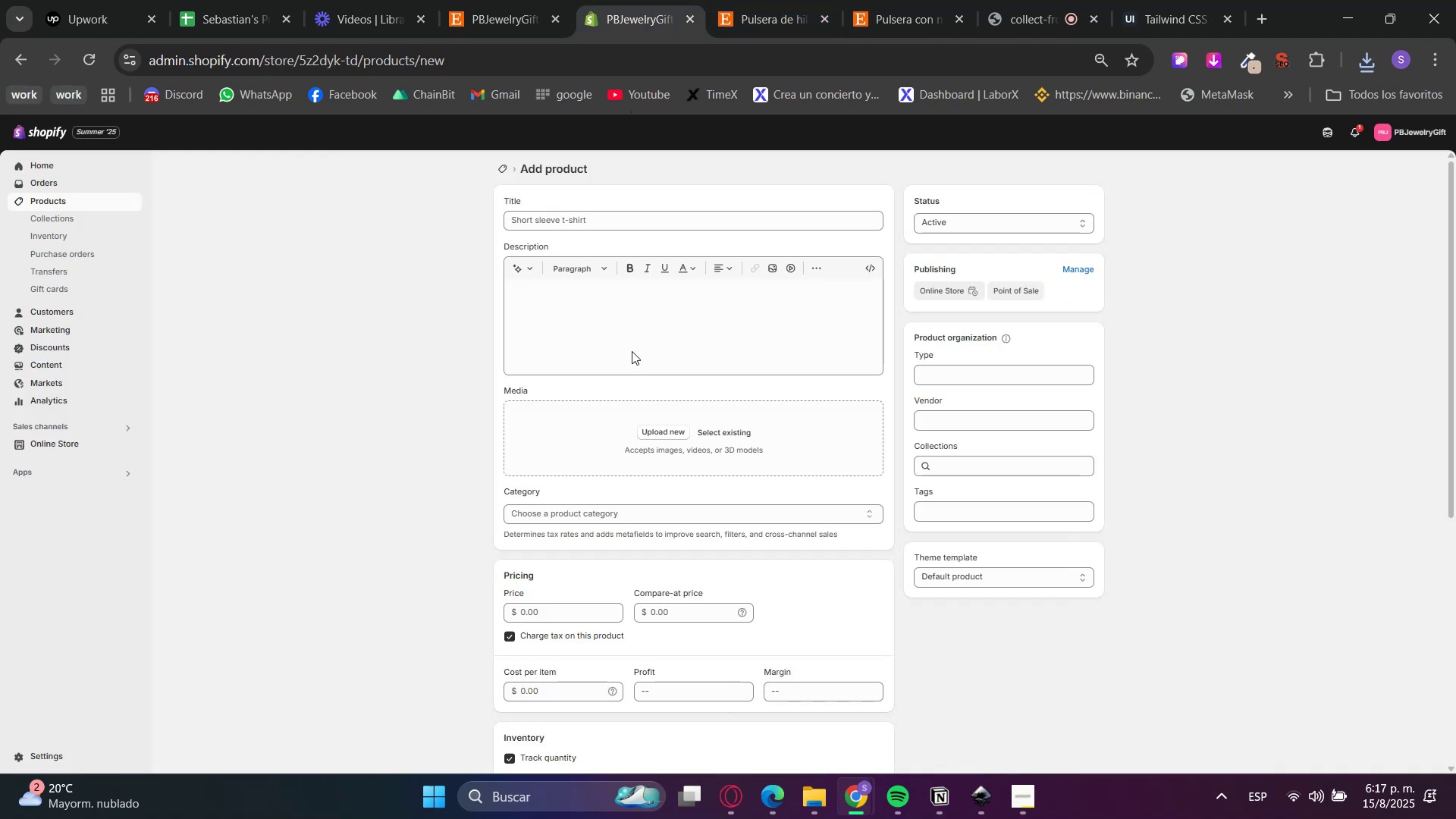 
left_click([609, 221])
 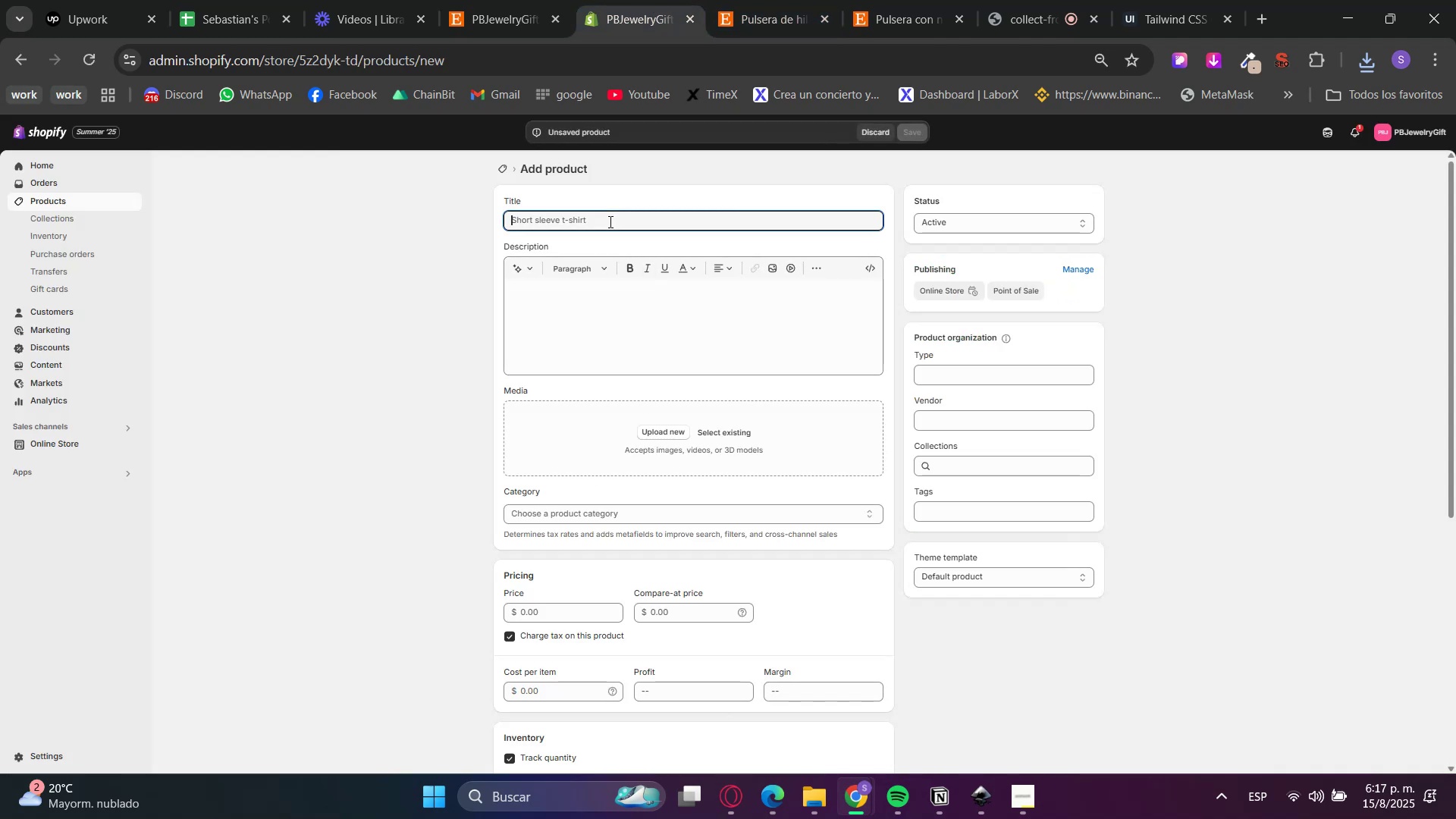 
key(Control+V)
 